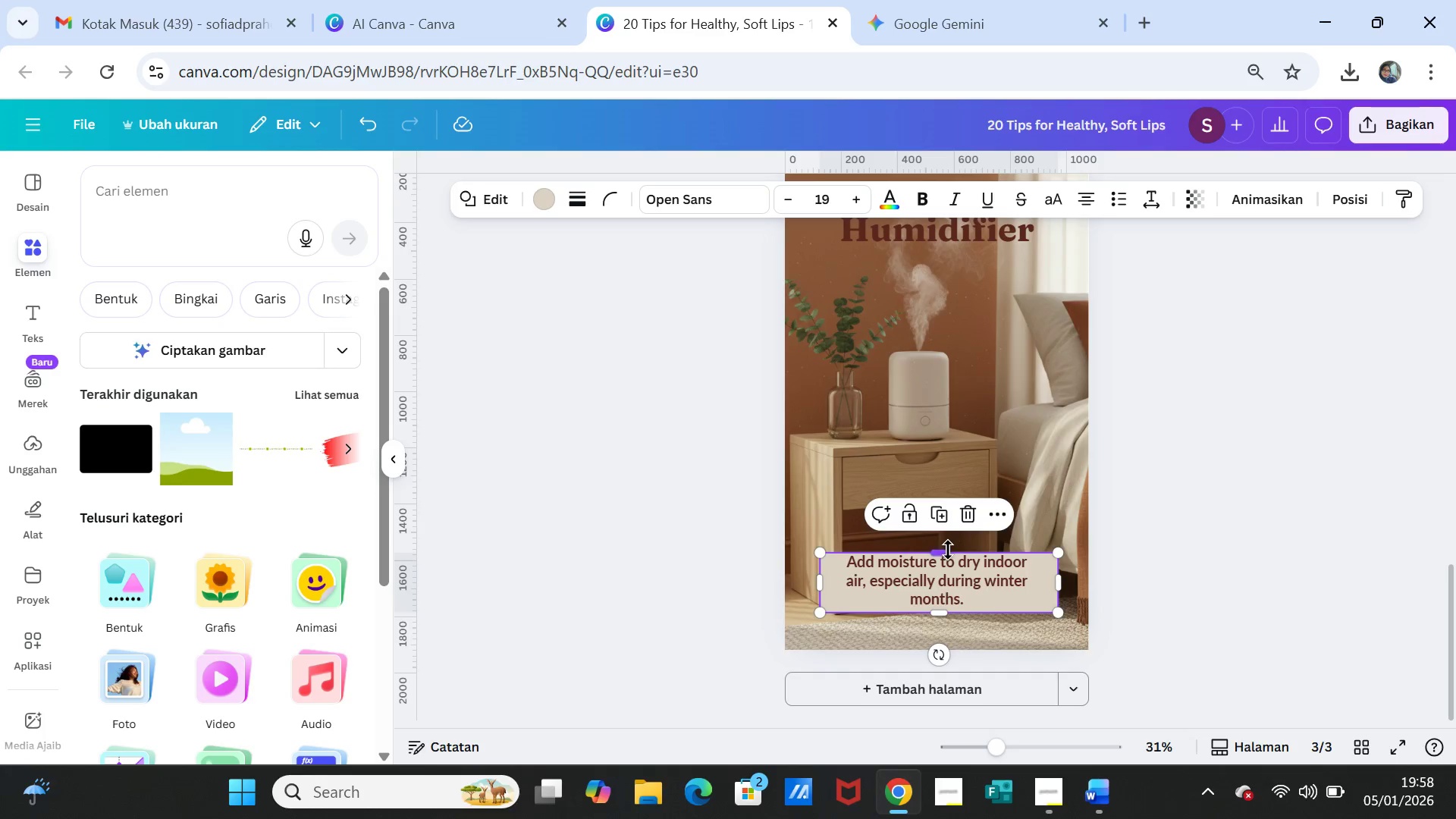 
left_click_drag(start_coordinate=[943, 552], to_coordinate=[940, 544])
 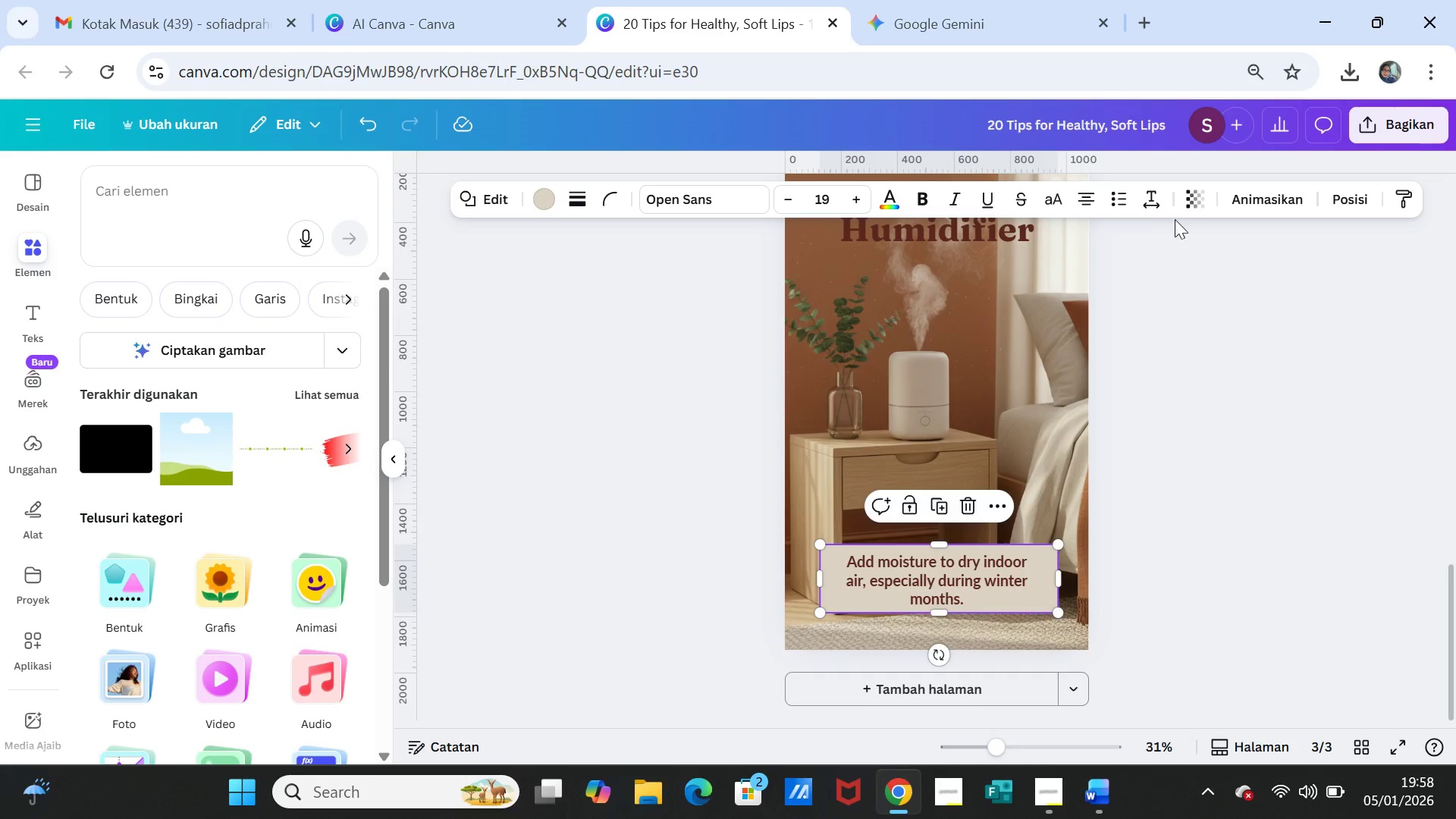 
left_click([1193, 201])
 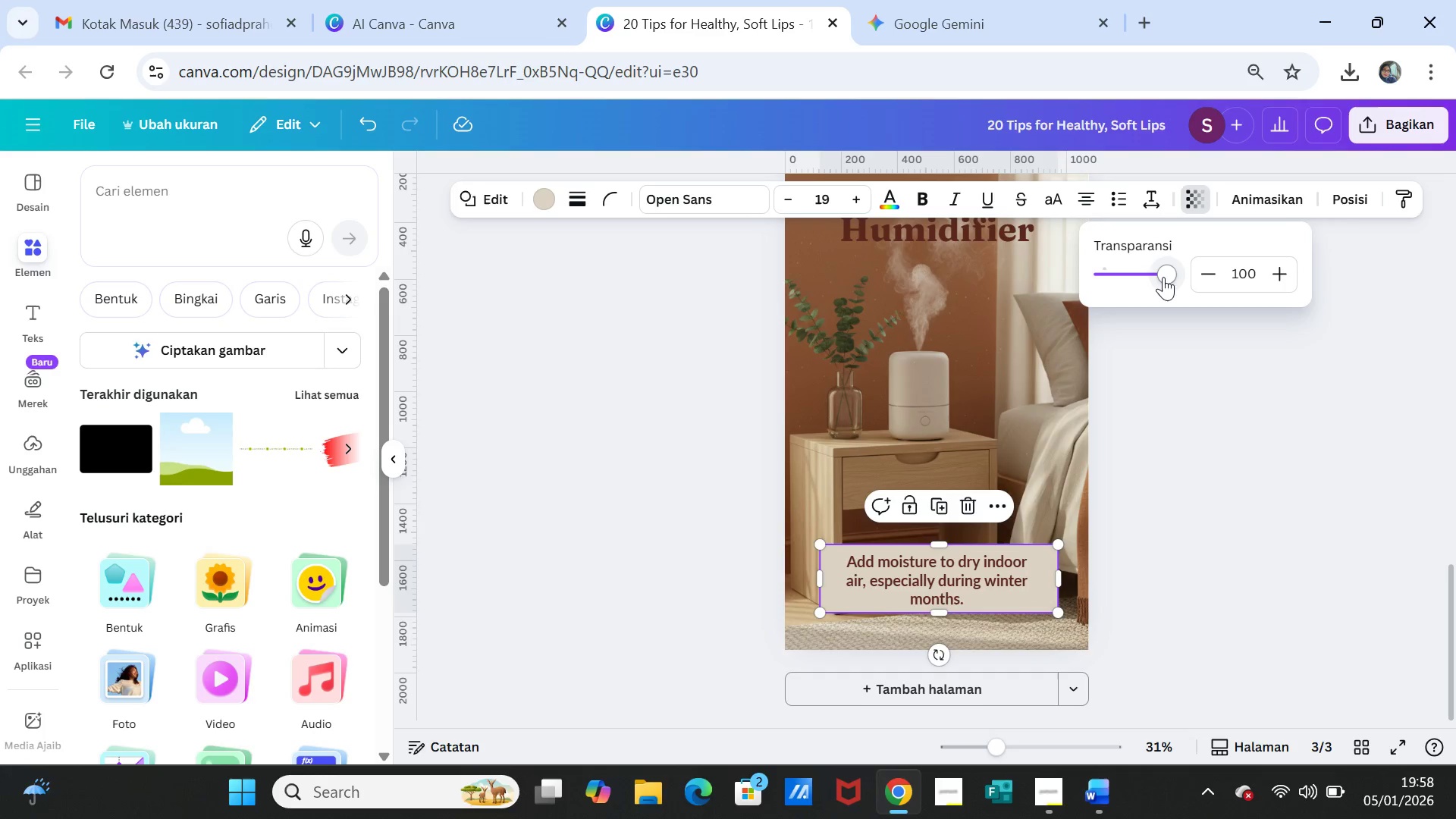 
left_click_drag(start_coordinate=[1163, 277], to_coordinate=[1133, 271])
 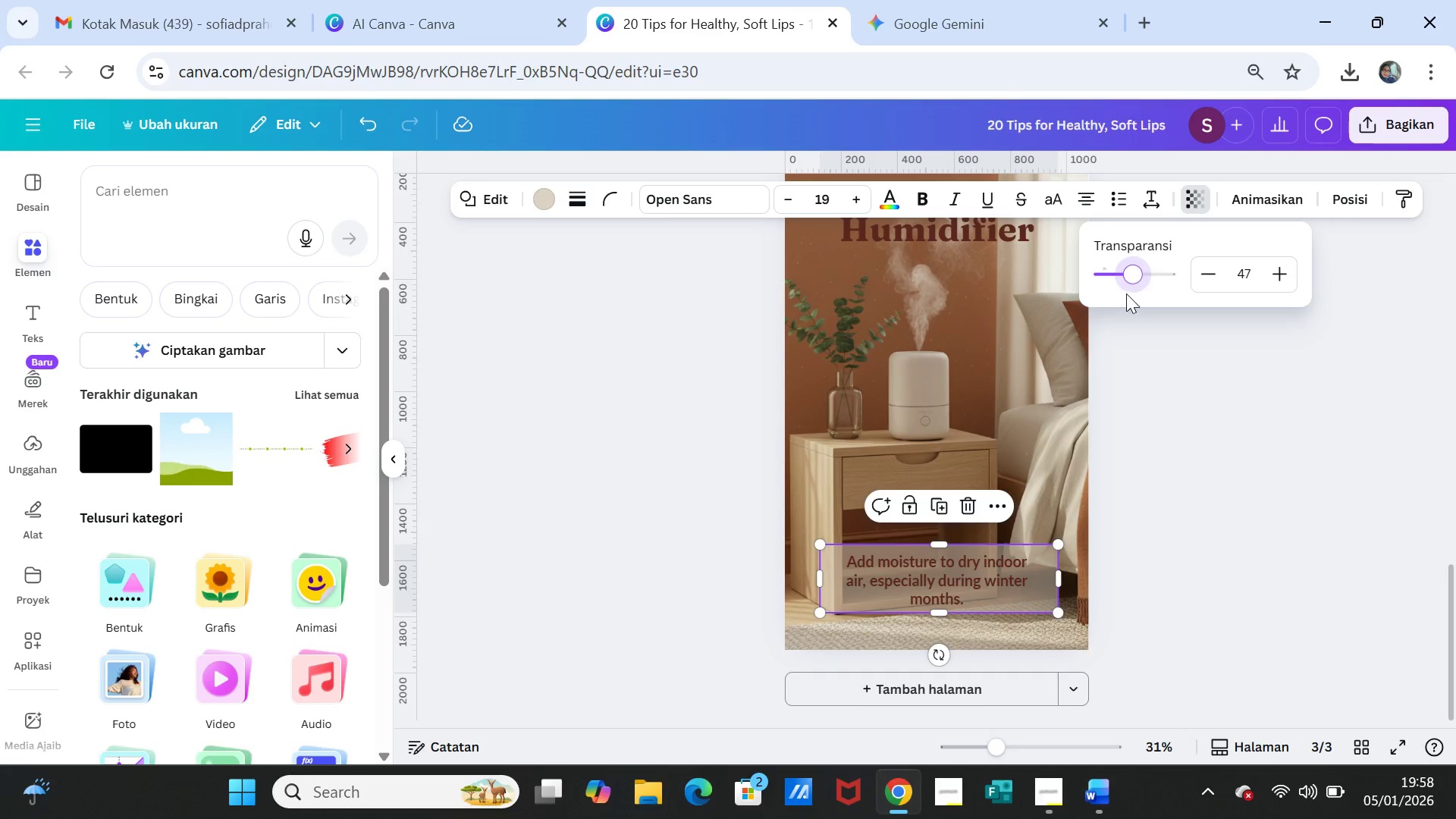 
left_click_drag(start_coordinate=[1134, 271], to_coordinate=[1122, 268])
 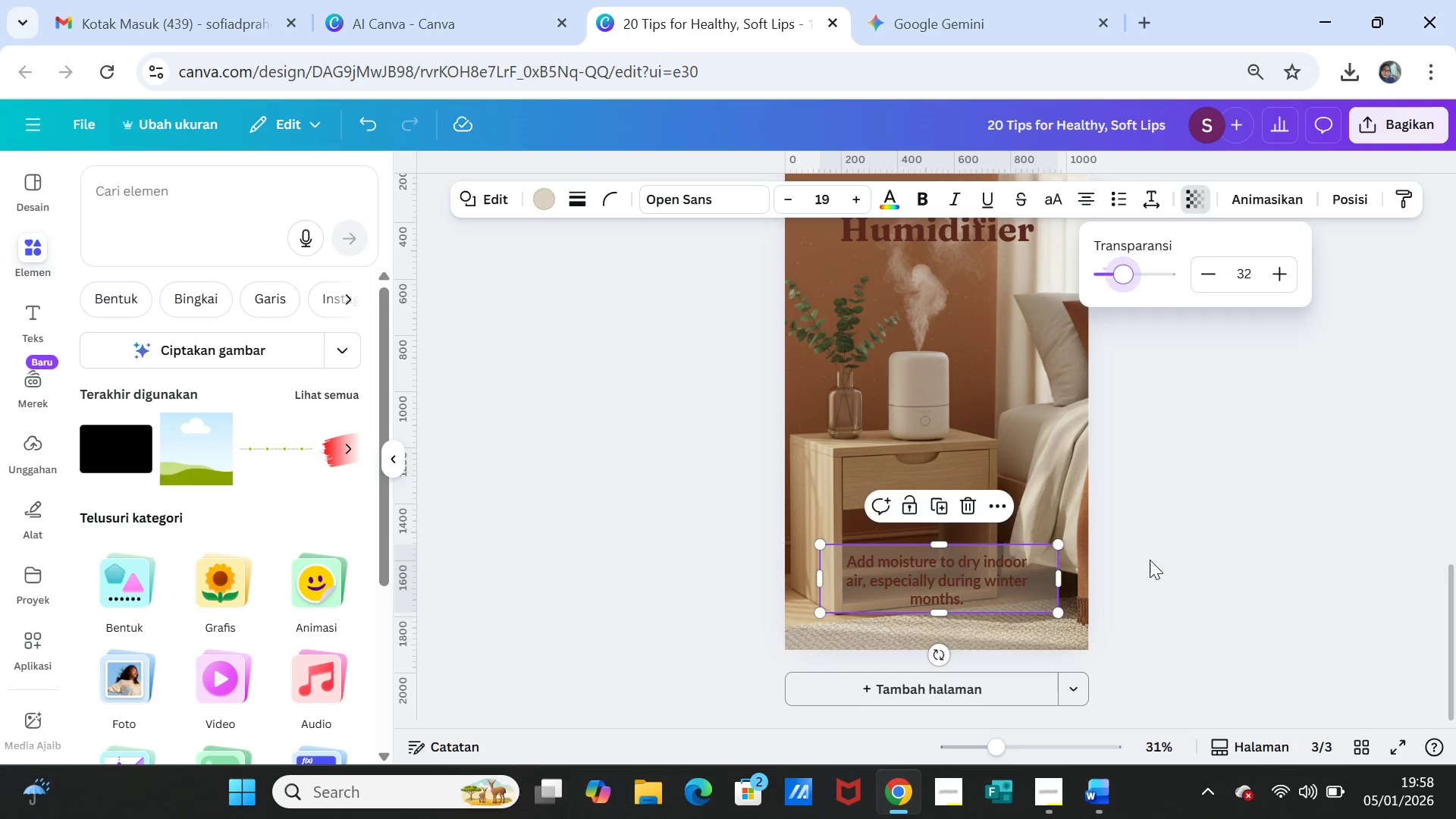 
double_click([1171, 566])
 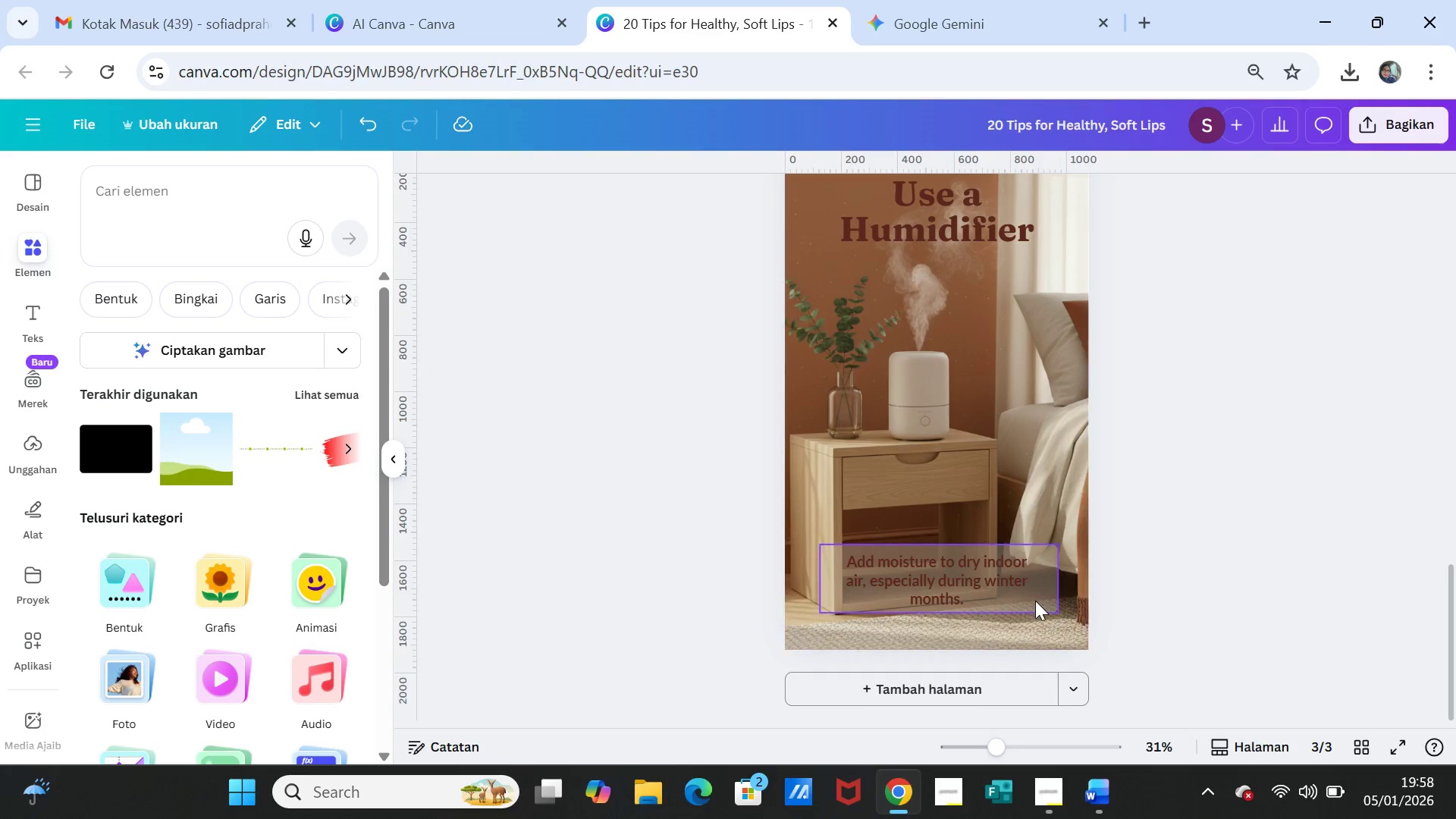 
left_click([1035, 601])
 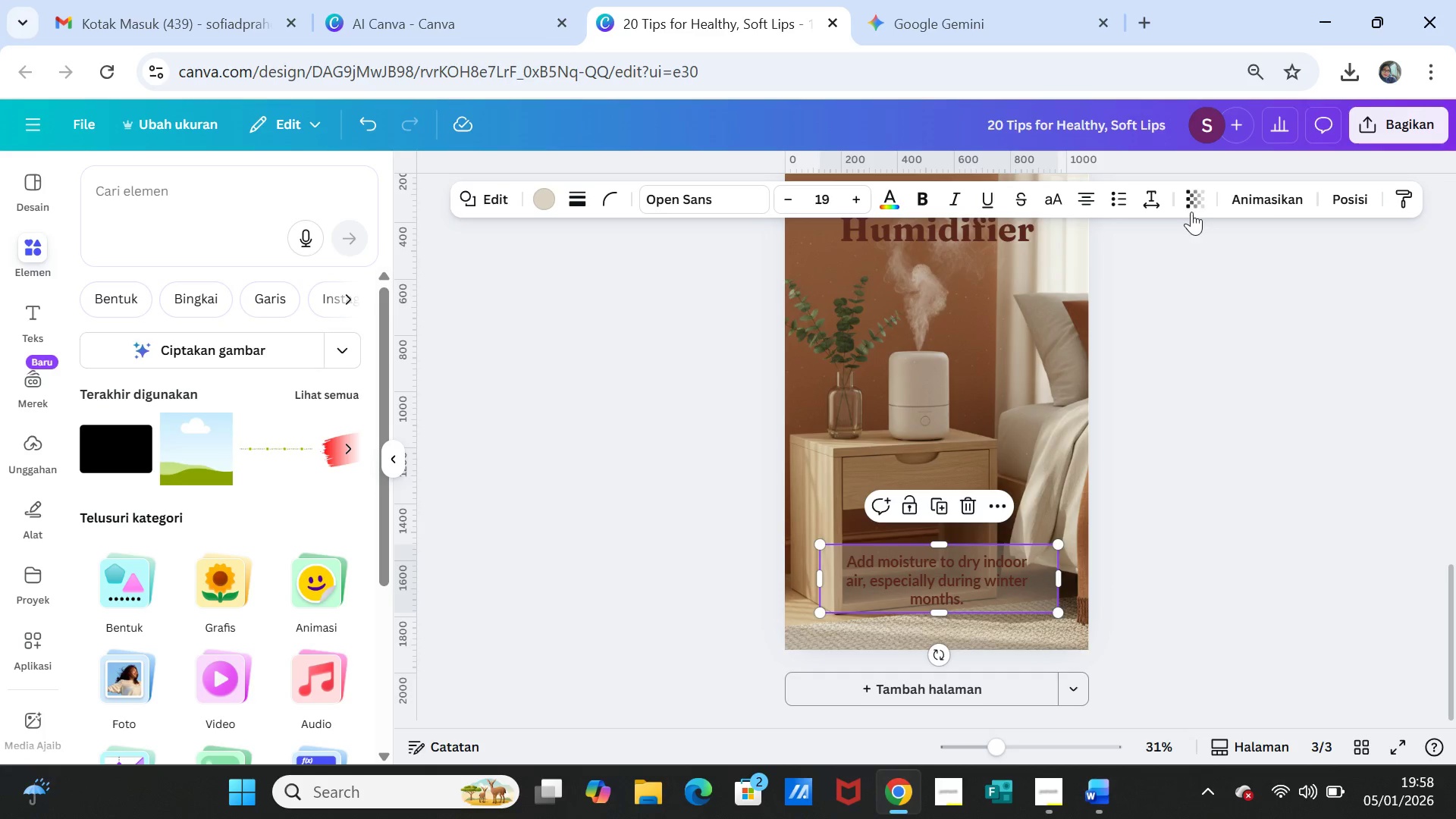 
left_click([1194, 206])
 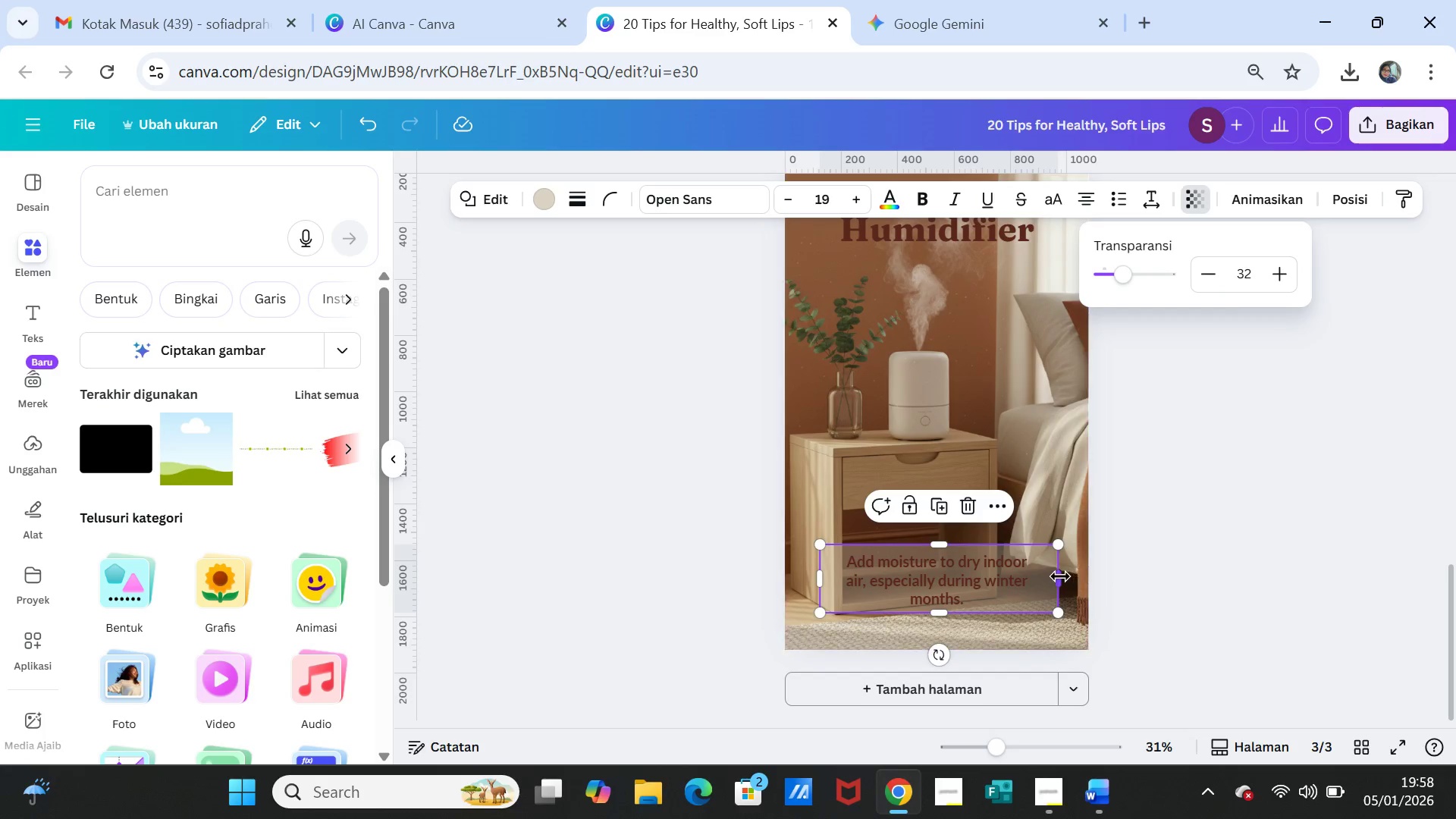 
left_click_drag(start_coordinate=[1060, 576], to_coordinate=[1093, 577])
 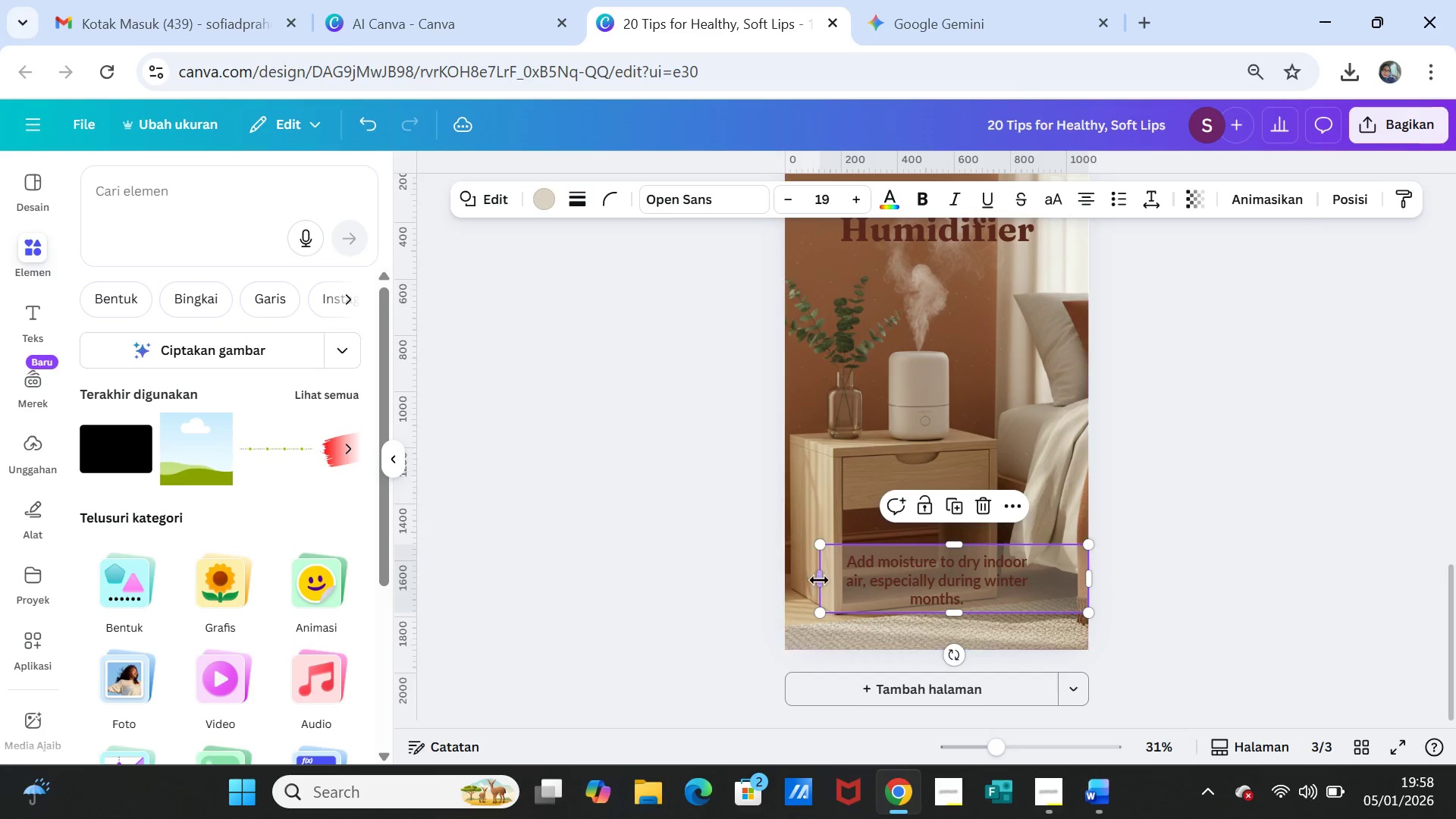 
left_click_drag(start_coordinate=[819, 580], to_coordinate=[789, 575])
 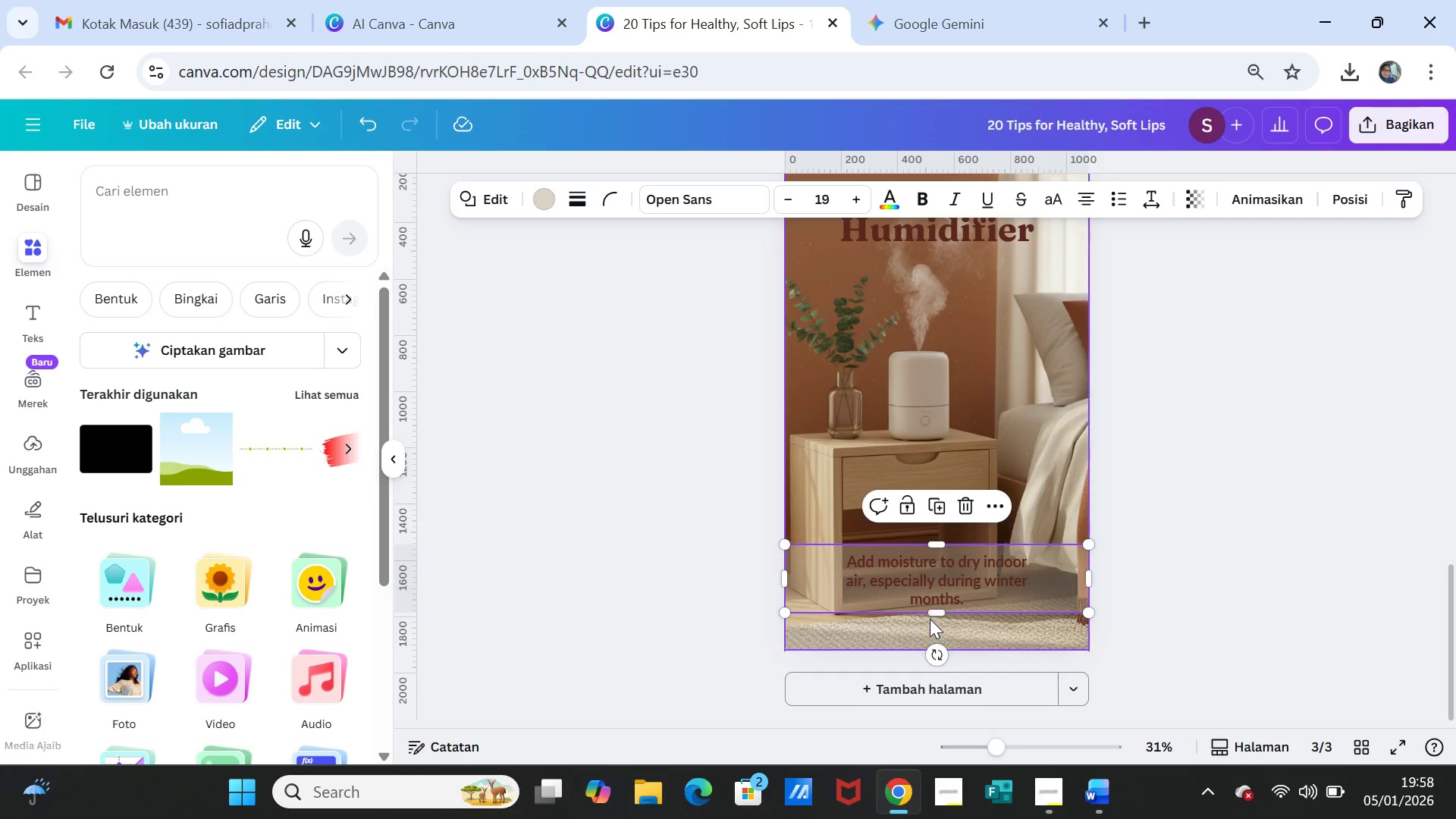 
left_click_drag(start_coordinate=[933, 609], to_coordinate=[930, 646])
 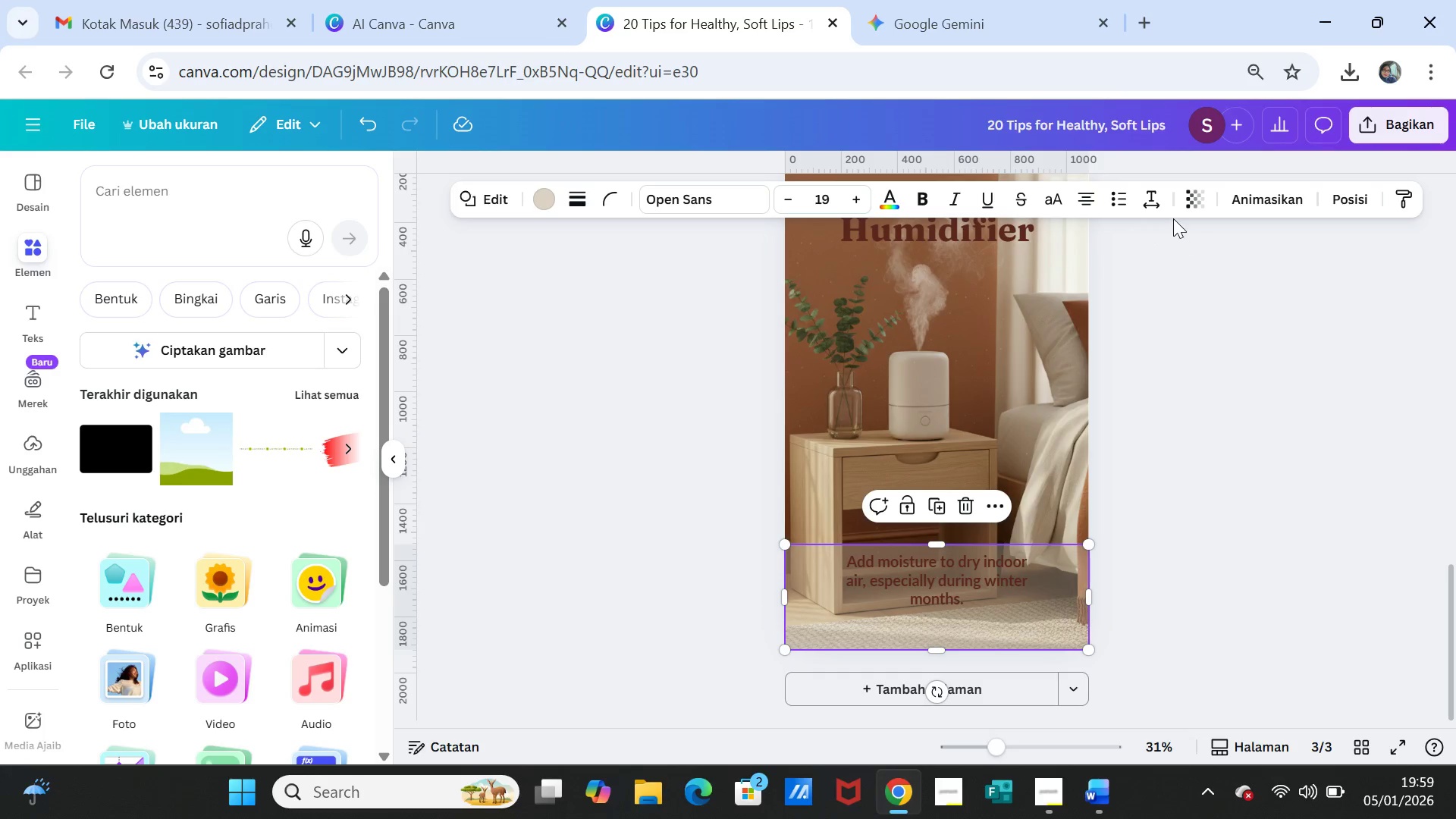 
left_click([1200, 199])
 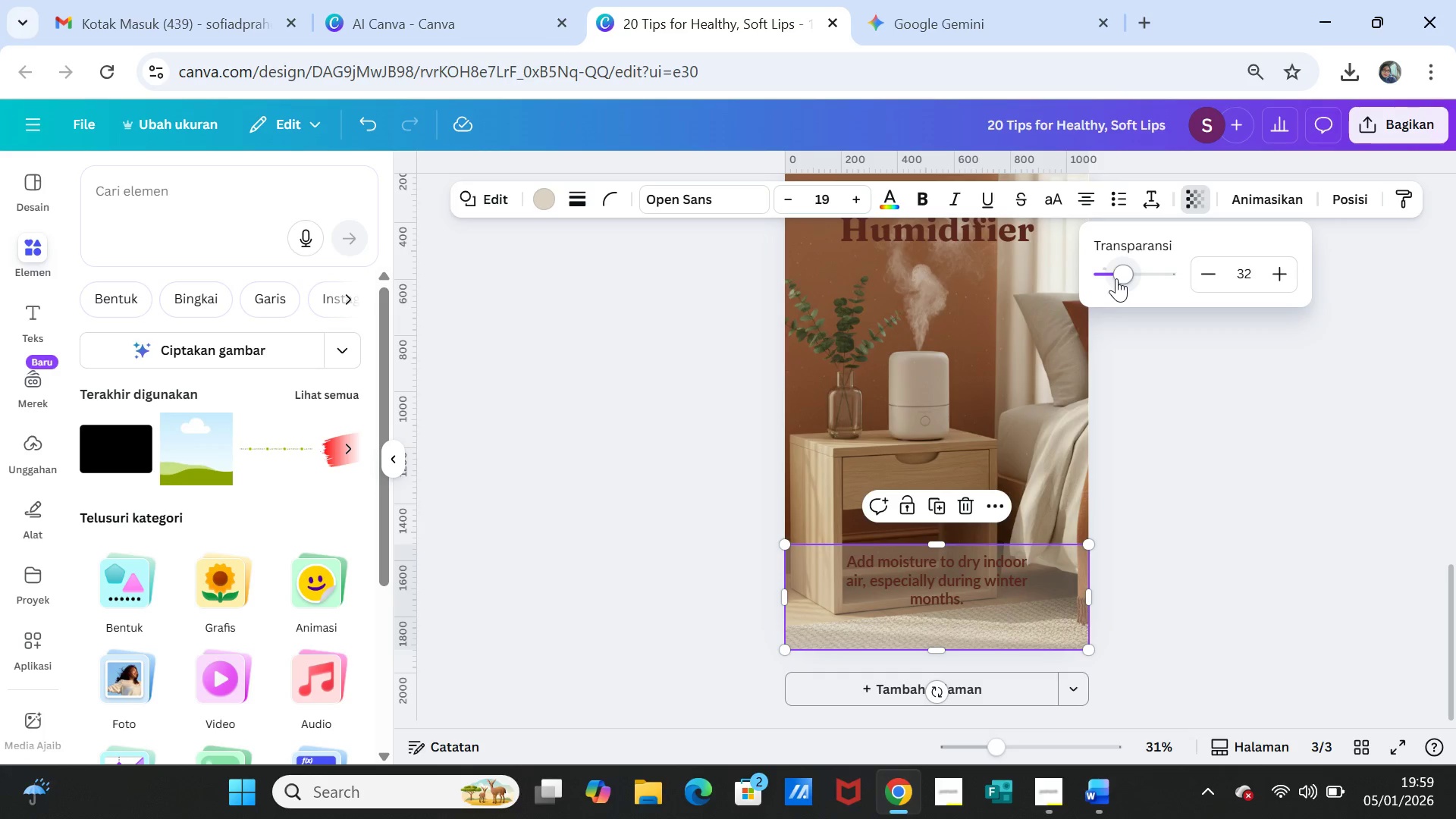 
left_click_drag(start_coordinate=[1120, 275], to_coordinate=[1115, 273])
 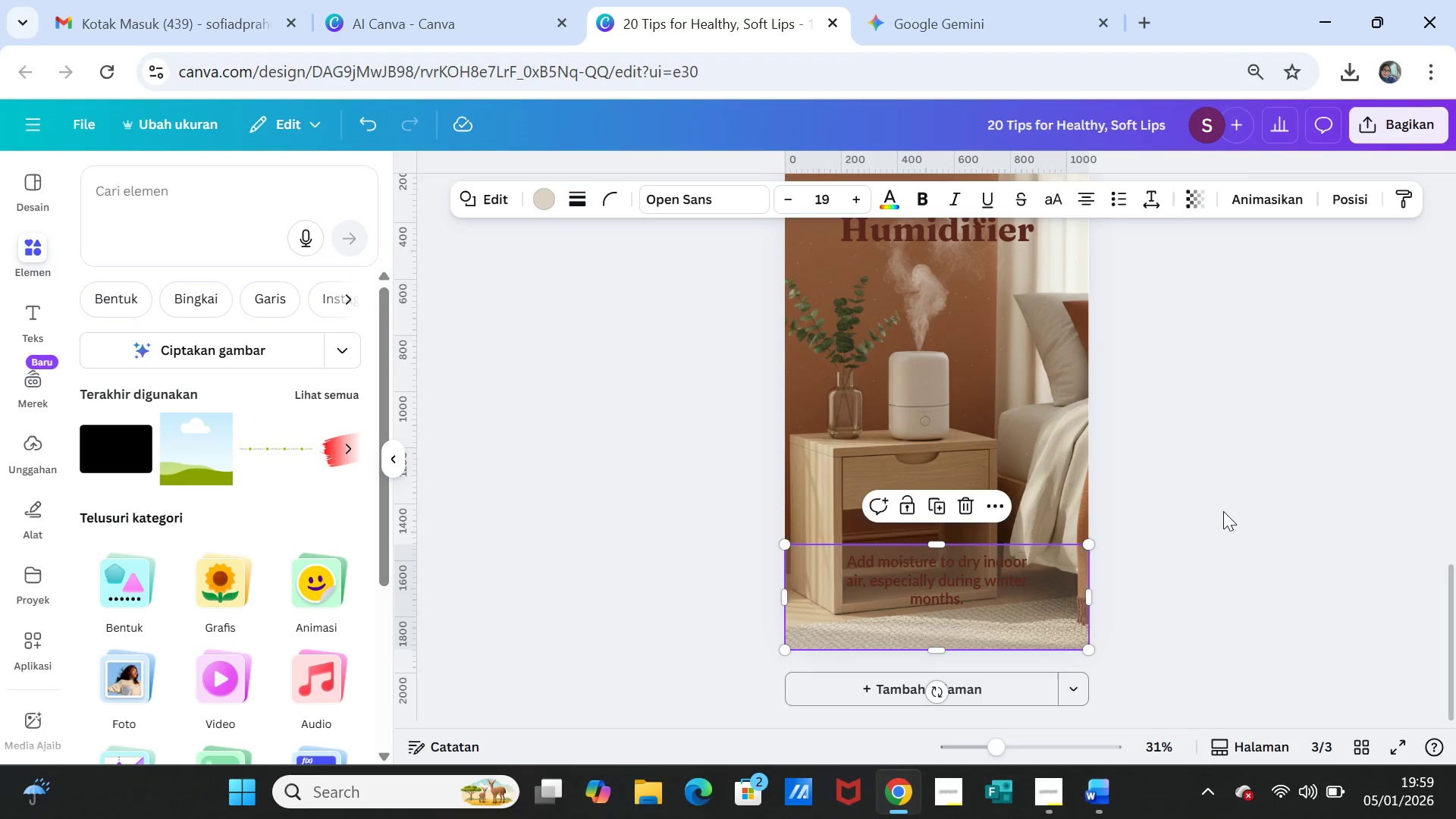 
double_click([1226, 516])
 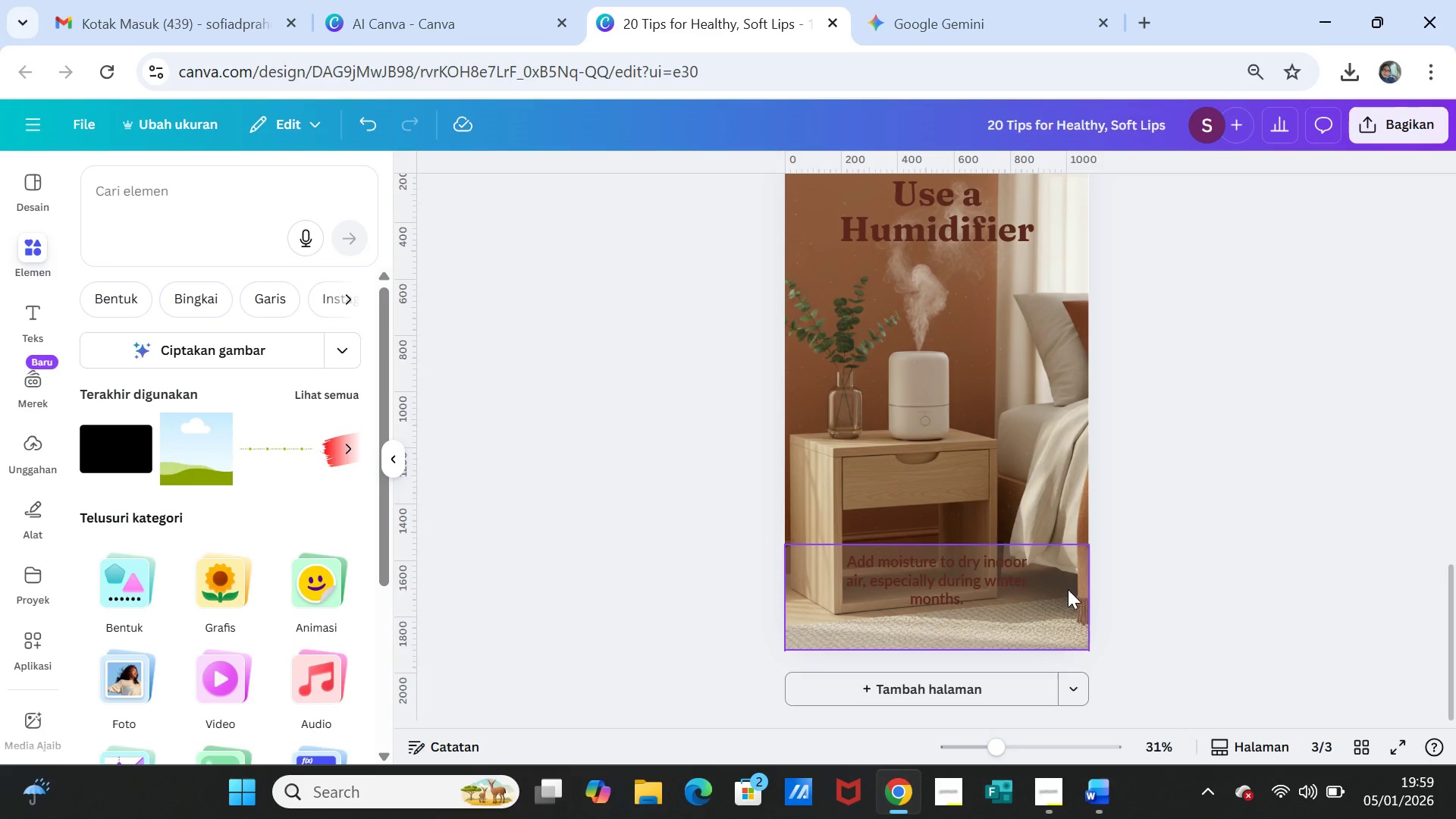 
left_click([1065, 592])
 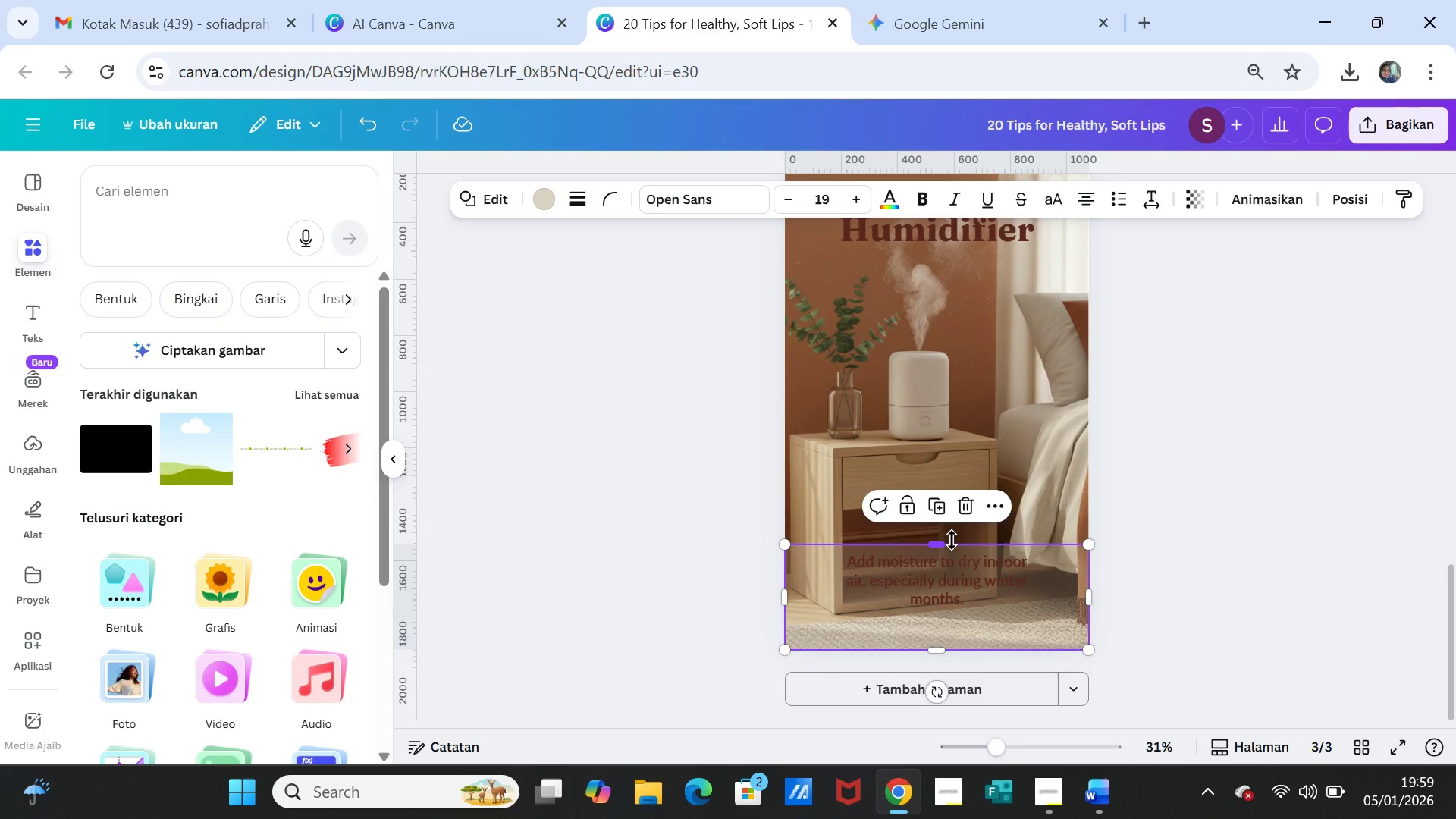 
left_click_drag(start_coordinate=[946, 542], to_coordinate=[940, 235])
 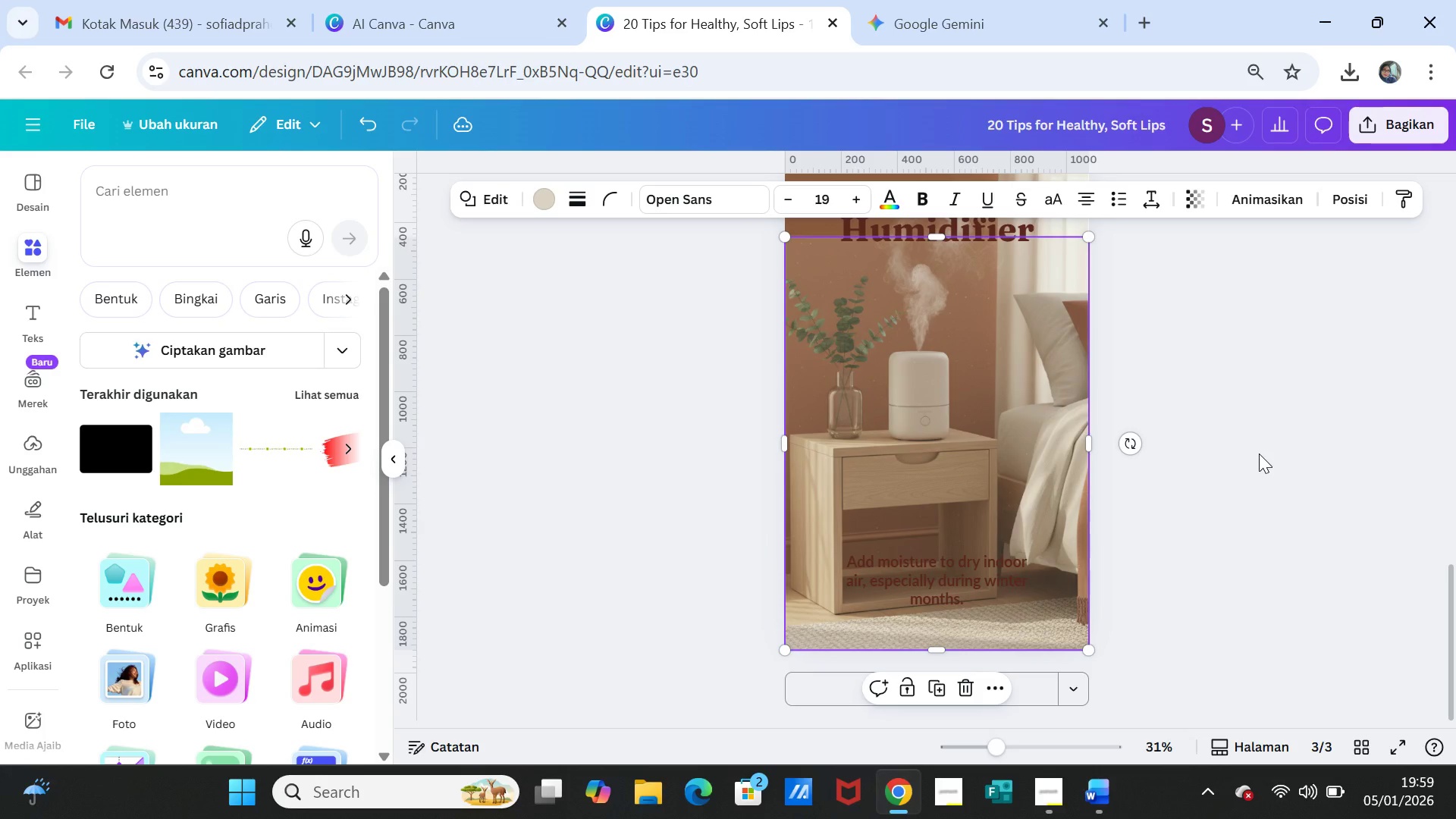 
scroll: coordinate [1259, 453], scroll_direction: up, amount: 2.0
 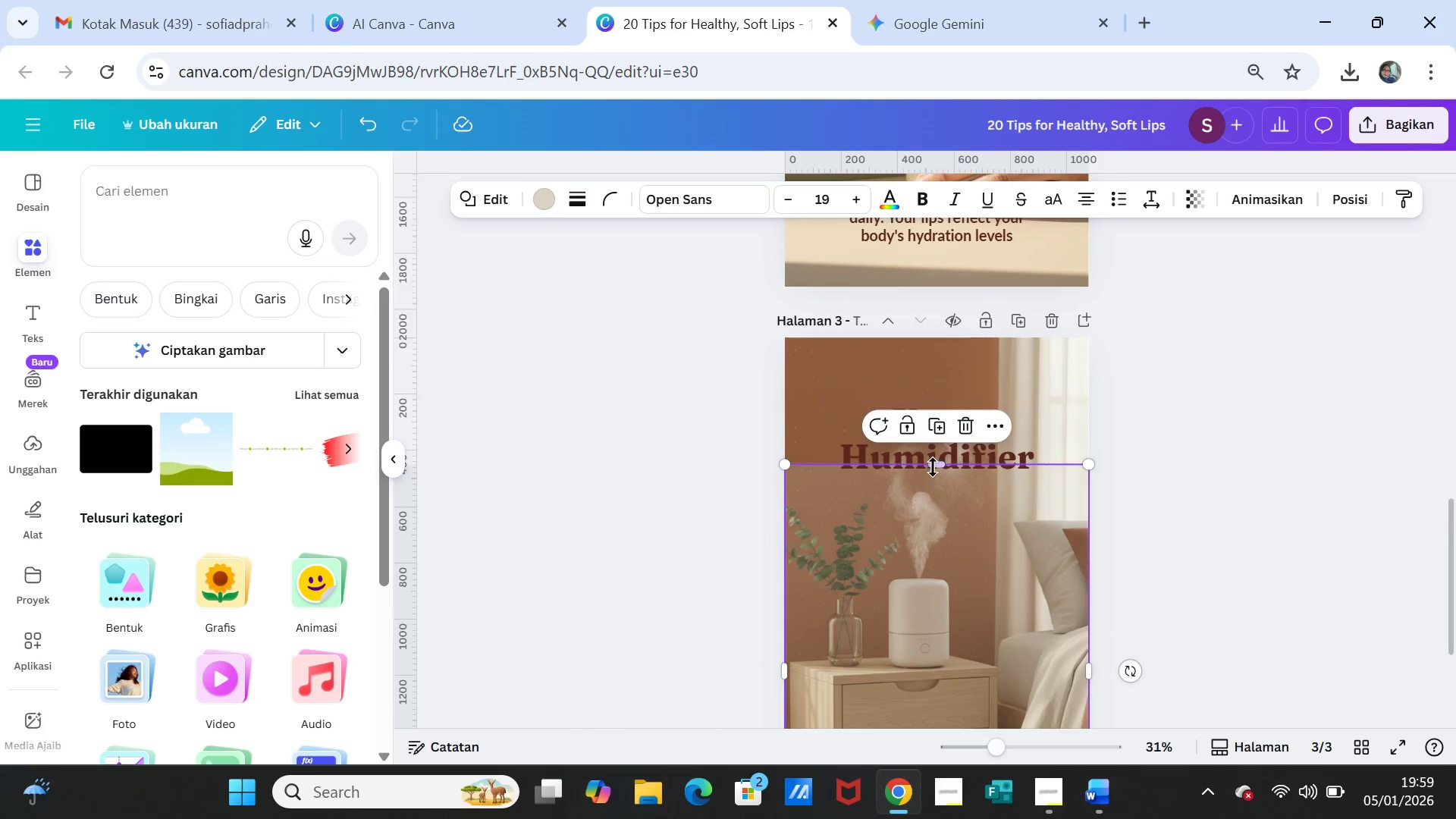 
left_click_drag(start_coordinate=[936, 462], to_coordinate=[937, 334])
 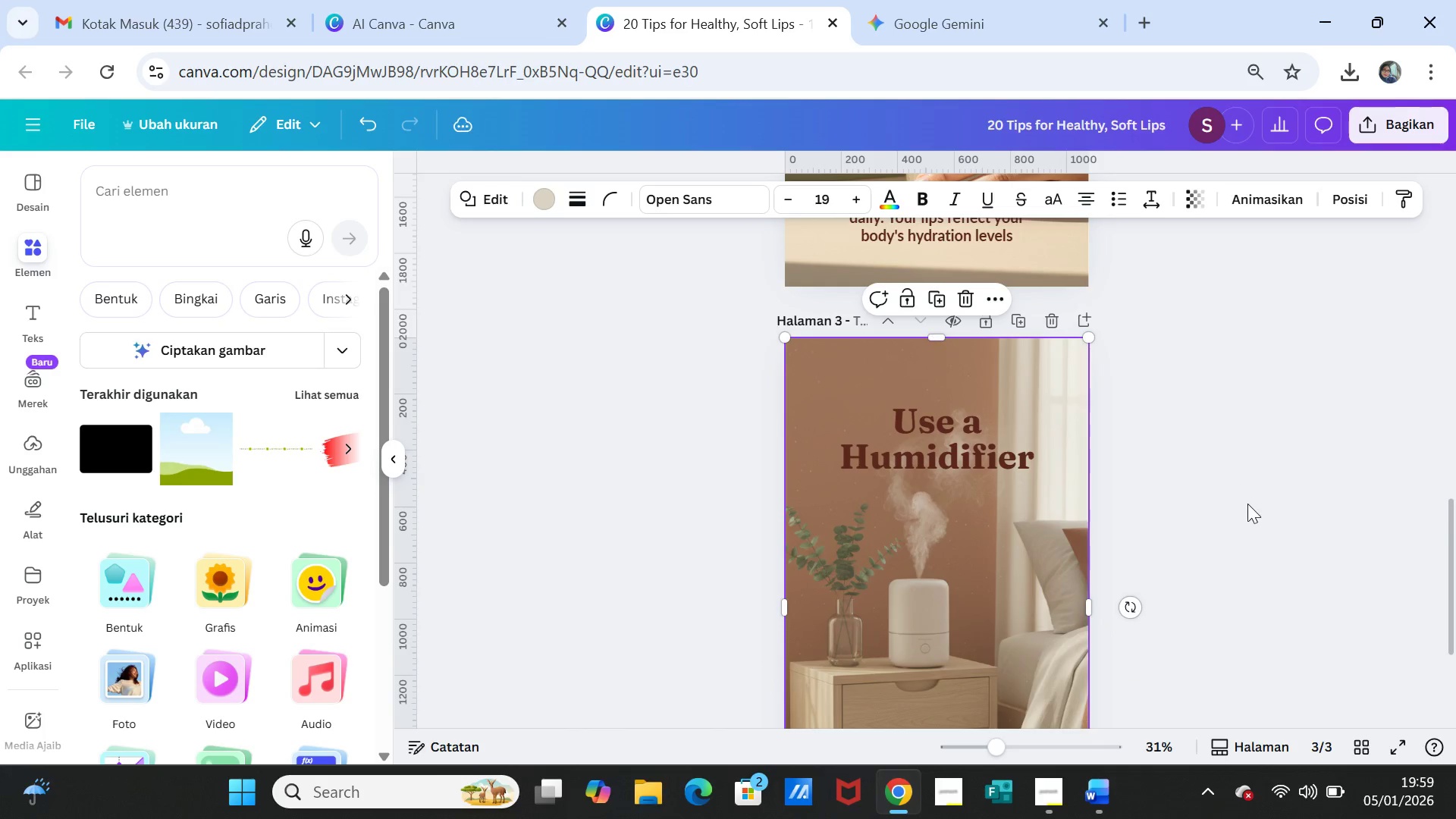 
left_click([1248, 504])
 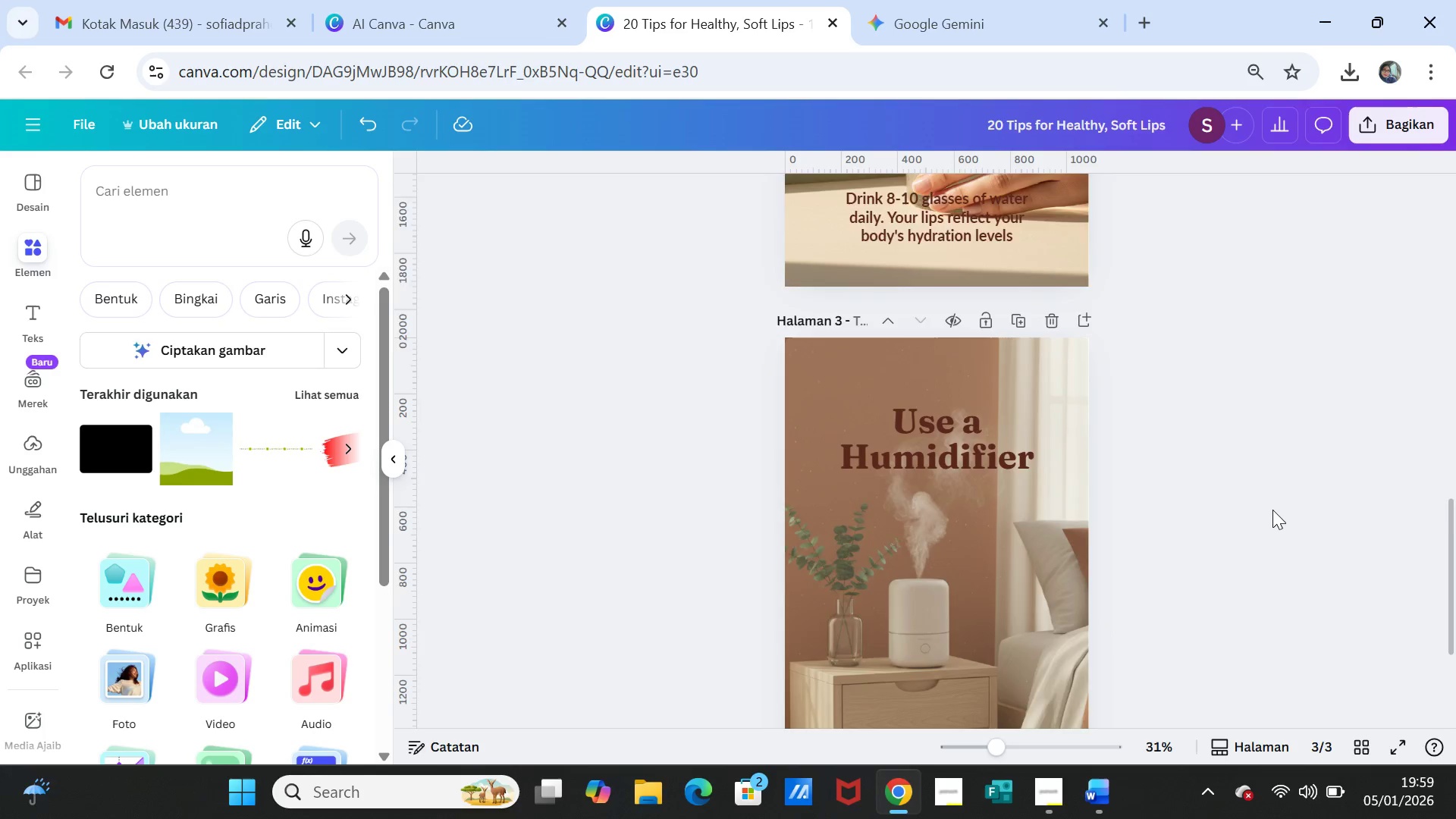 
scroll: coordinate [1272, 510], scroll_direction: down, amount: 3.0
 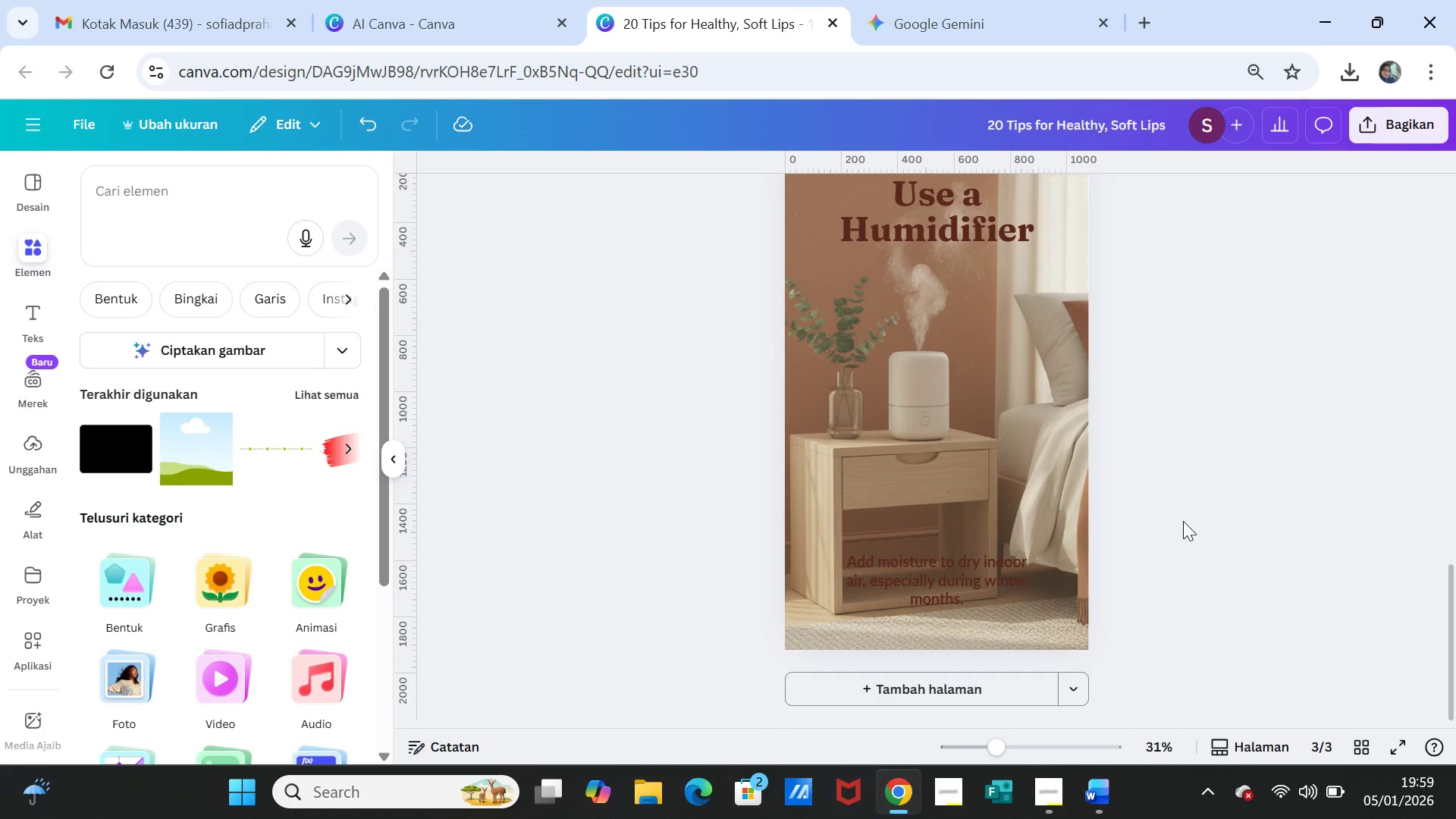 
left_click([1164, 532])
 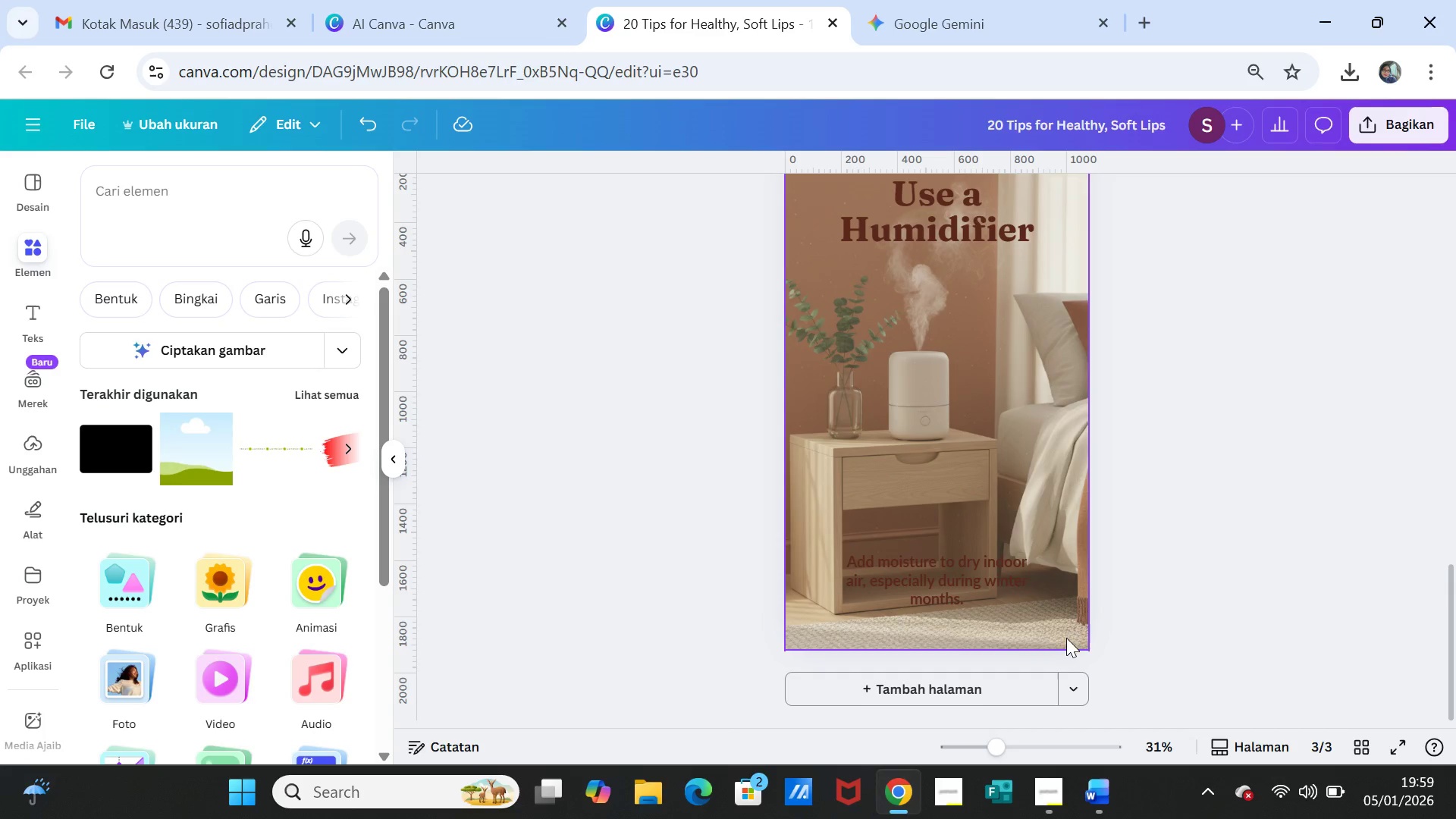 
left_click([994, 588])
 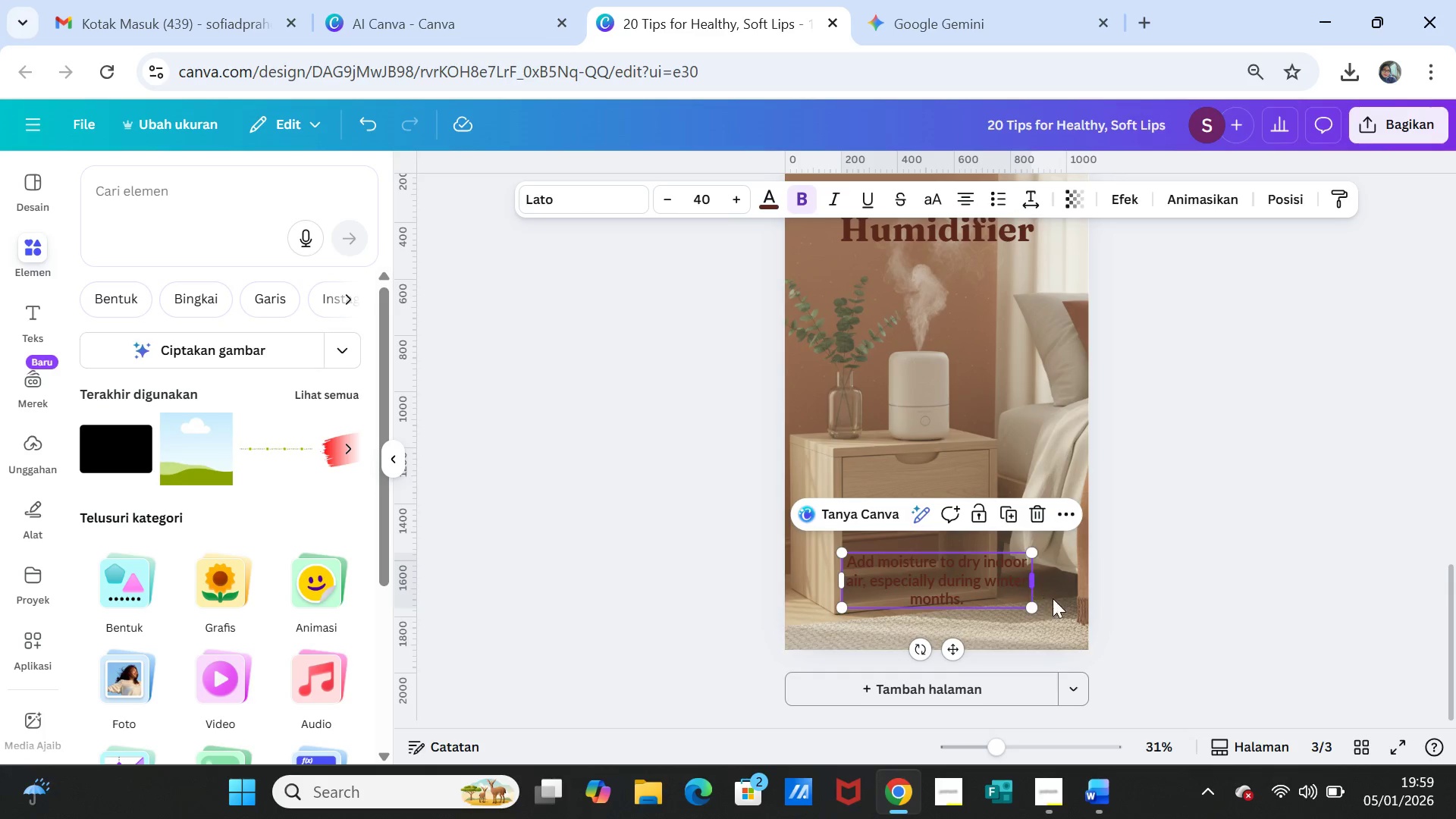 
left_click([1054, 599])
 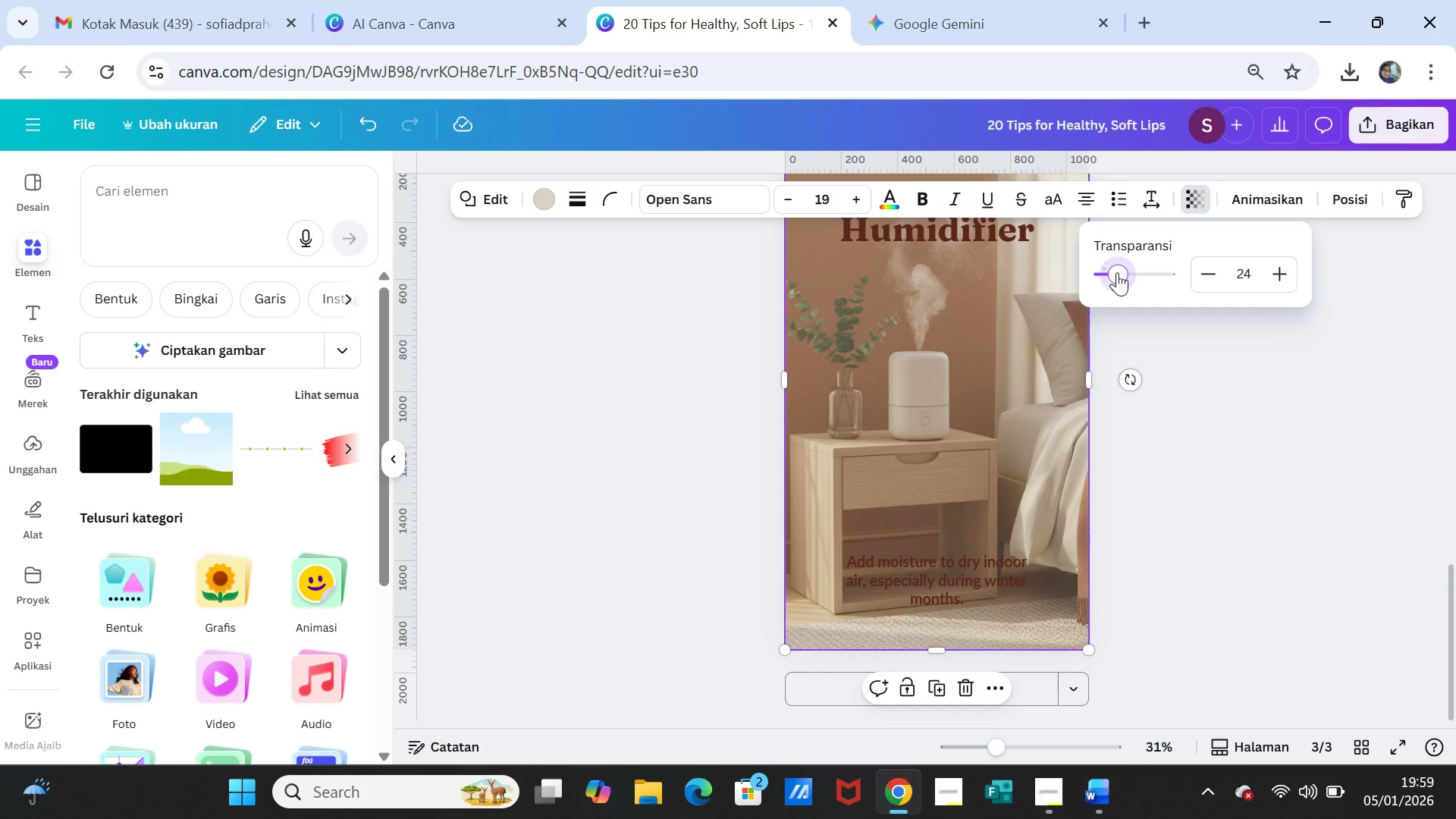 
wait(6.72)
 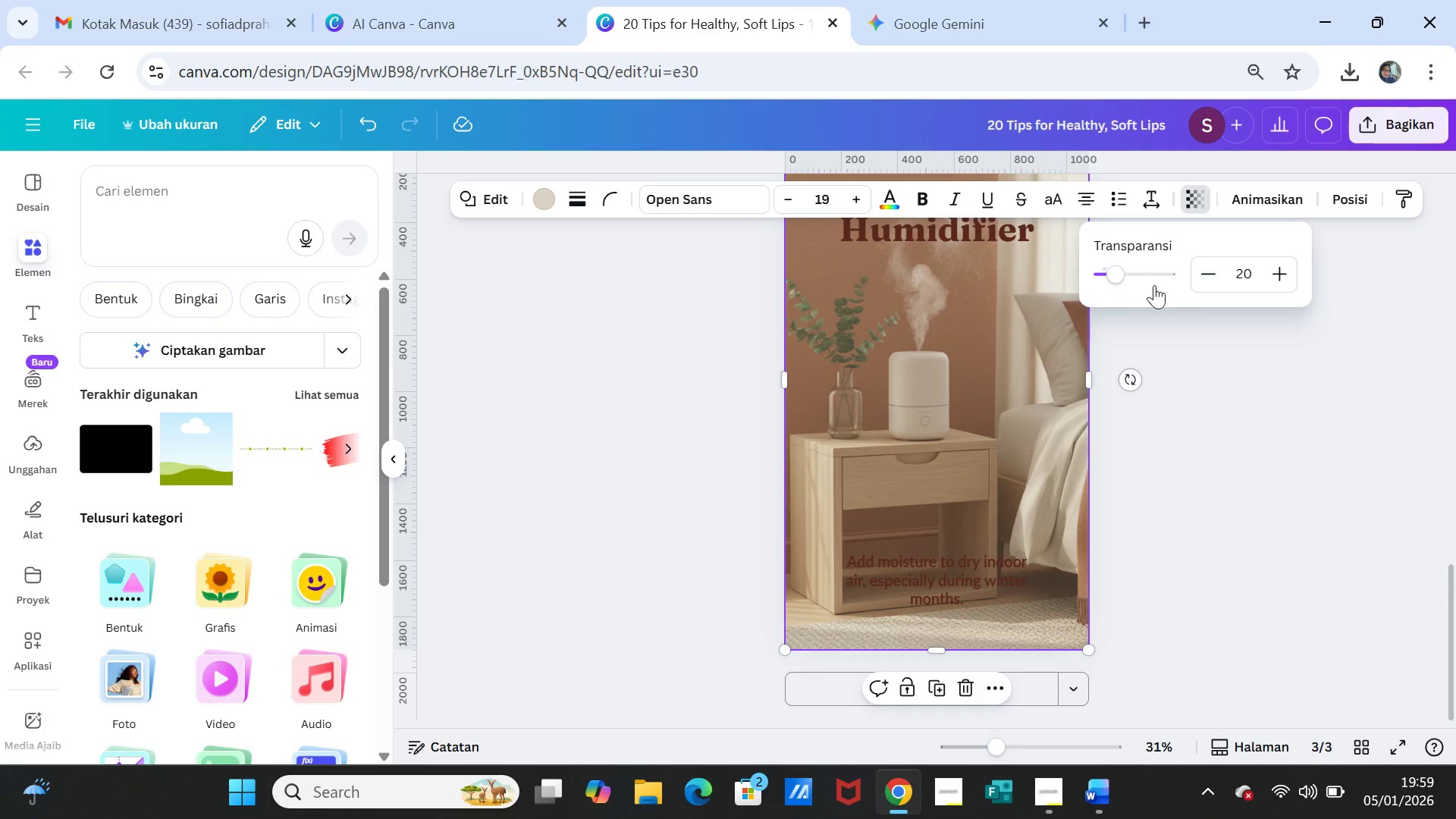 
double_click([1222, 542])
 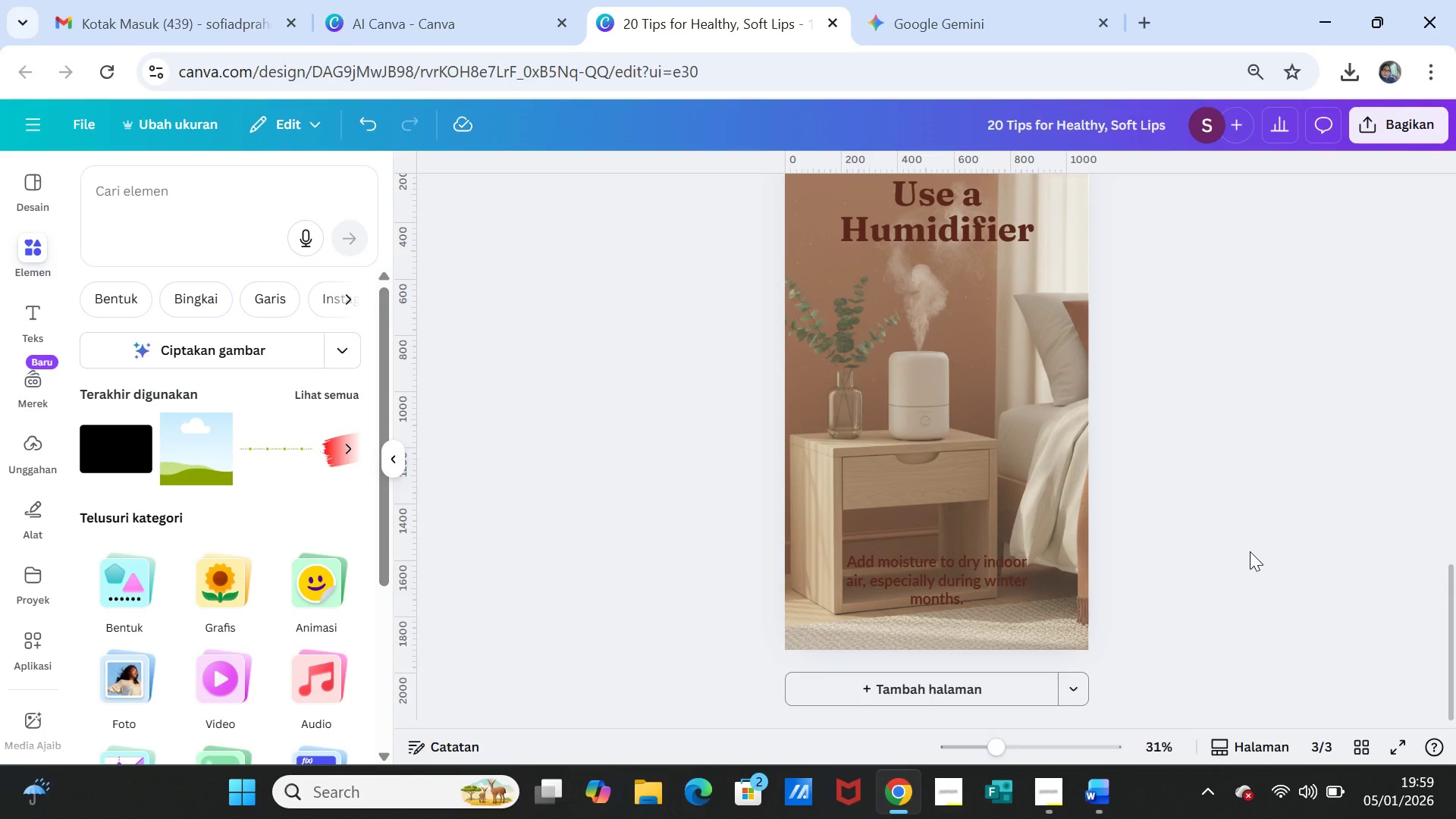 
scroll: coordinate [1252, 554], scroll_direction: down, amount: 1.0
 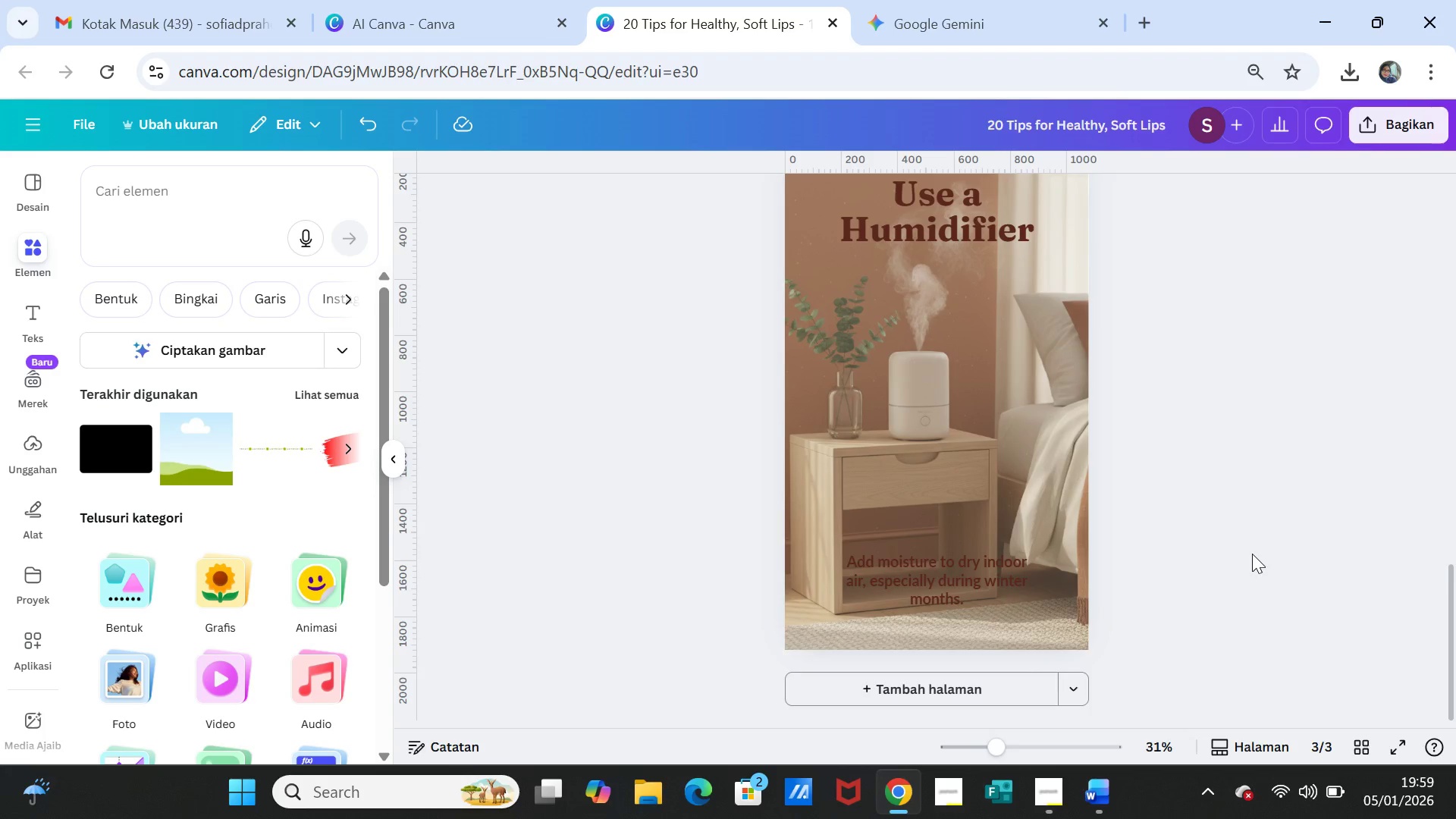 
scroll: coordinate [1252, 554], scroll_direction: up, amount: 1.0
 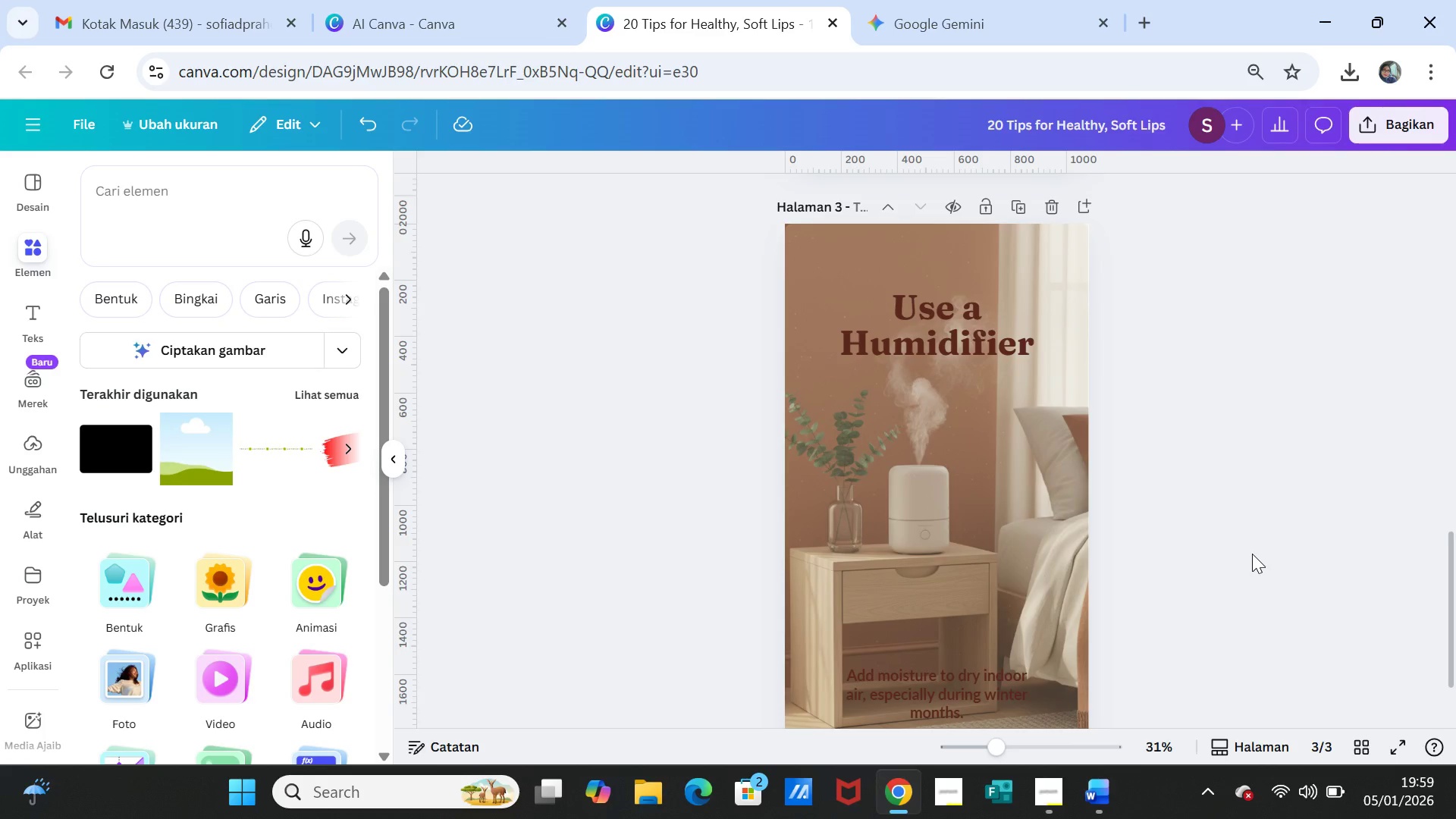 
scroll: coordinate [1253, 554], scroll_direction: down, amount: 2.0
 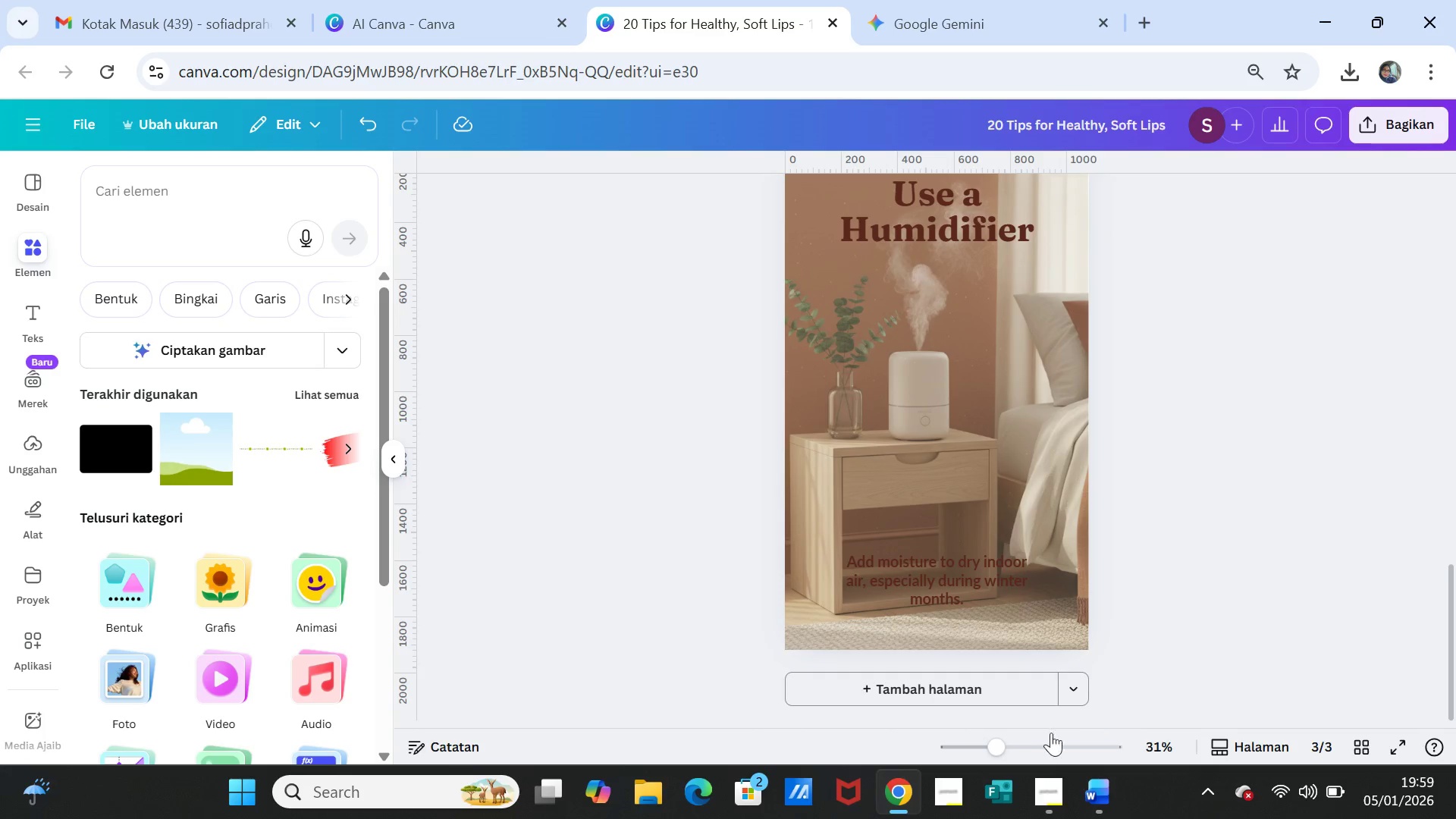 
left_click_drag(start_coordinate=[993, 745], to_coordinate=[997, 745])
 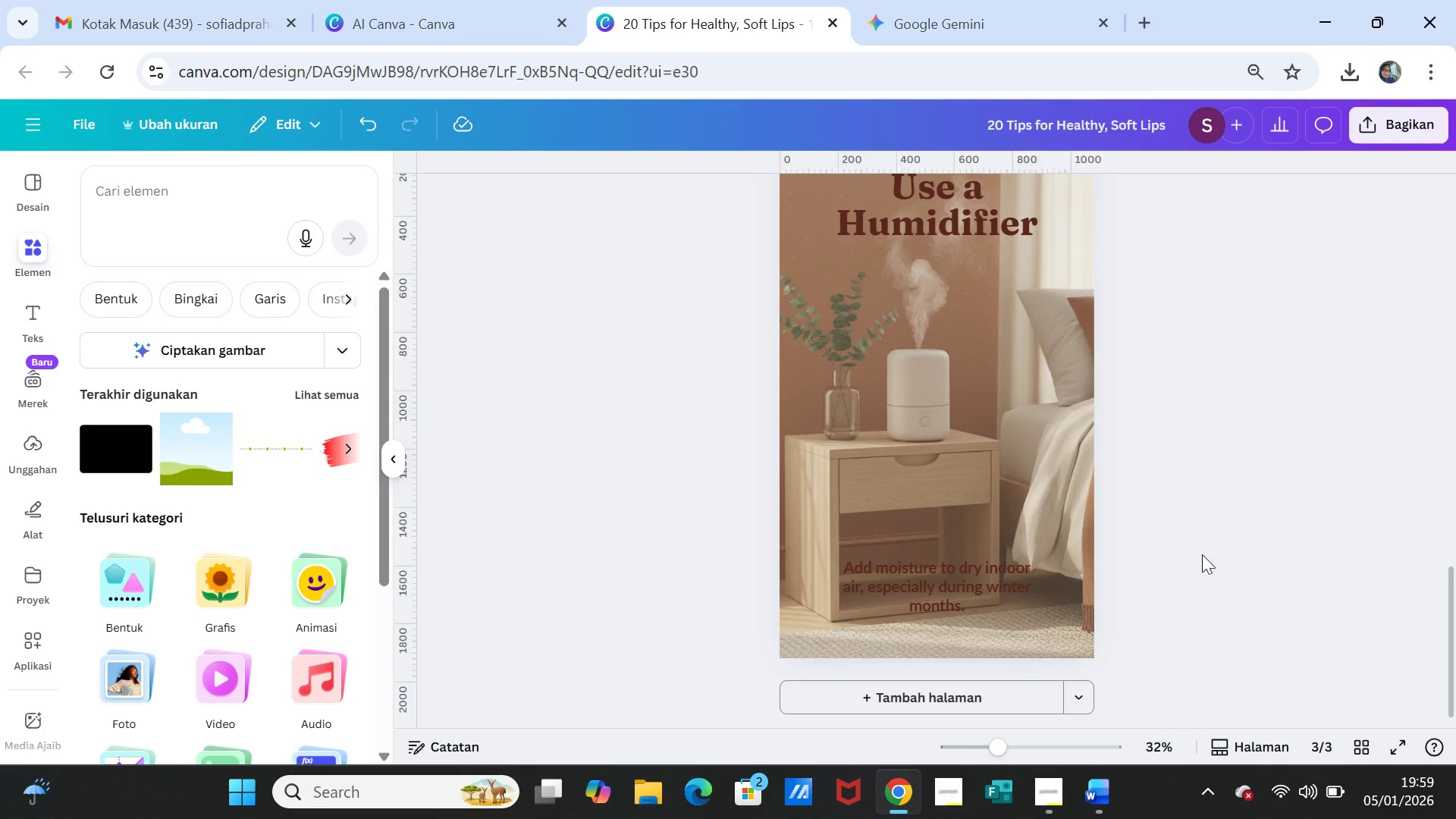 
left_click([1203, 554])
 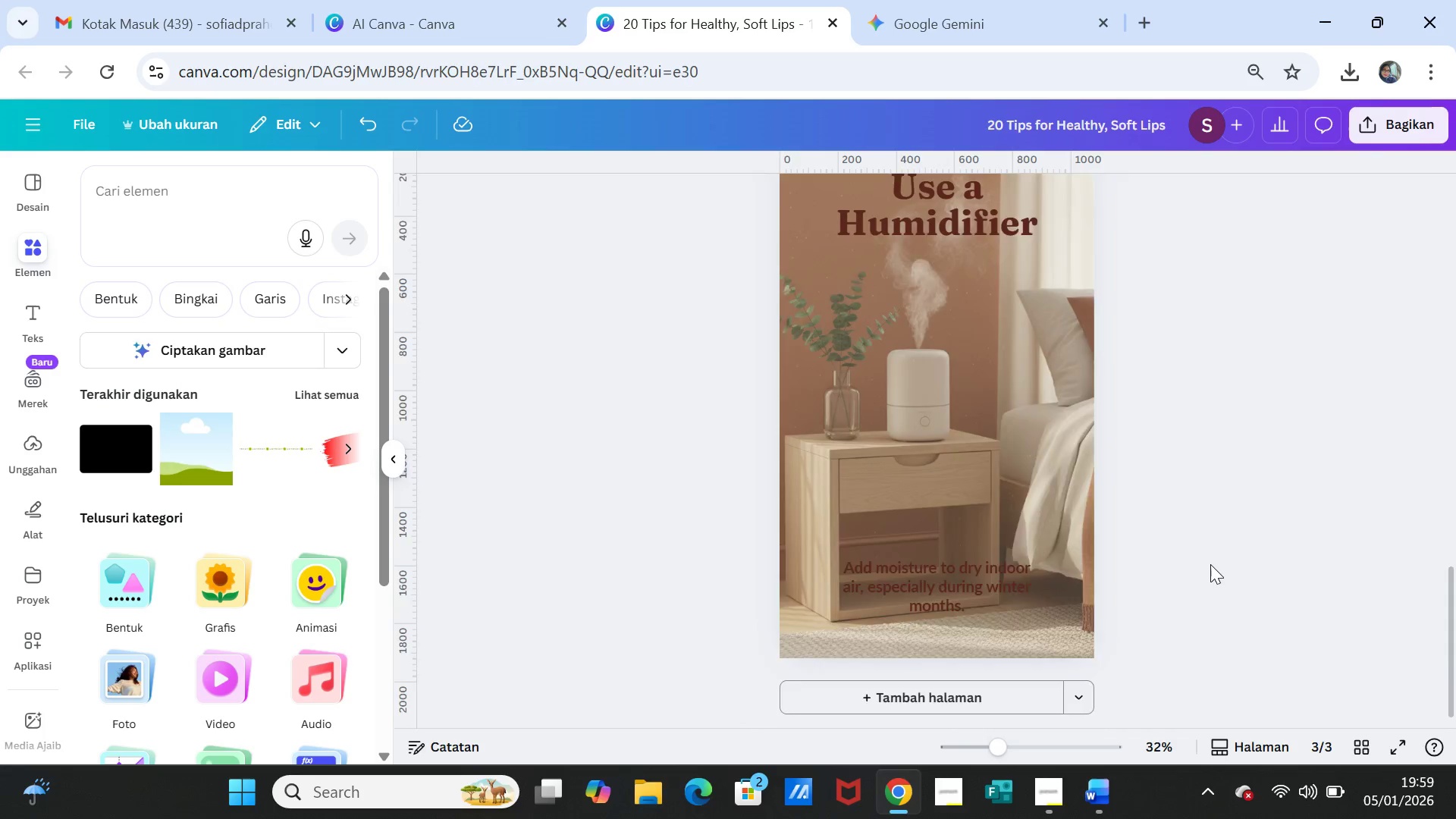 
scroll: coordinate [1210, 564], scroll_direction: up, amount: 4.0
 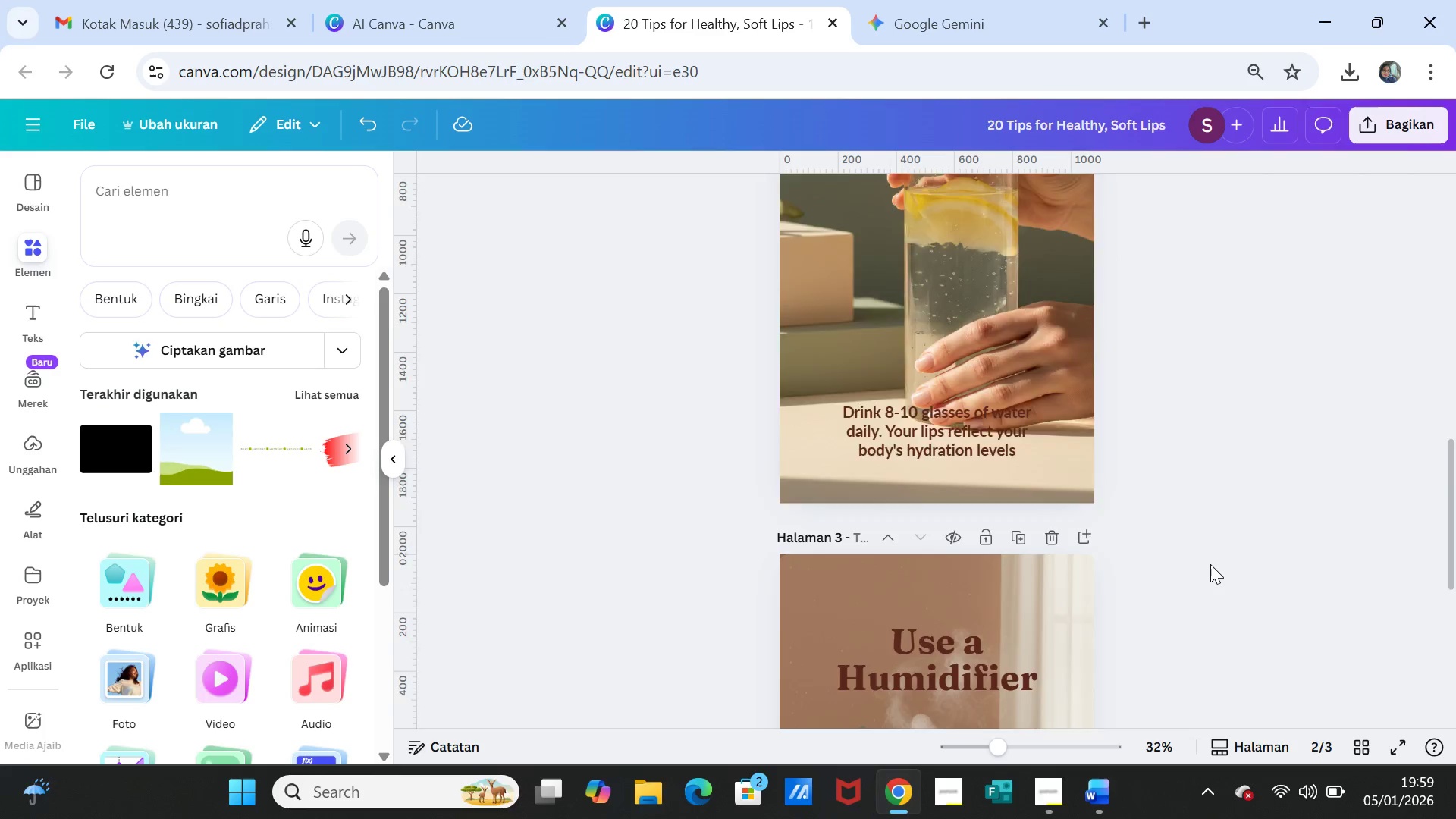 
scroll: coordinate [1210, 564], scroll_direction: down, amount: 4.0
 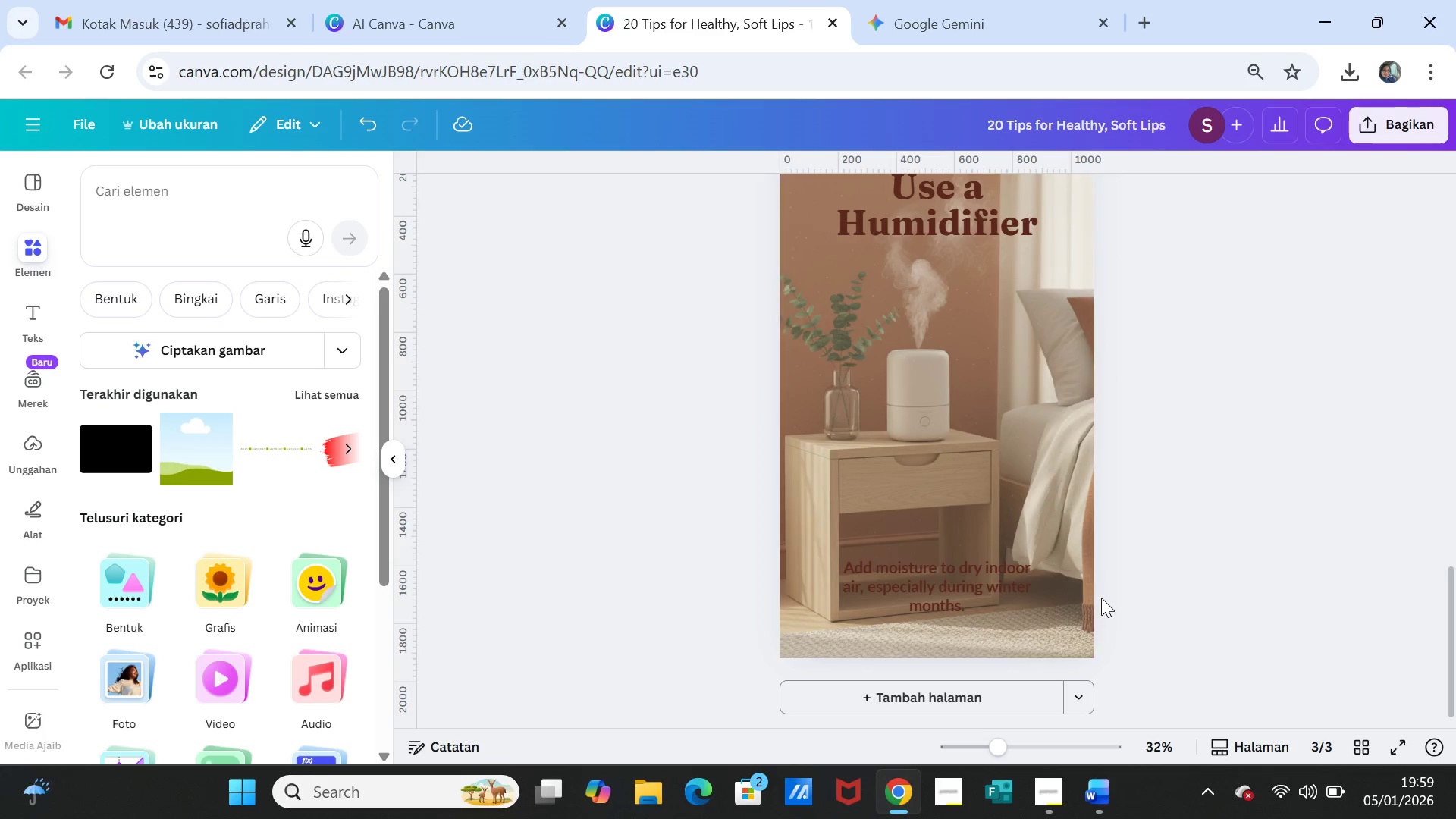 
left_click([1009, 587])
 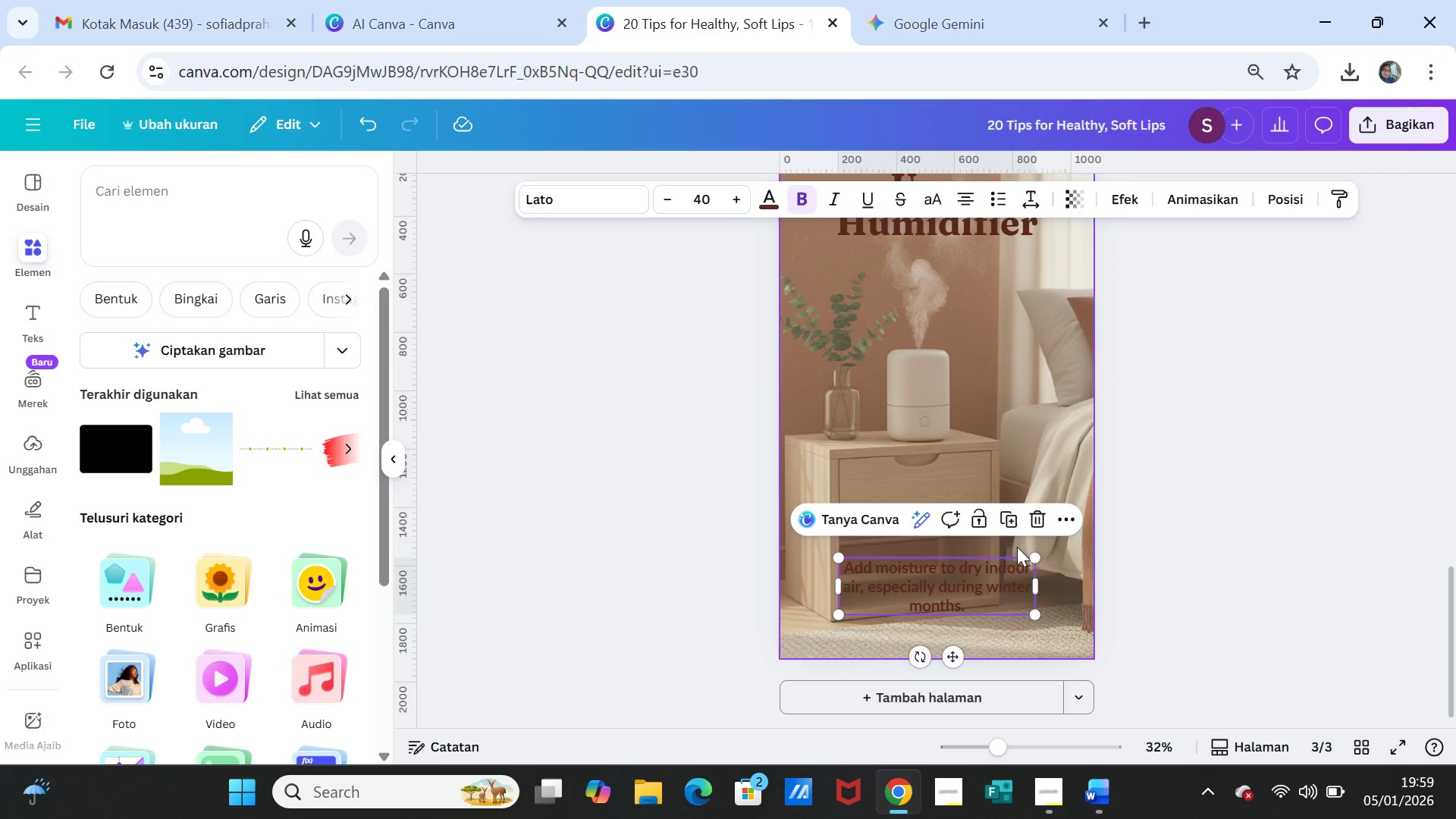 
right_click([1001, 580])
 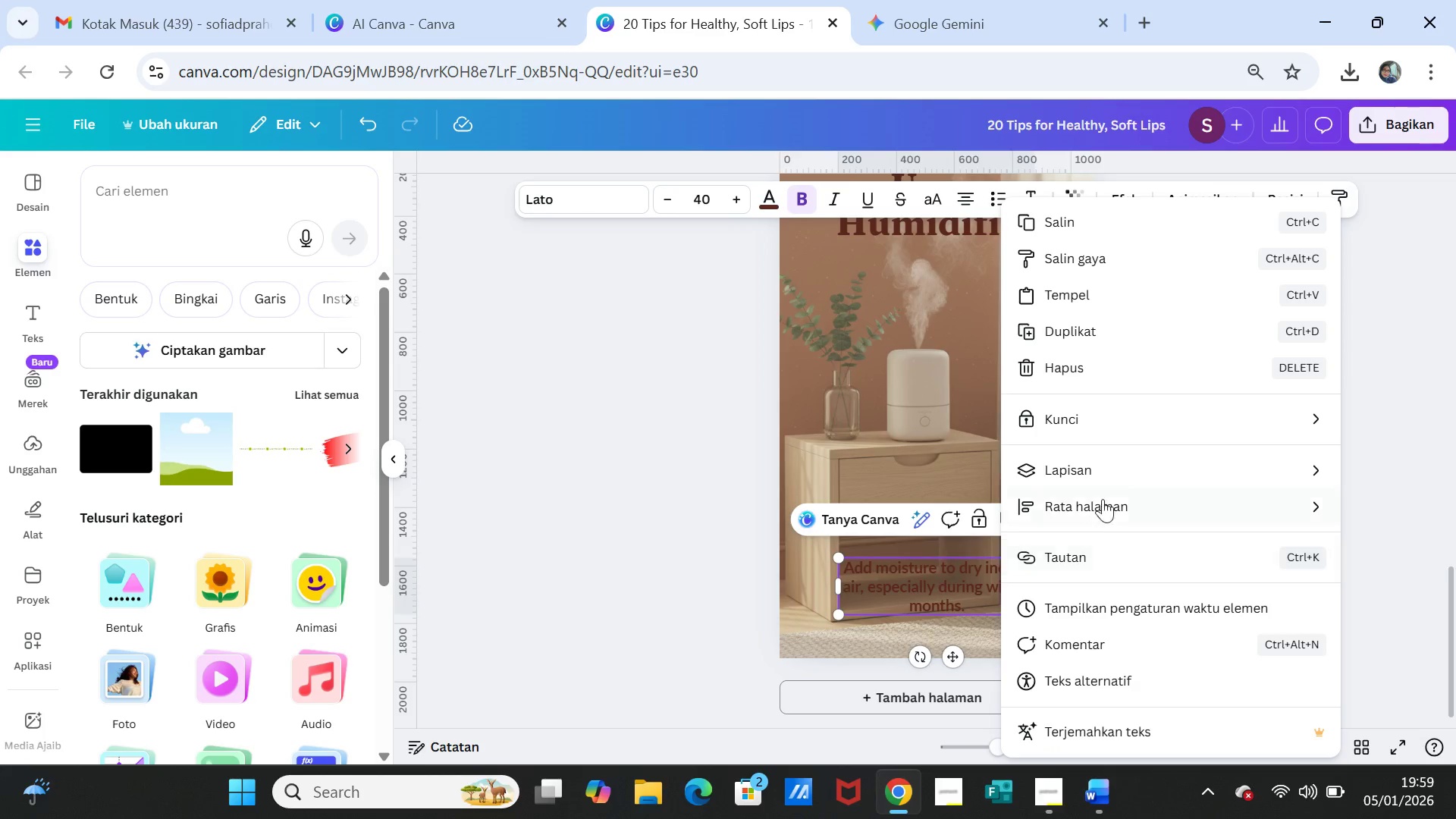 
left_click([1114, 477])
 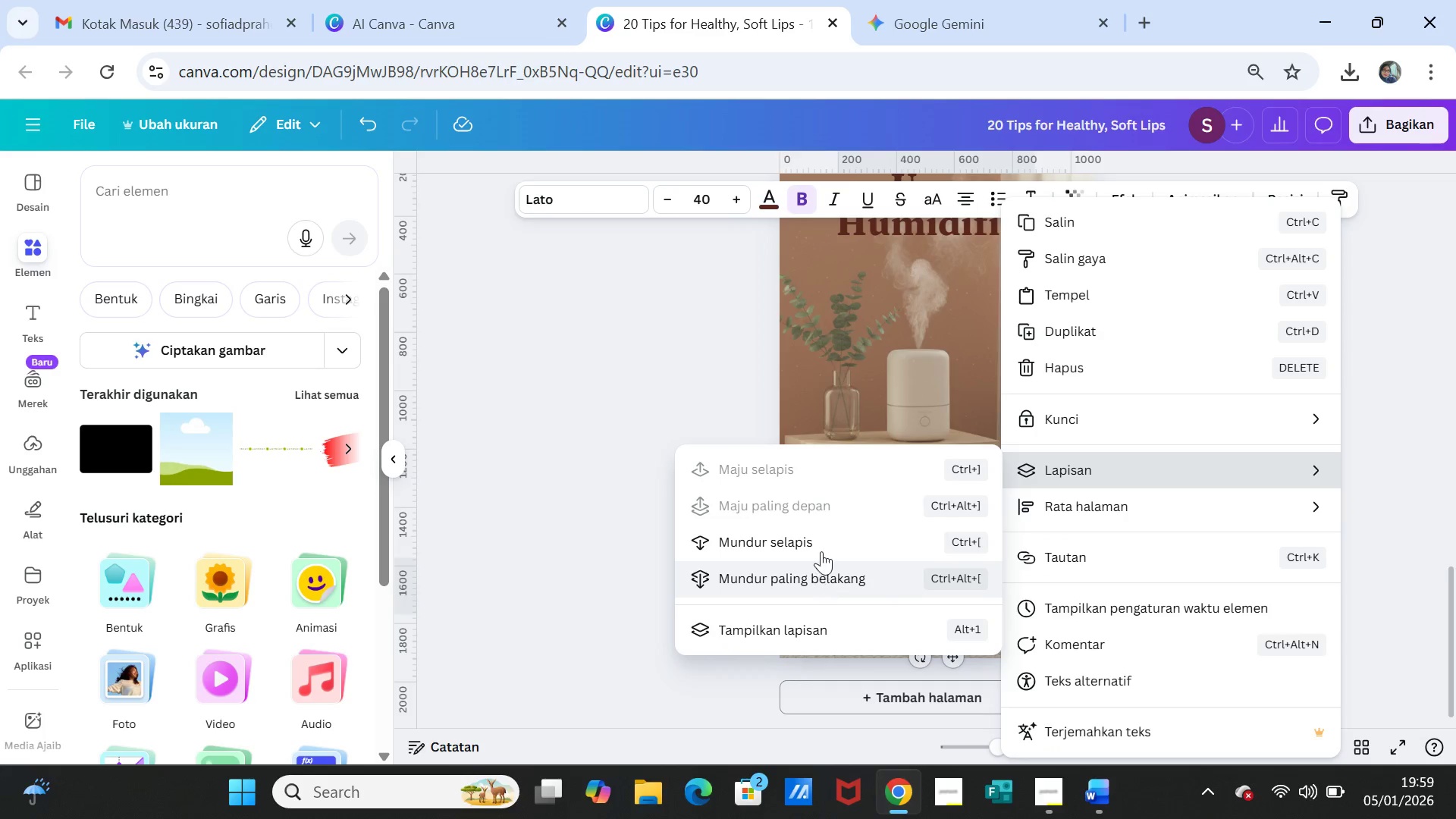 
left_click([821, 541])
 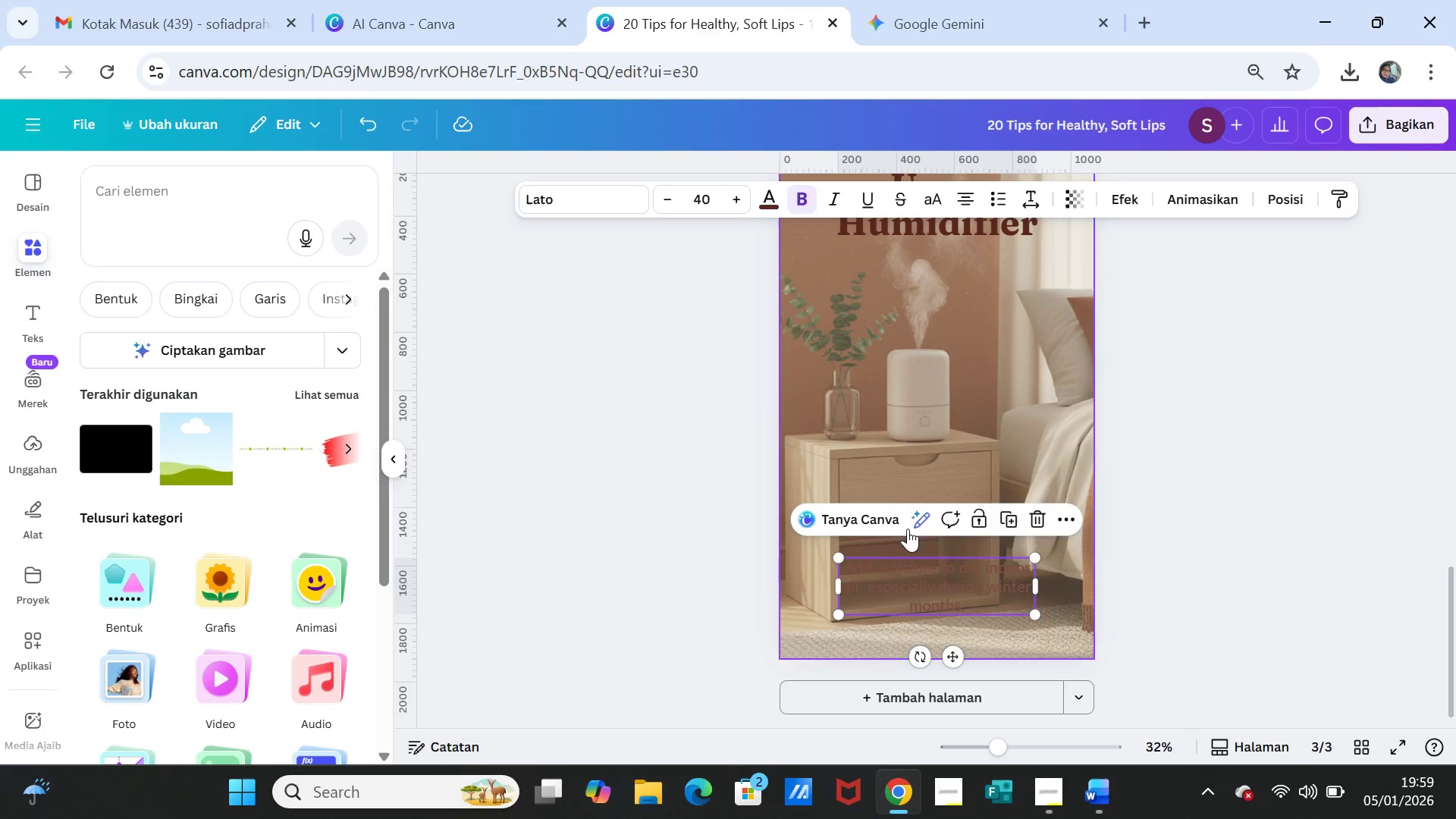 
right_click([949, 576])
 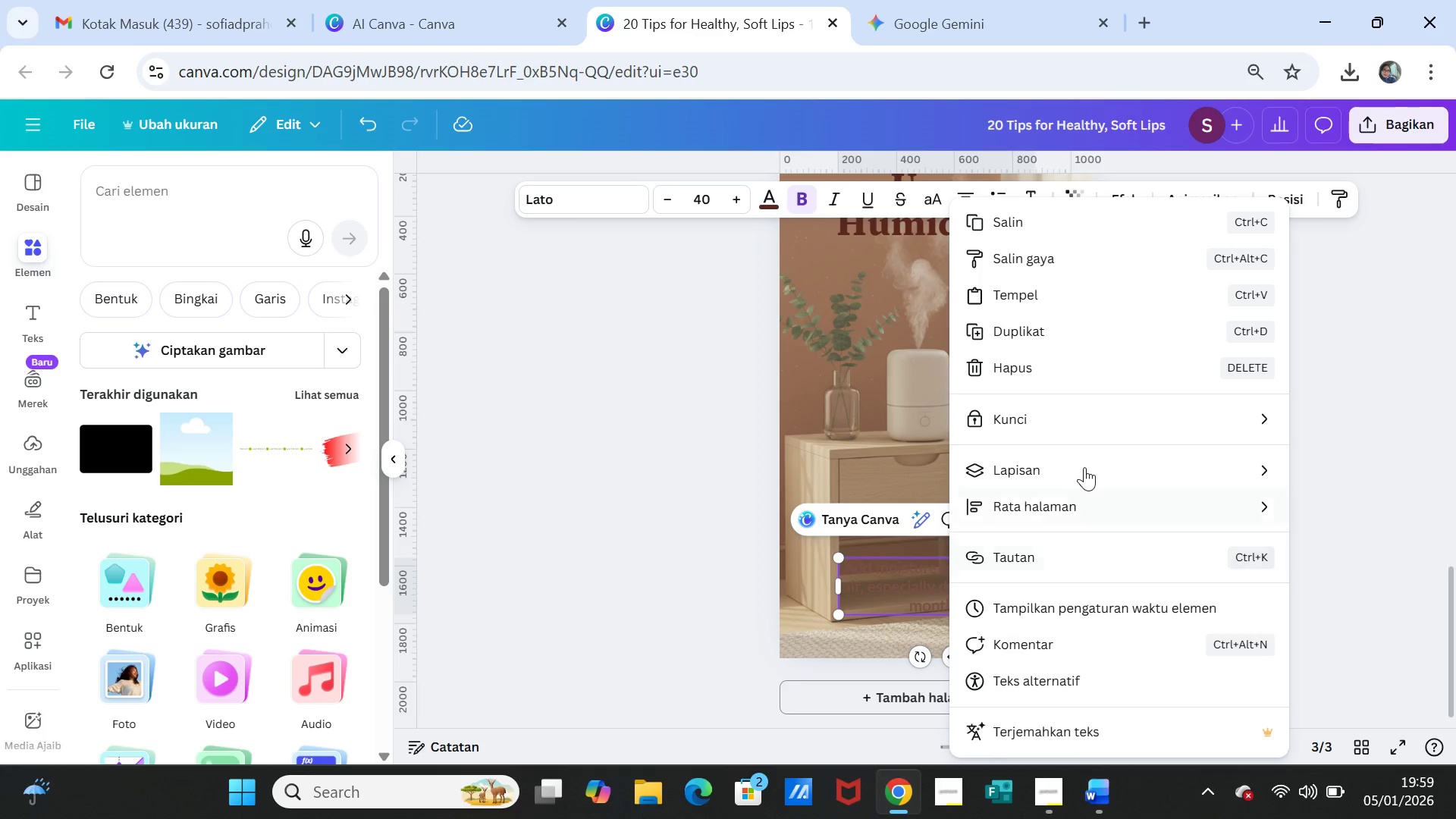 
left_click([1085, 460])
 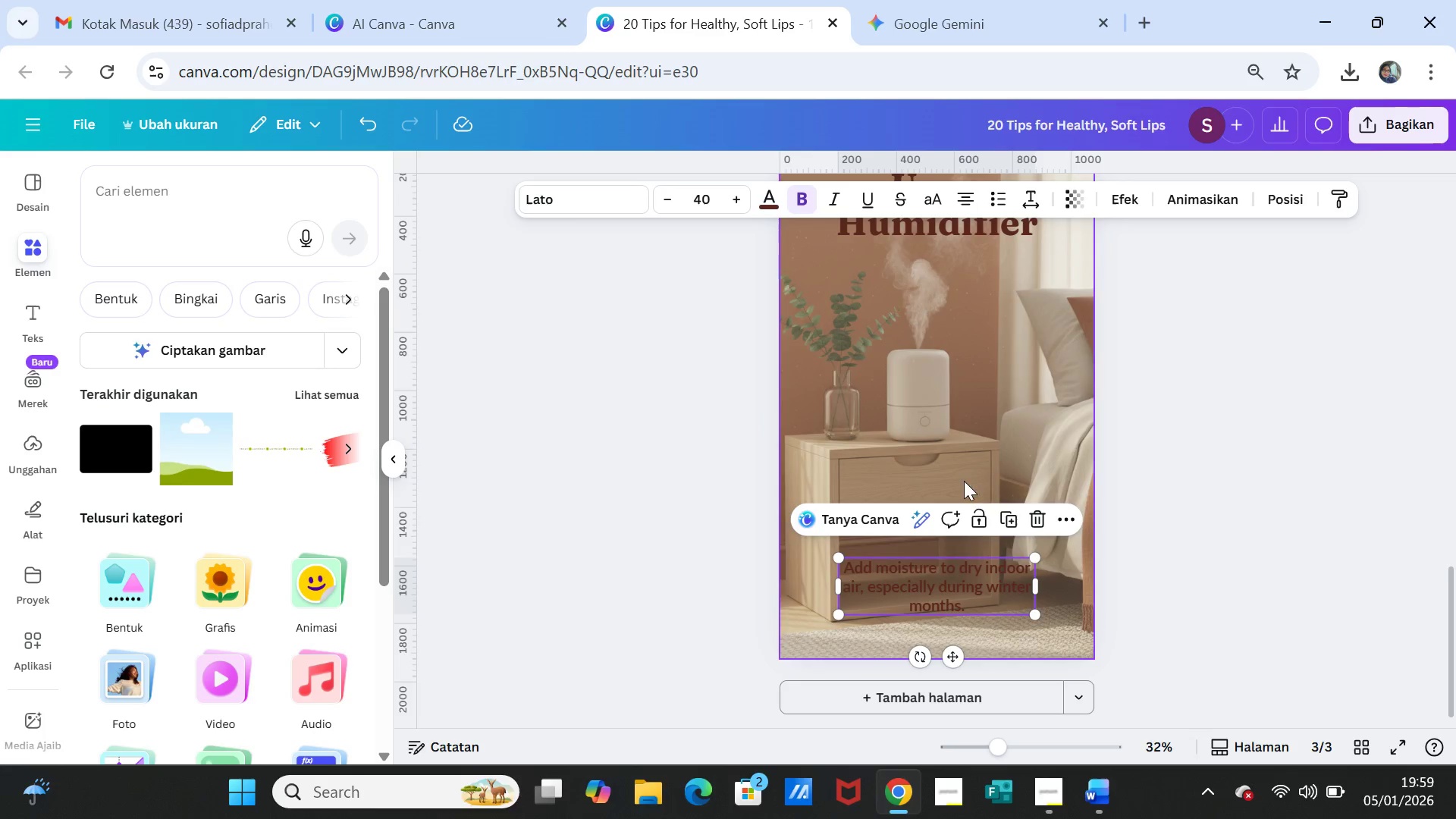 
double_click([1249, 560])
 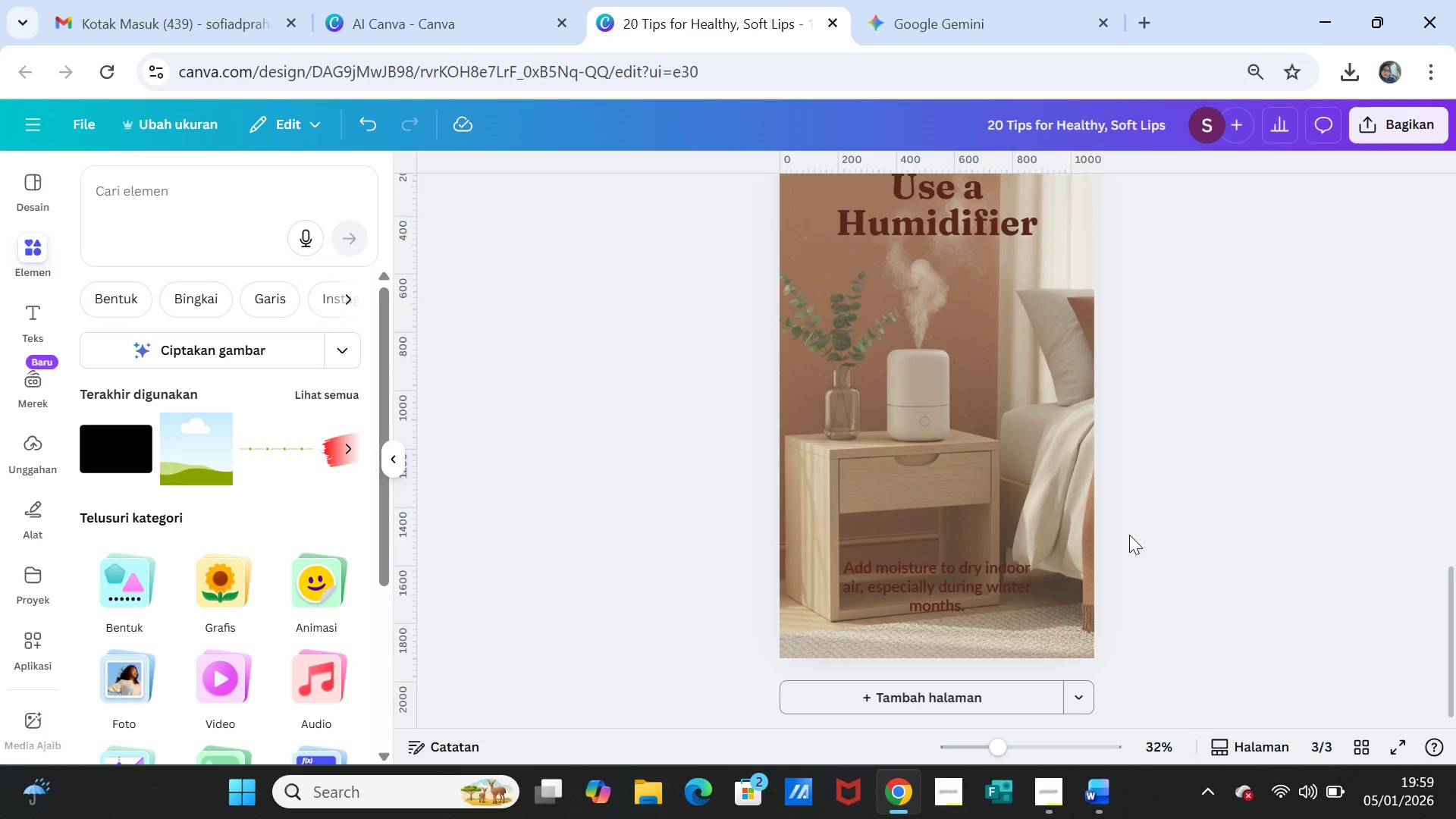 
scroll: coordinate [1142, 536], scroll_direction: up, amount: 2.0
 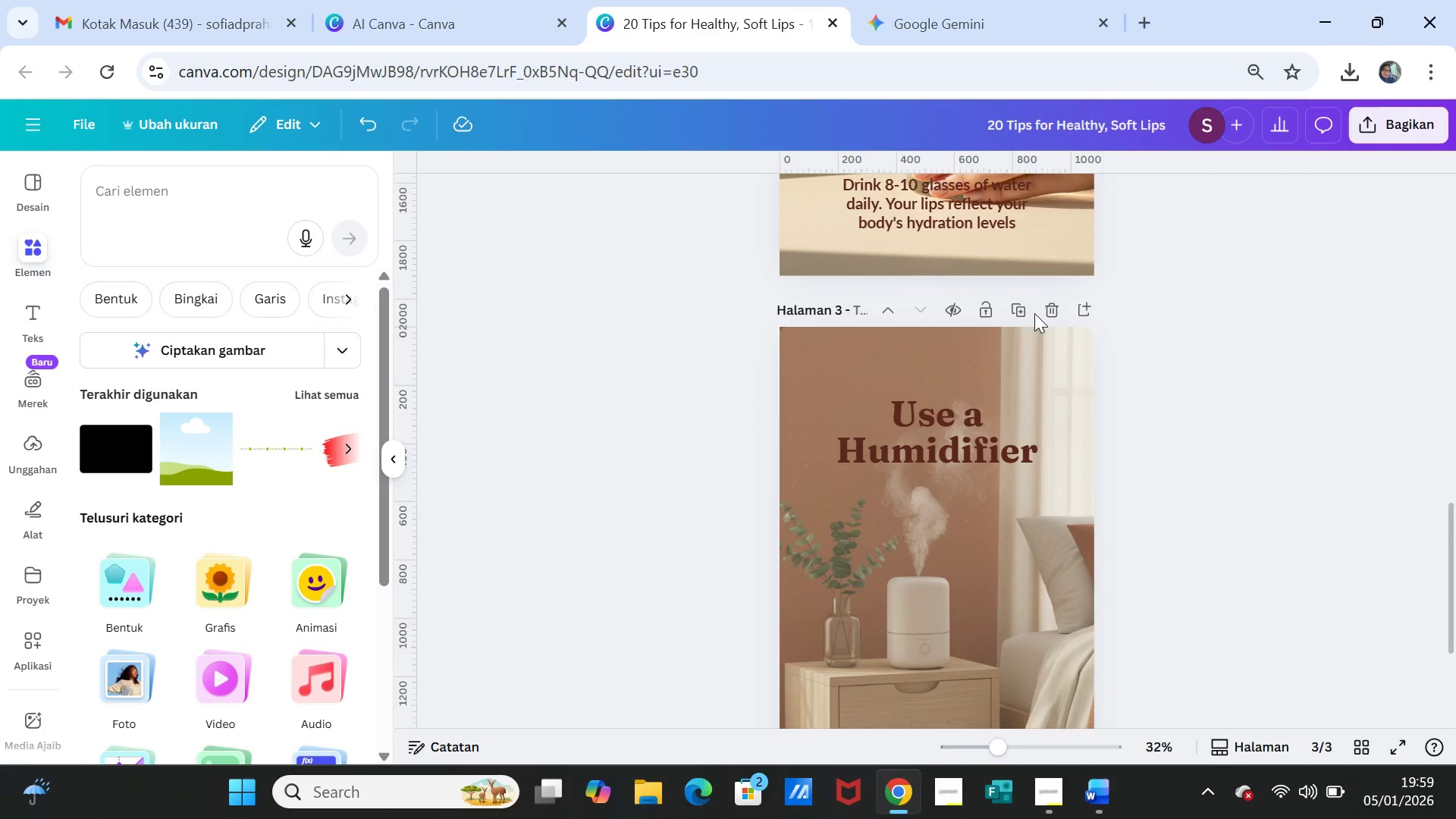 
left_click([1021, 306])
 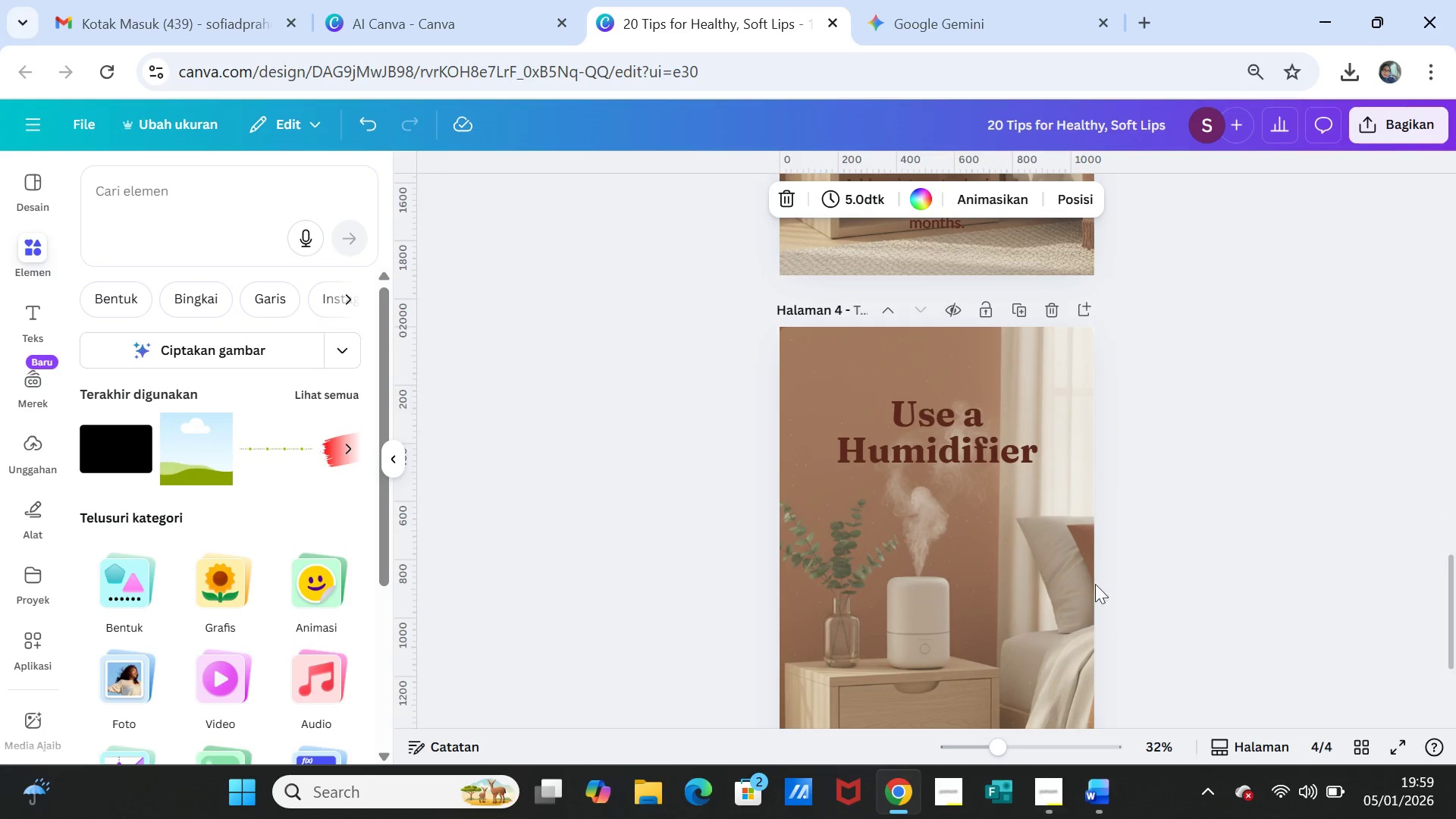 
left_click([1053, 596])
 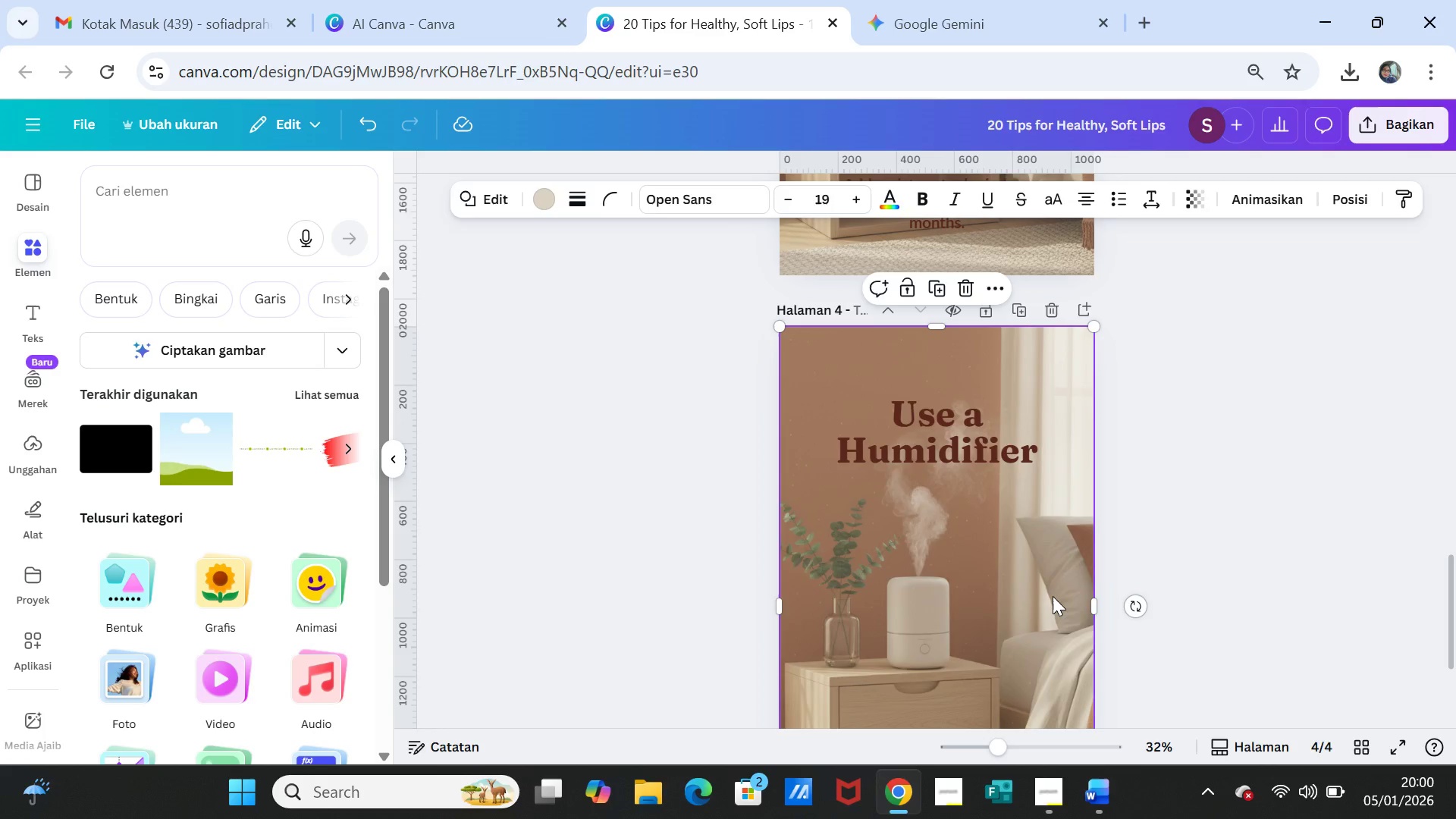 
key(Delete)
 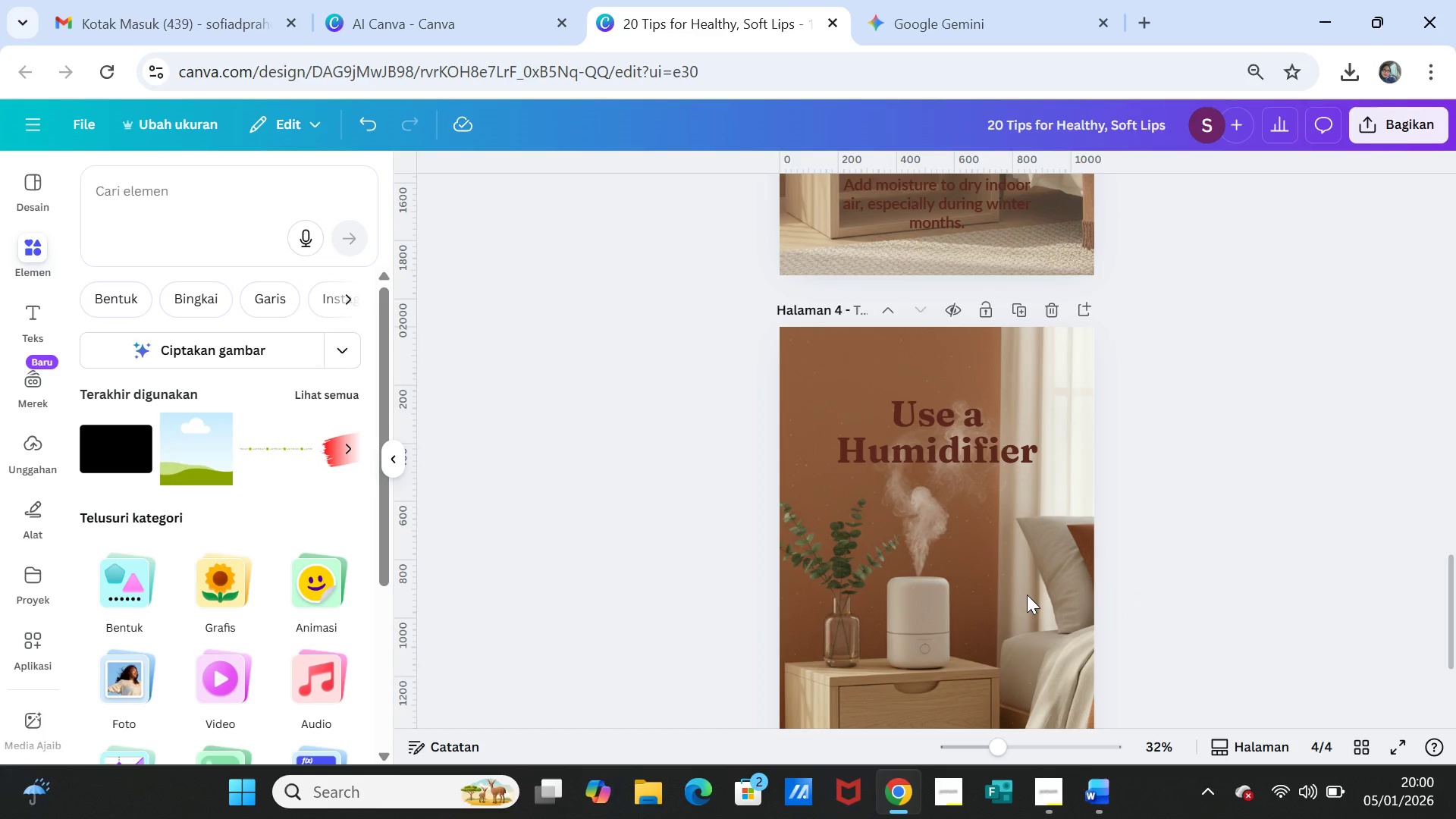 
left_click([1029, 596])
 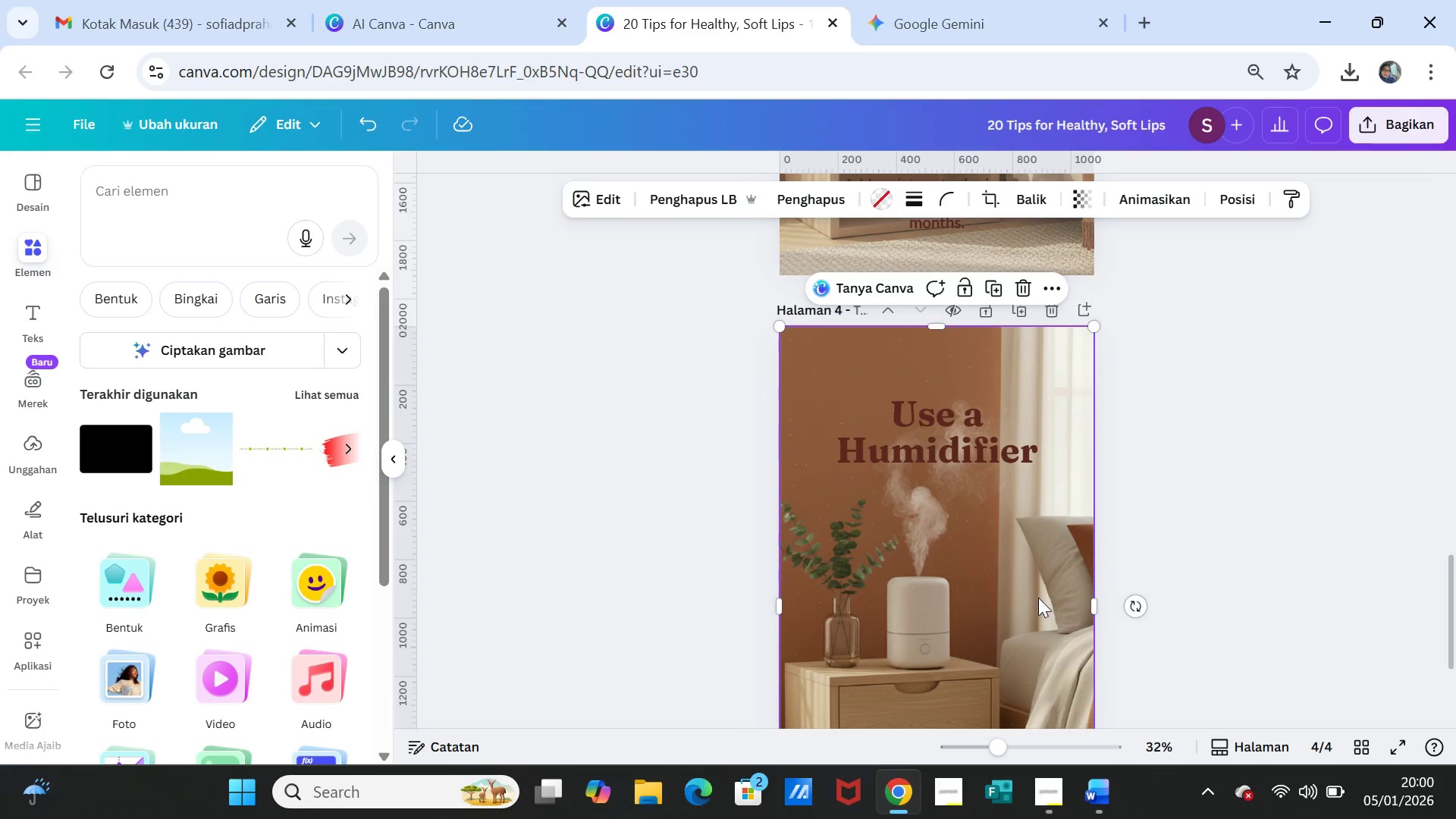 
key(Delete)
 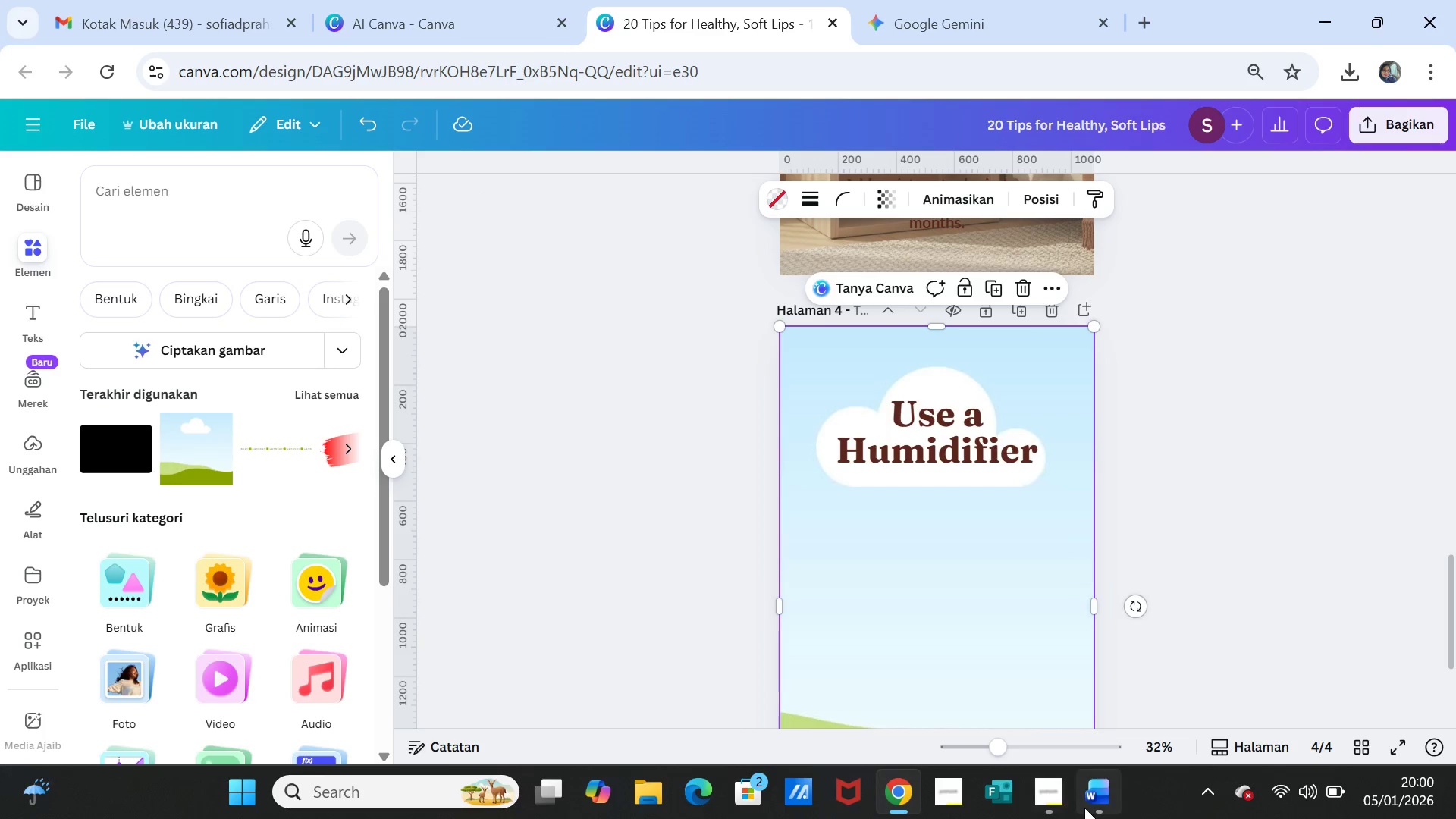 
left_click([1098, 799])
 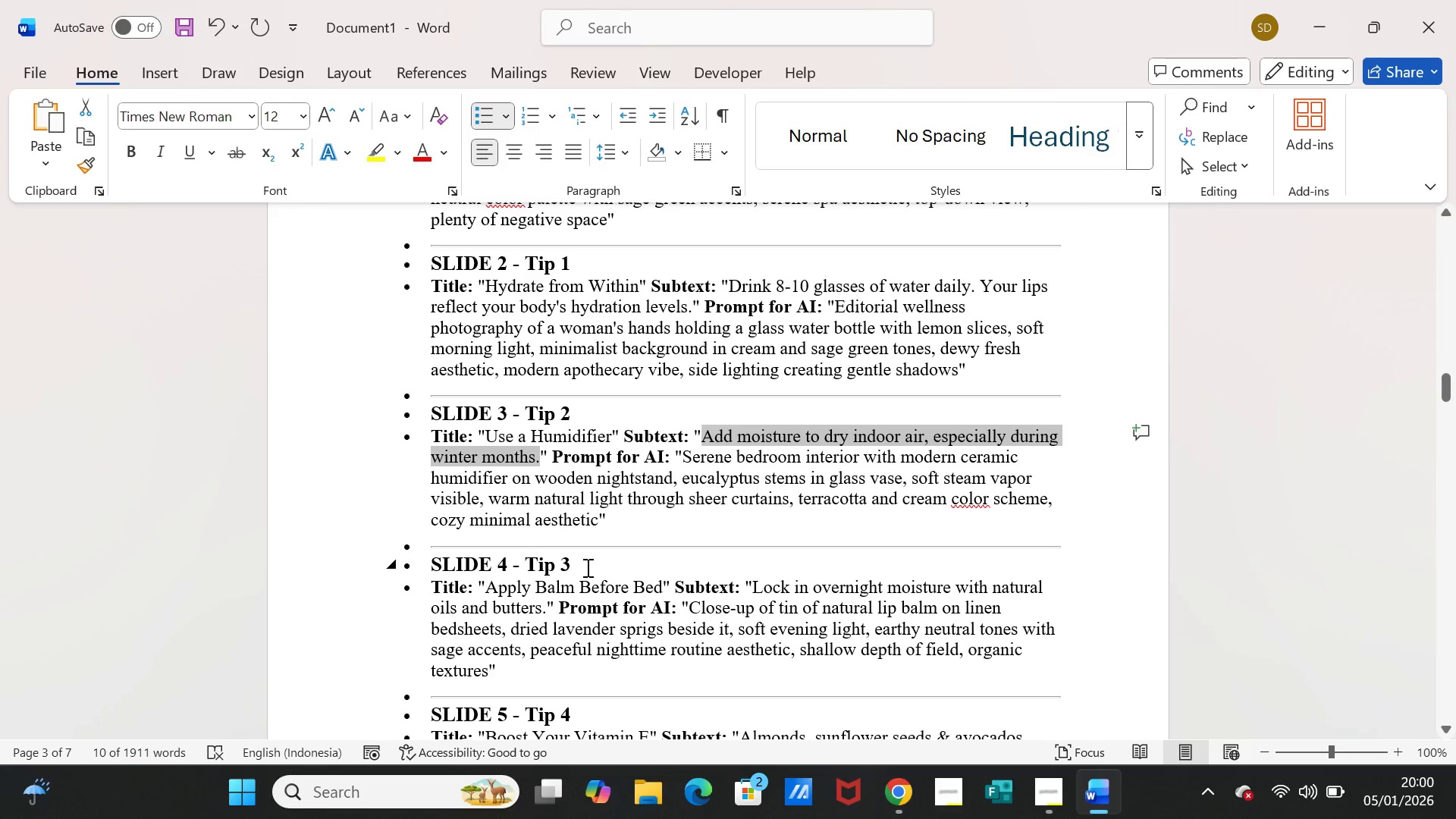 
scroll: coordinate [635, 592], scroll_direction: down, amount: 1.0
 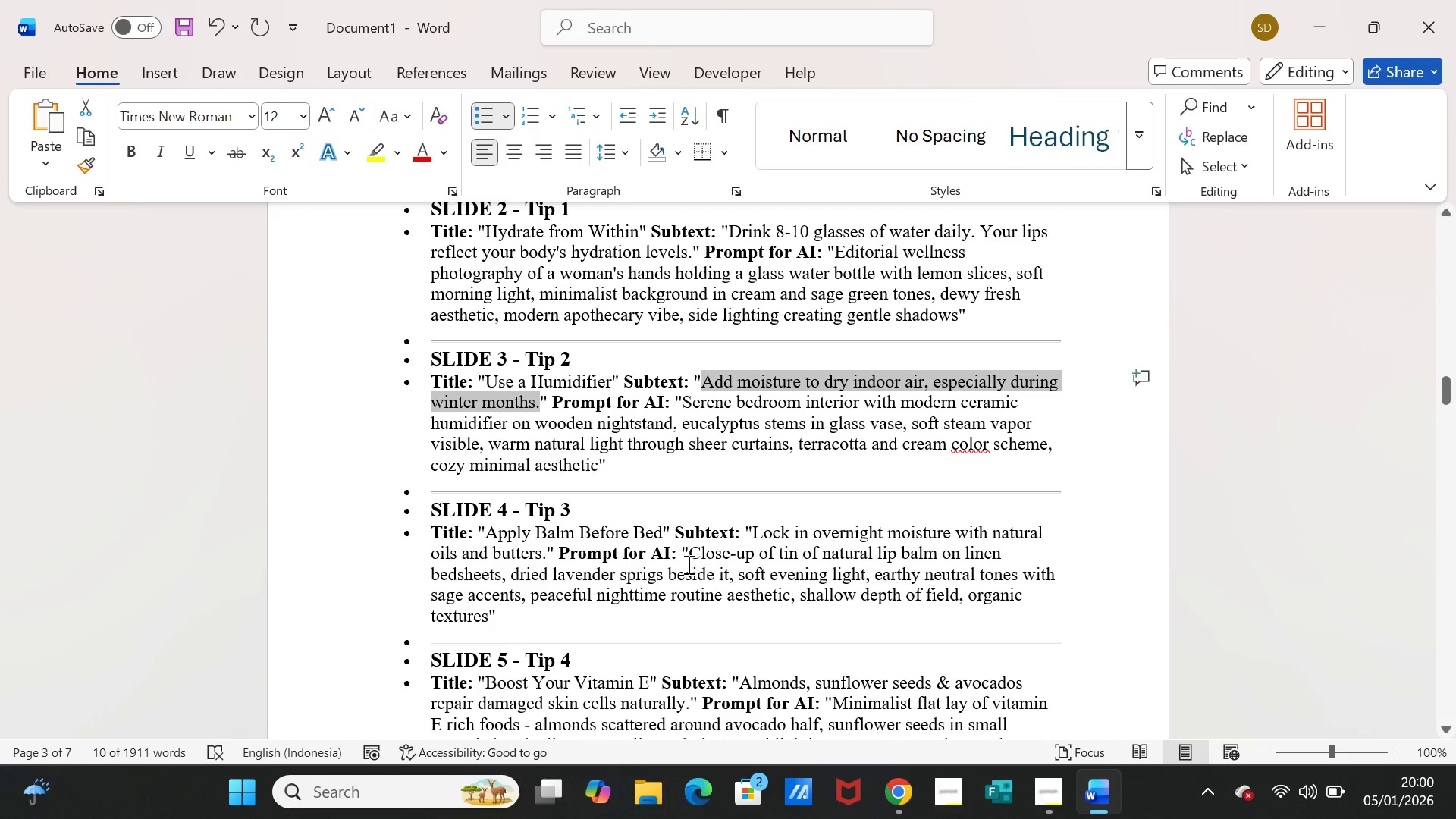 
left_click_drag(start_coordinate=[689, 551], to_coordinate=[485, 608])
 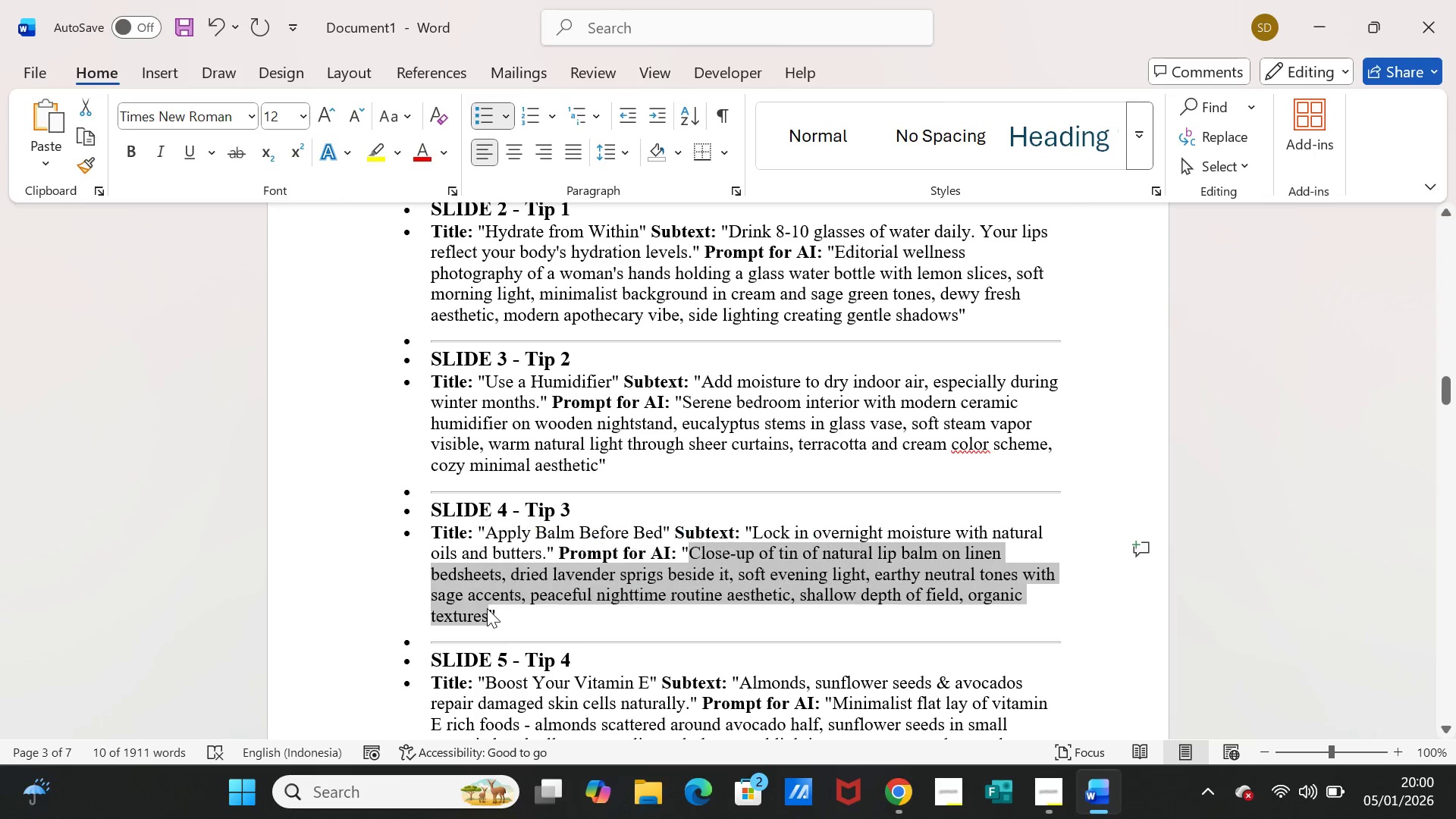 
key(Control+C)
 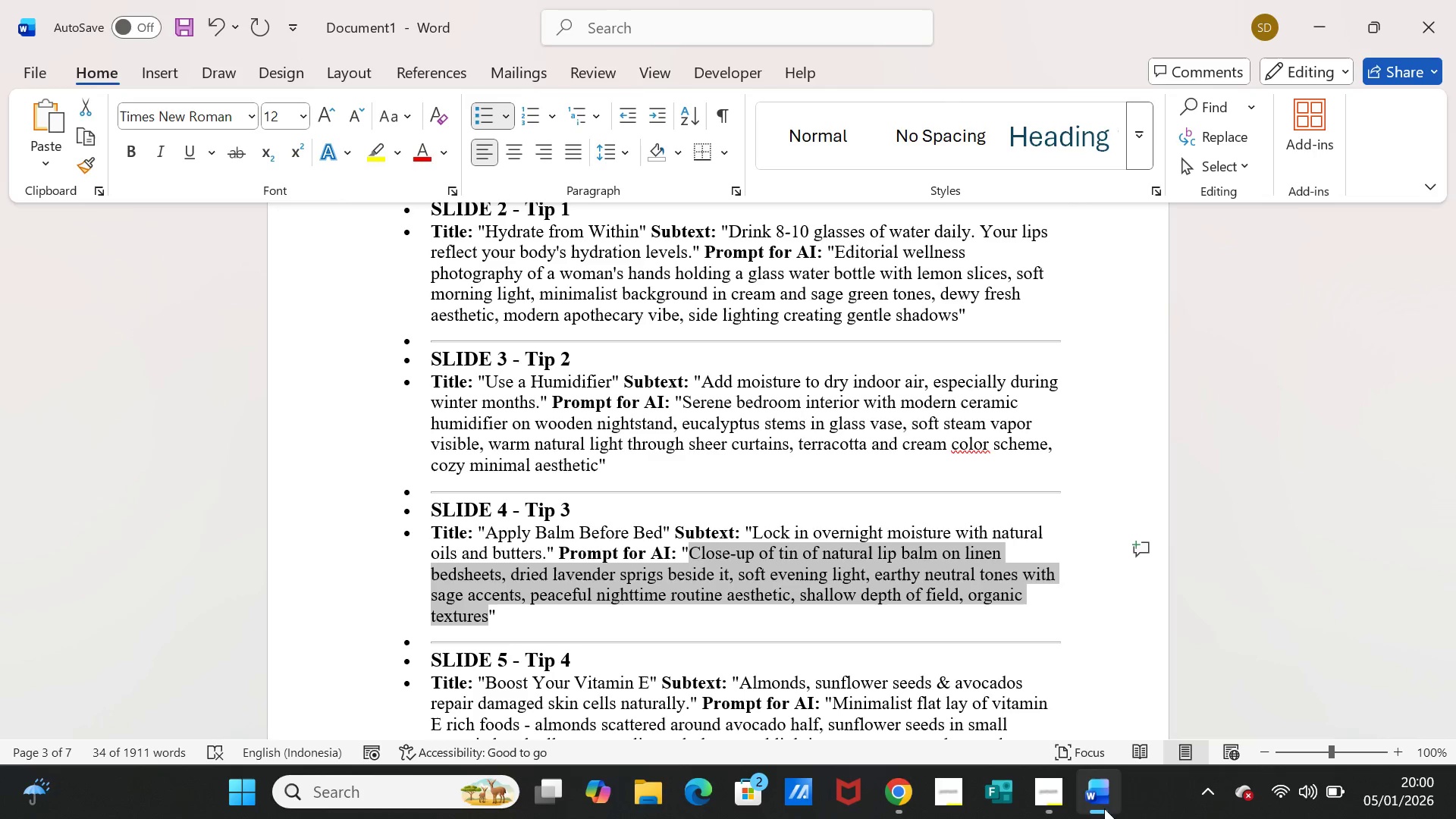 
left_click([1100, 802])
 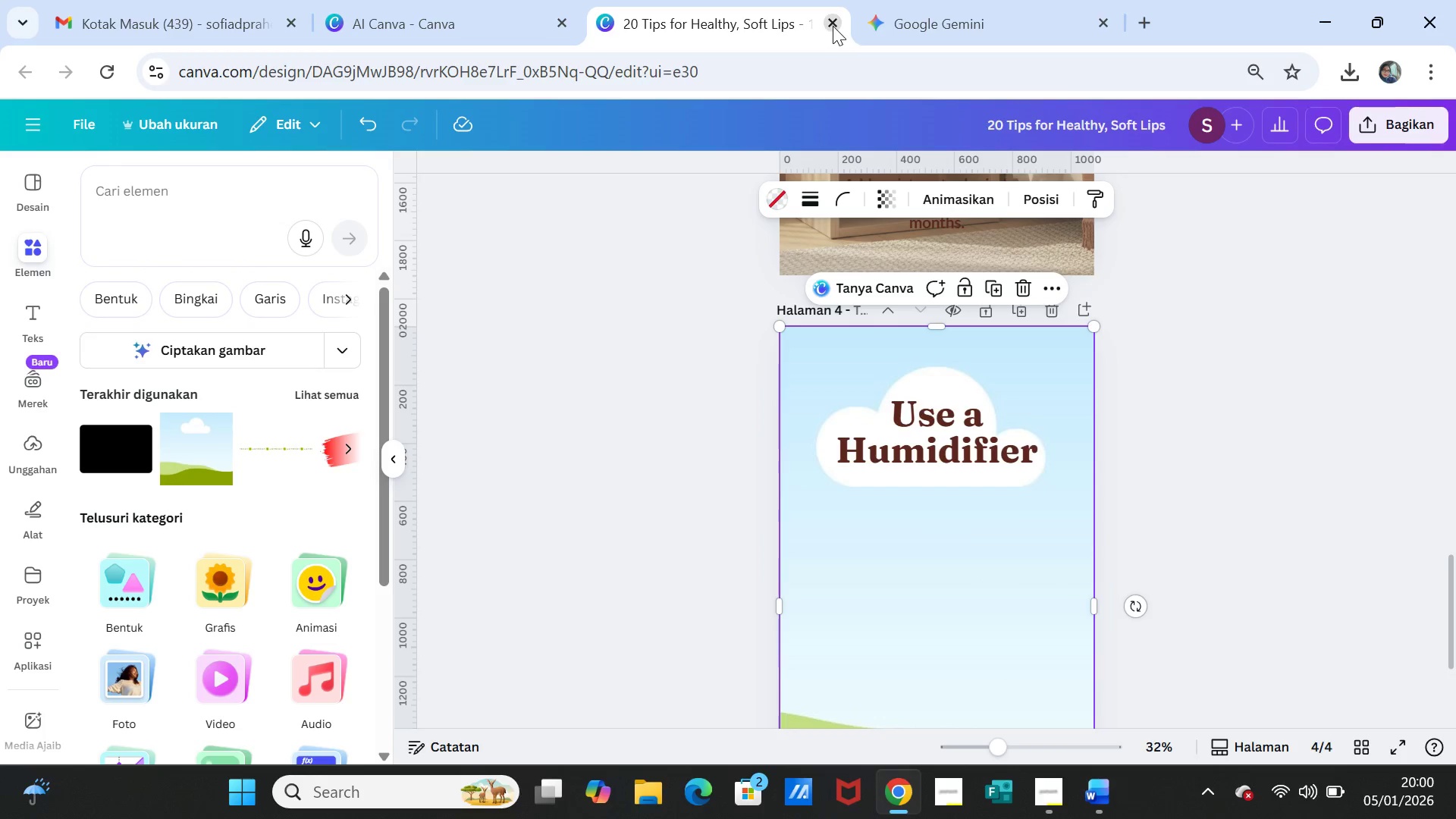 
left_click([908, 20])
 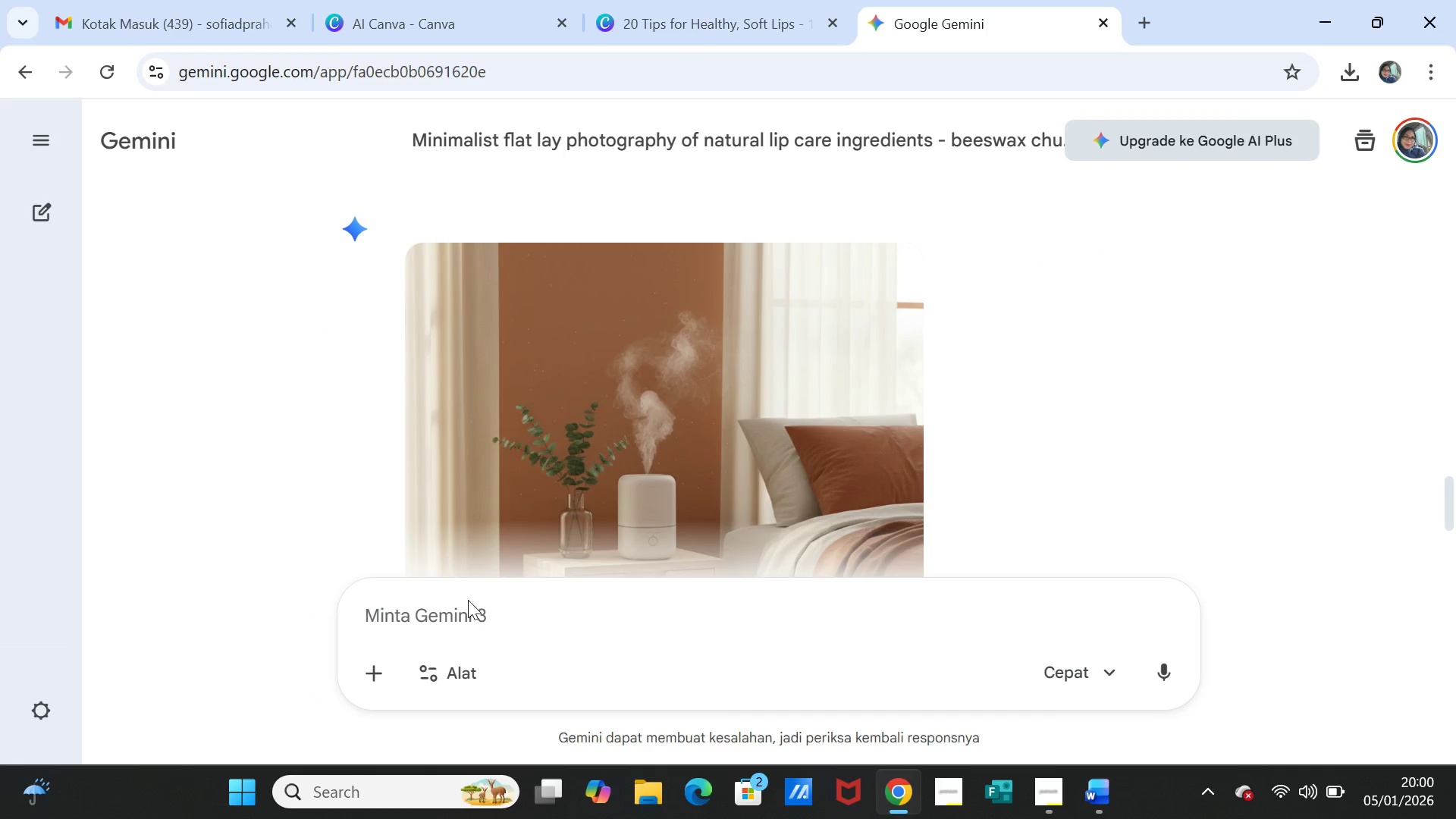 
left_click([463, 611])
 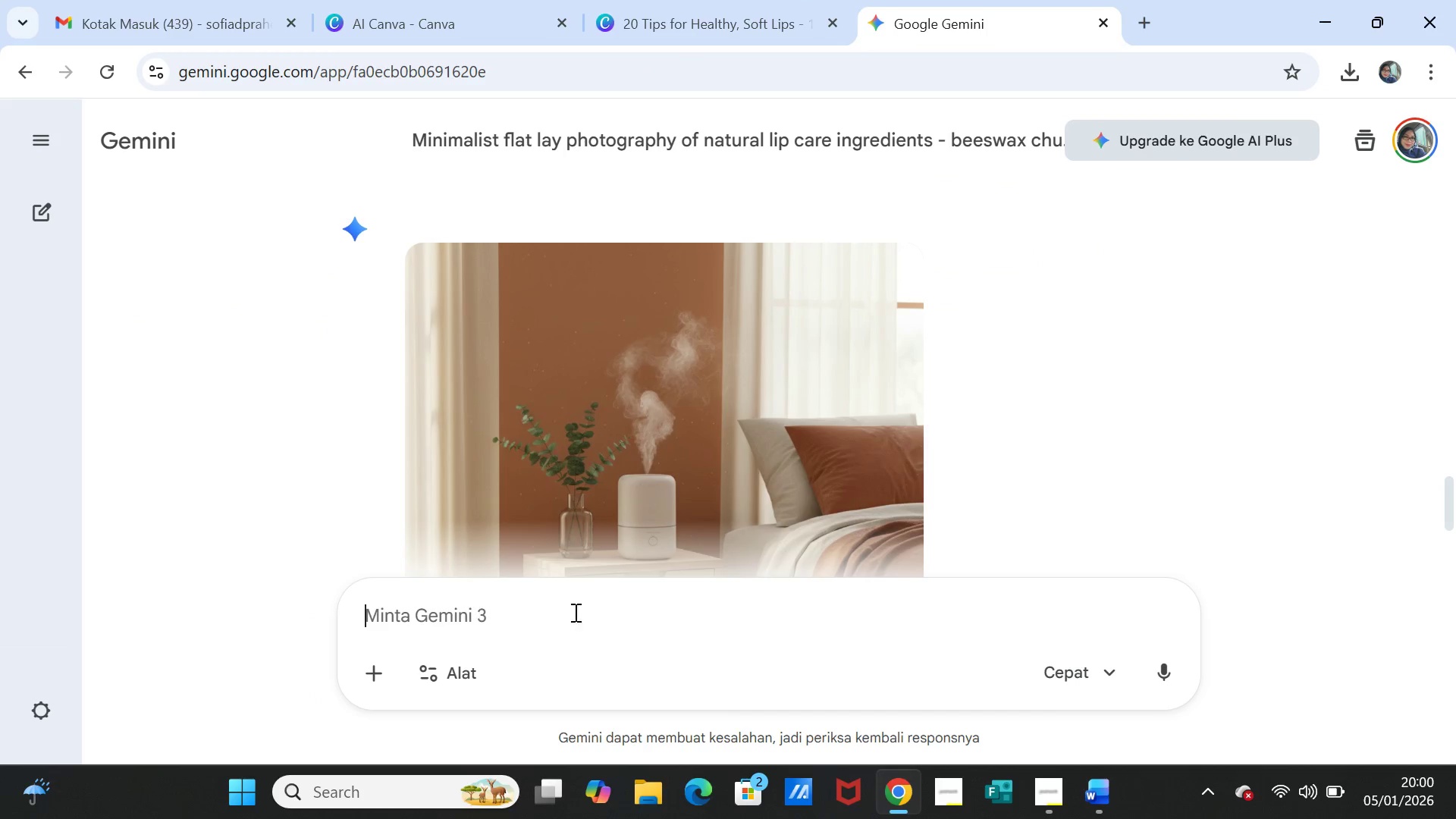 
left_click_drag(start_coordinate=[655, 610], to_coordinate=[663, 608])
 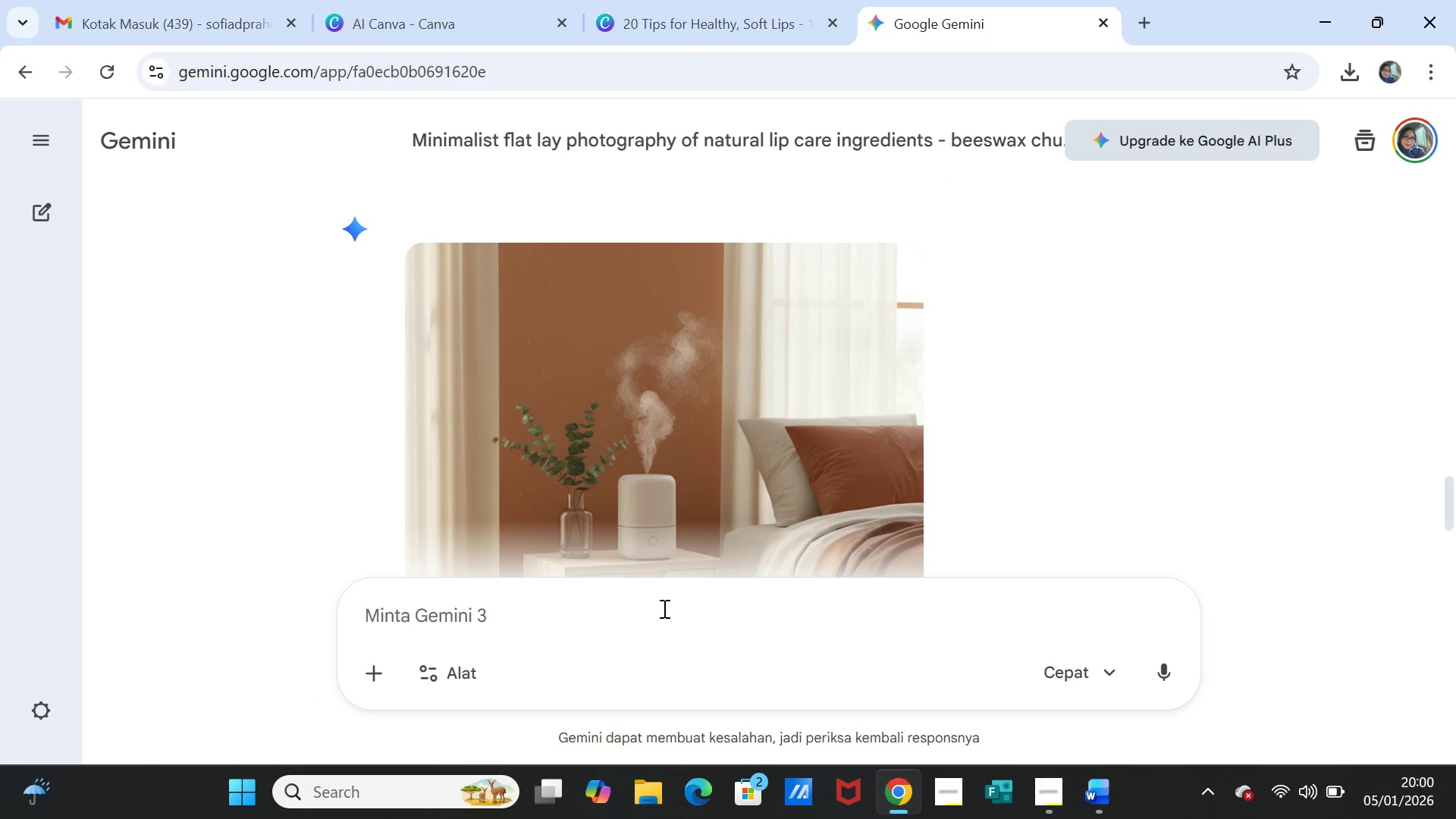 
key(Control+V)
 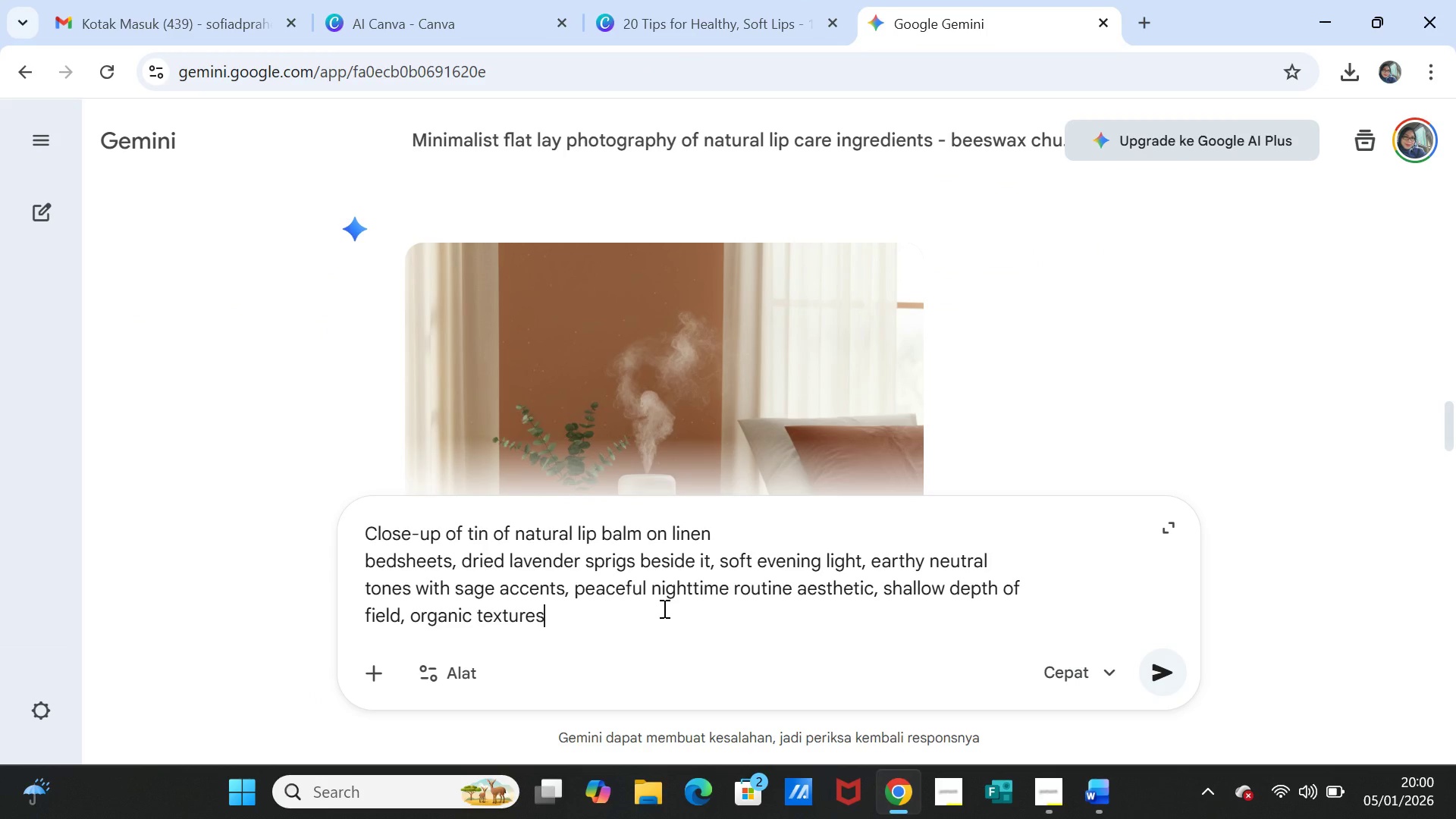 
type(, 1080x1920px, for pinterest margin)
 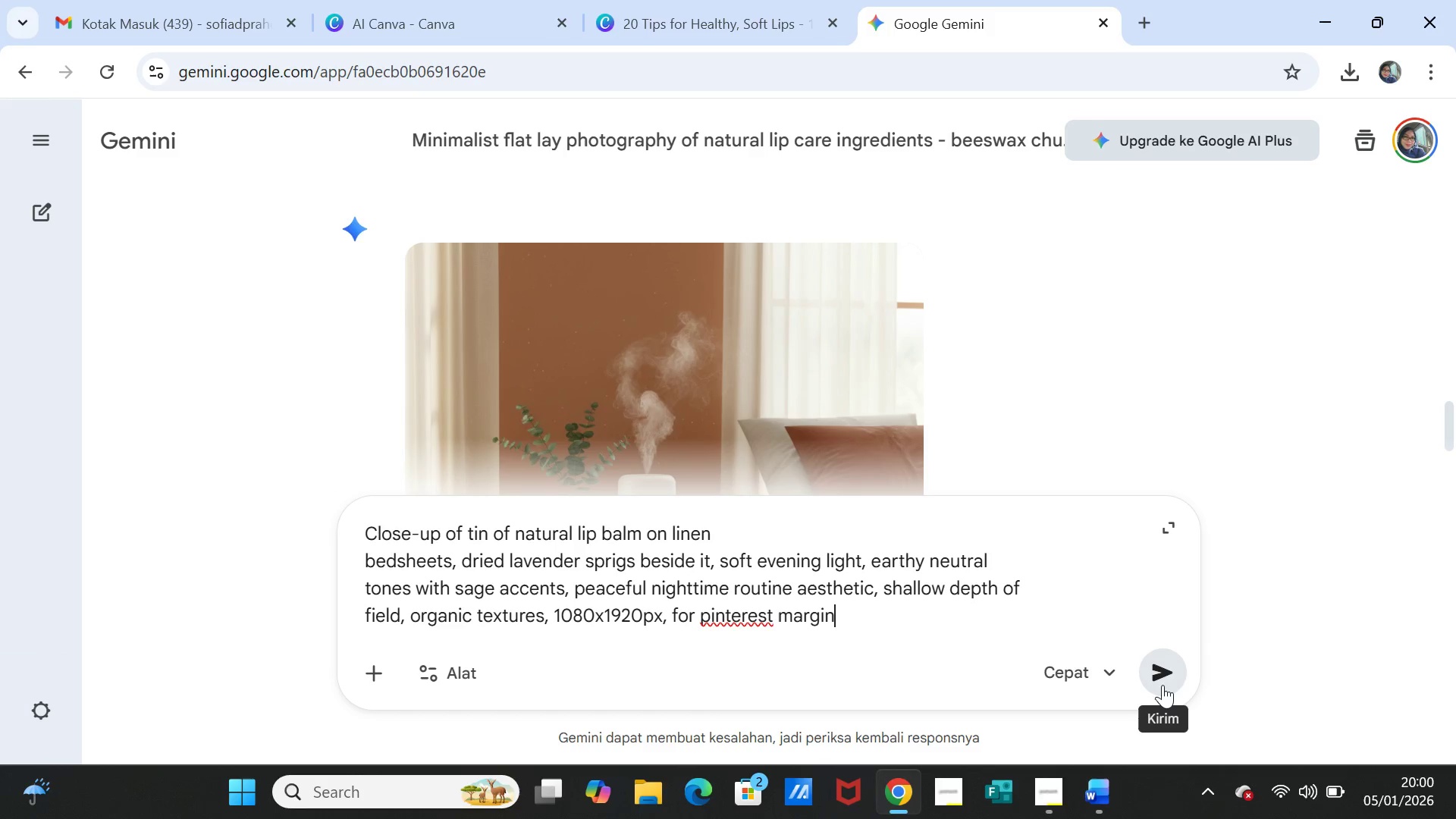 
left_click([1160, 677])
 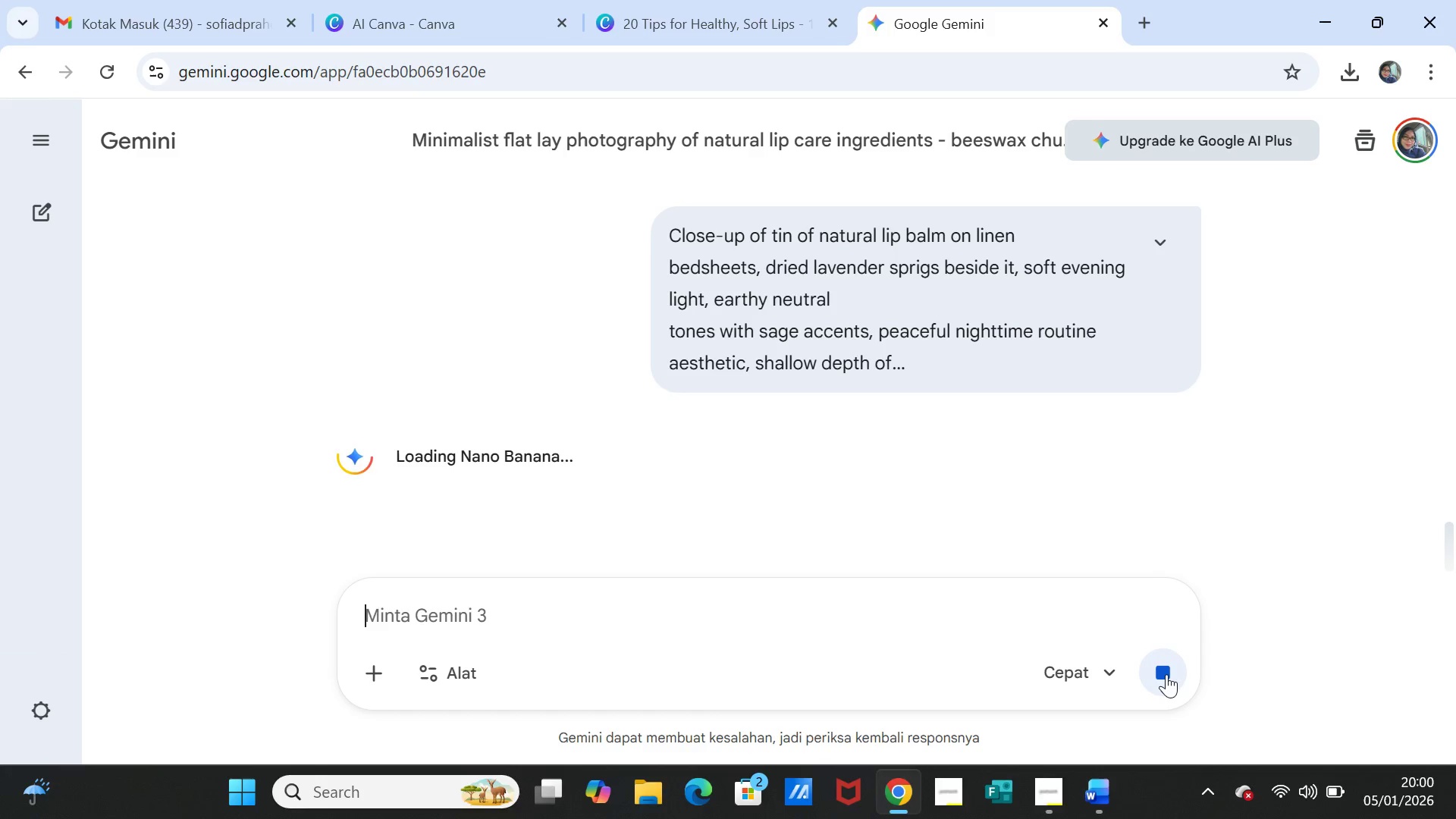 
wait(16.0)
 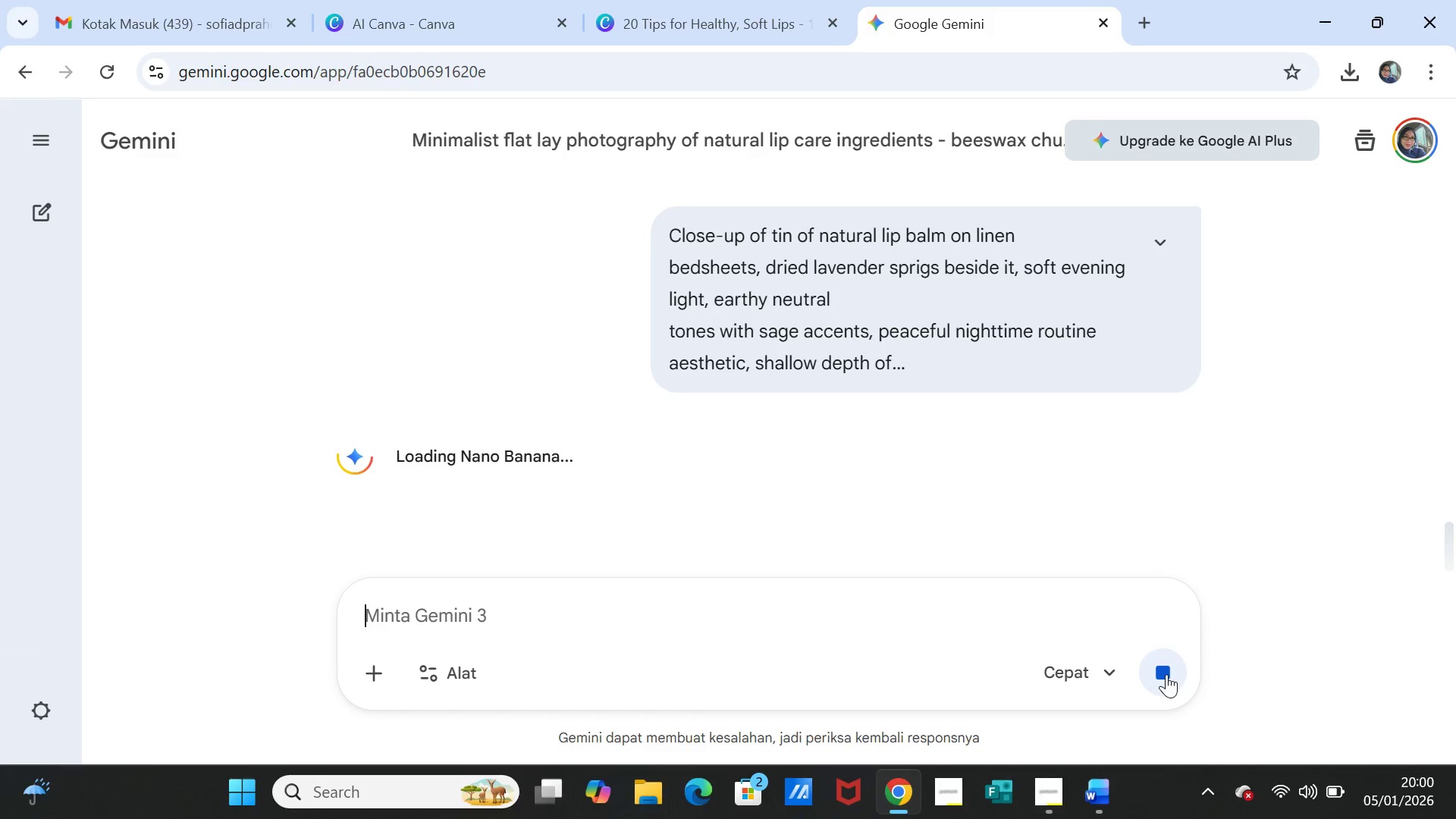 
left_click([1100, 787])
 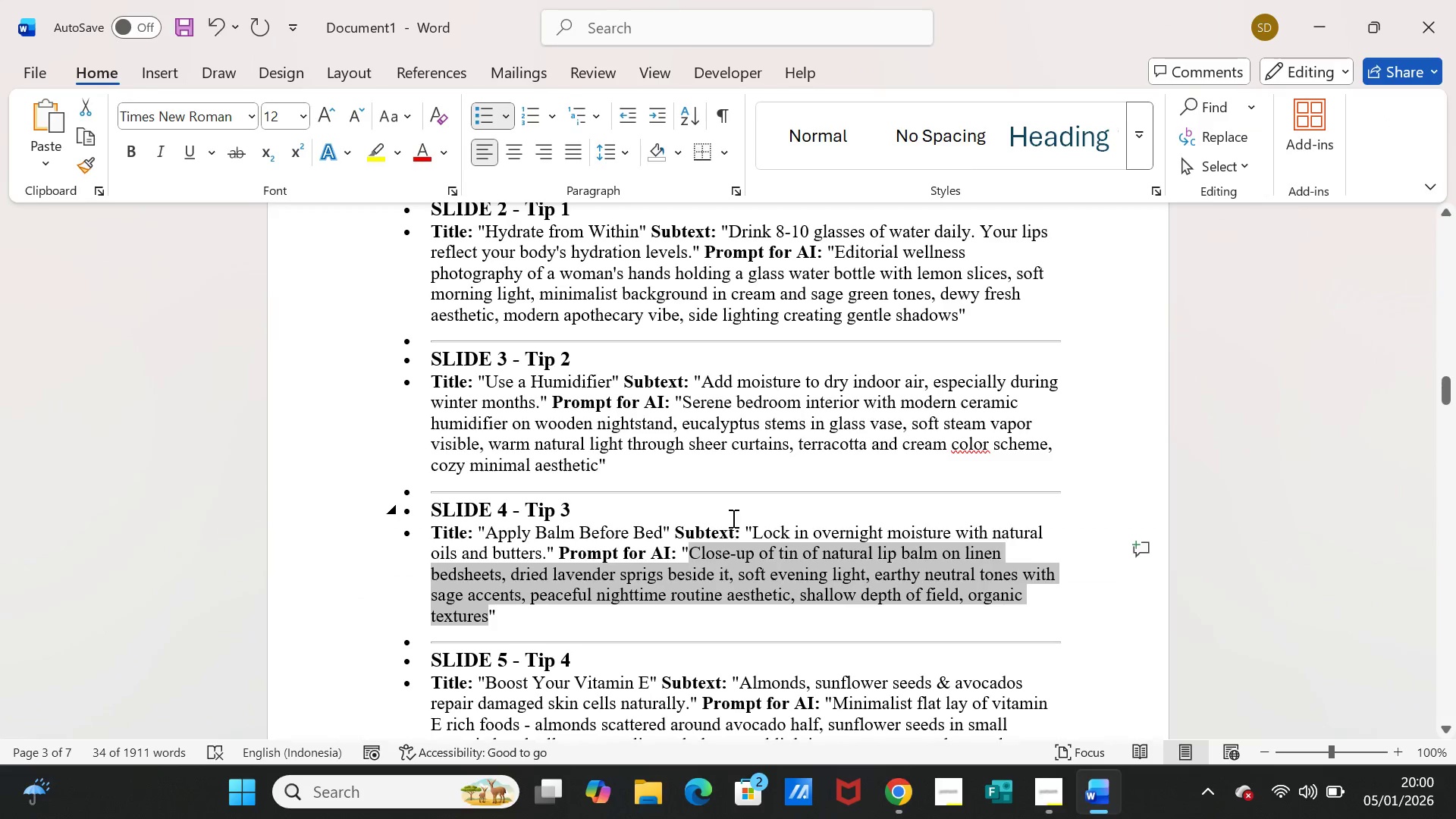 
scroll: coordinate [732, 556], scroll_direction: down, amount: 82.0
 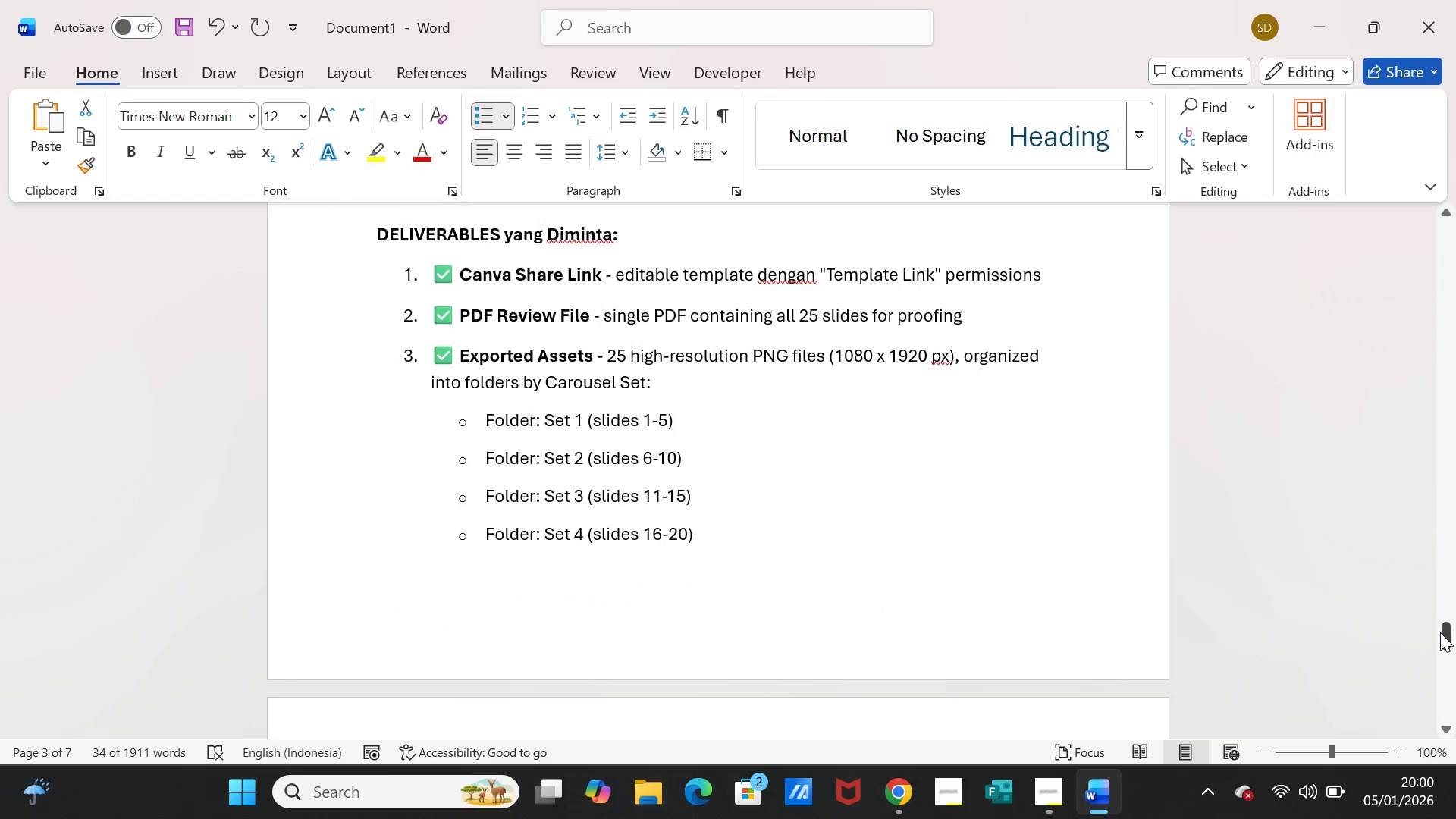 
left_click_drag(start_coordinate=[1447, 639], to_coordinate=[1451, 226])
 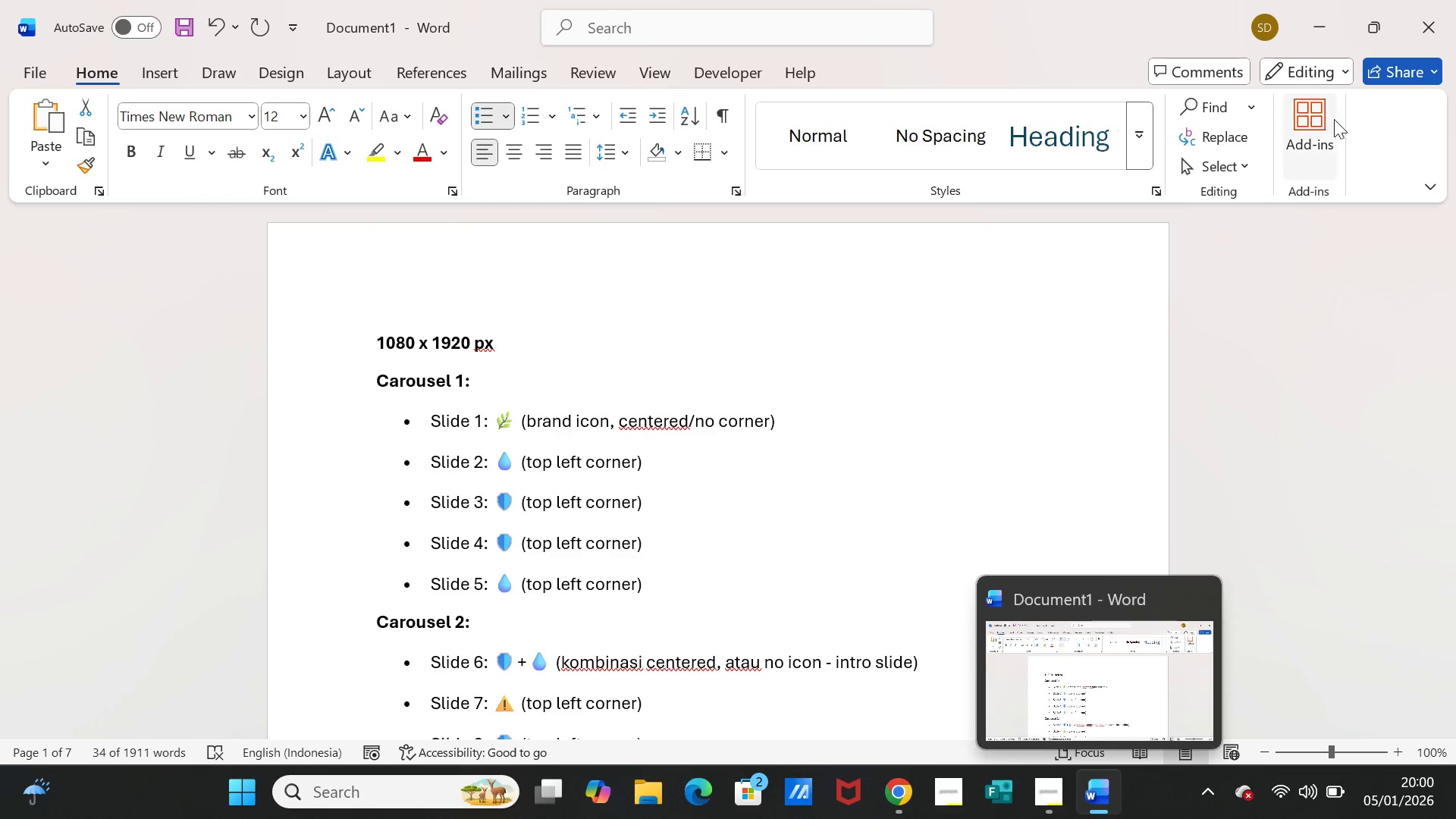 
left_click([1323, 15])
 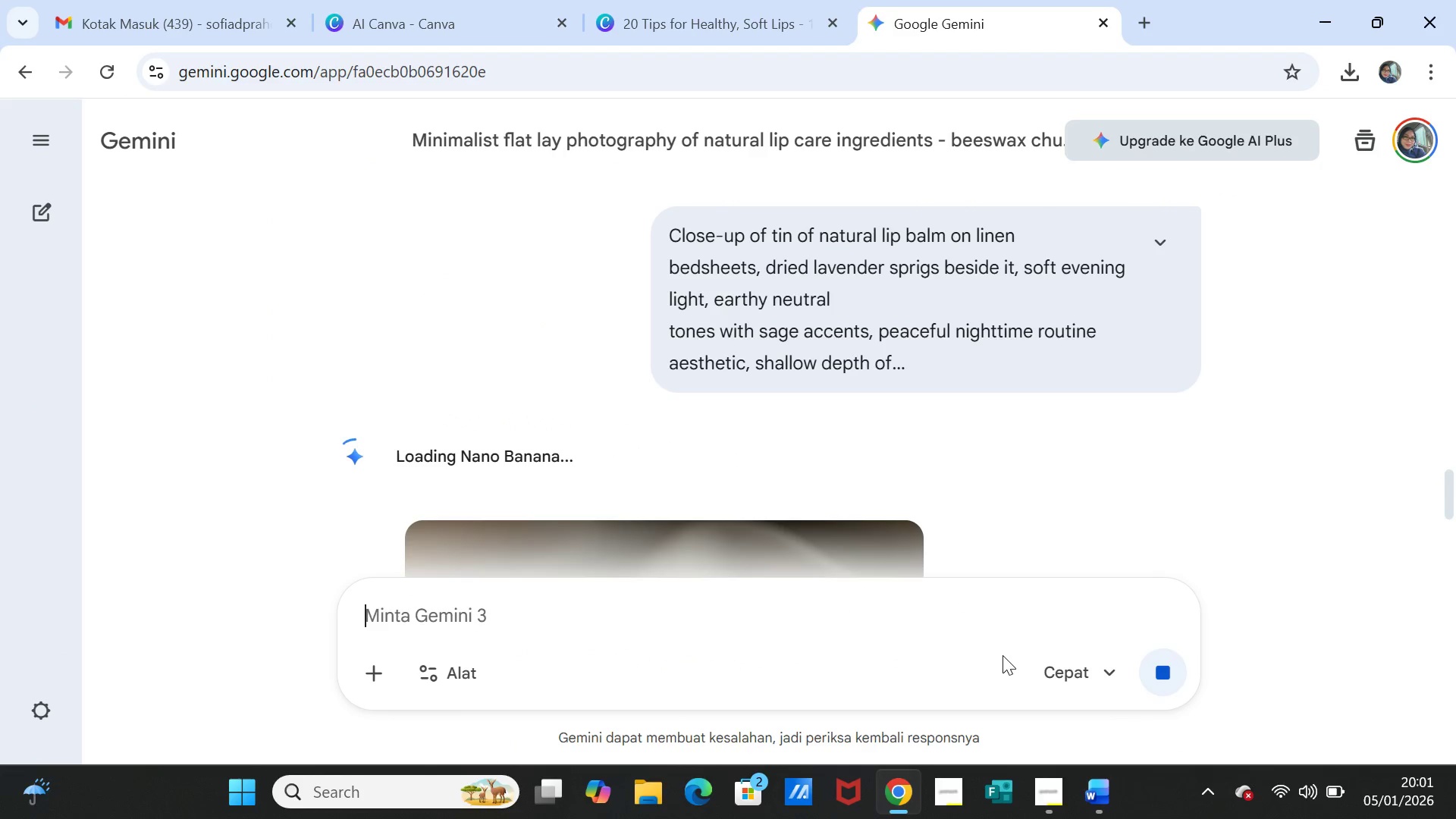 
scroll: coordinate [716, 539], scroll_direction: down, amount: 3.0
 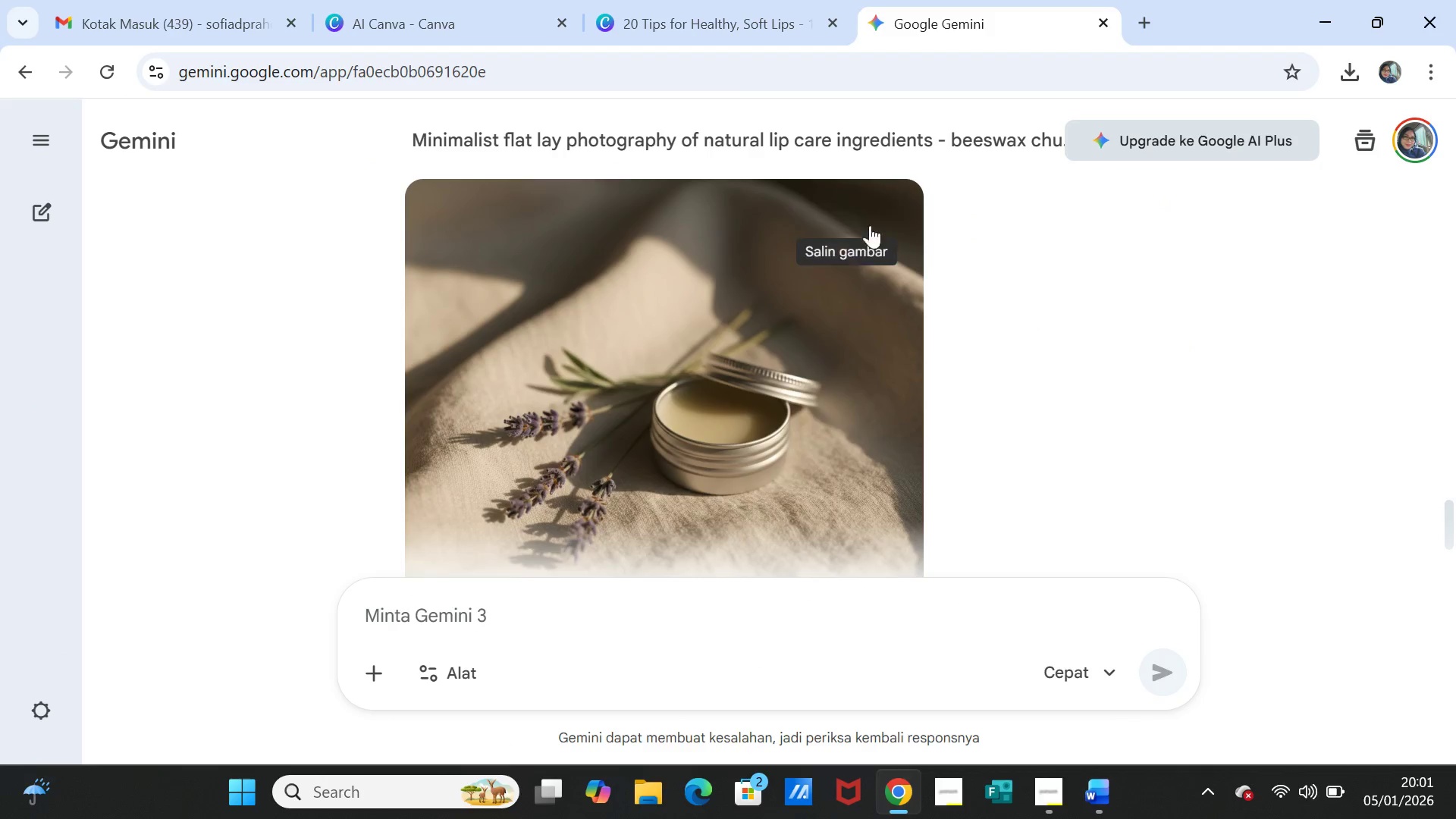 
left_click([894, 207])
 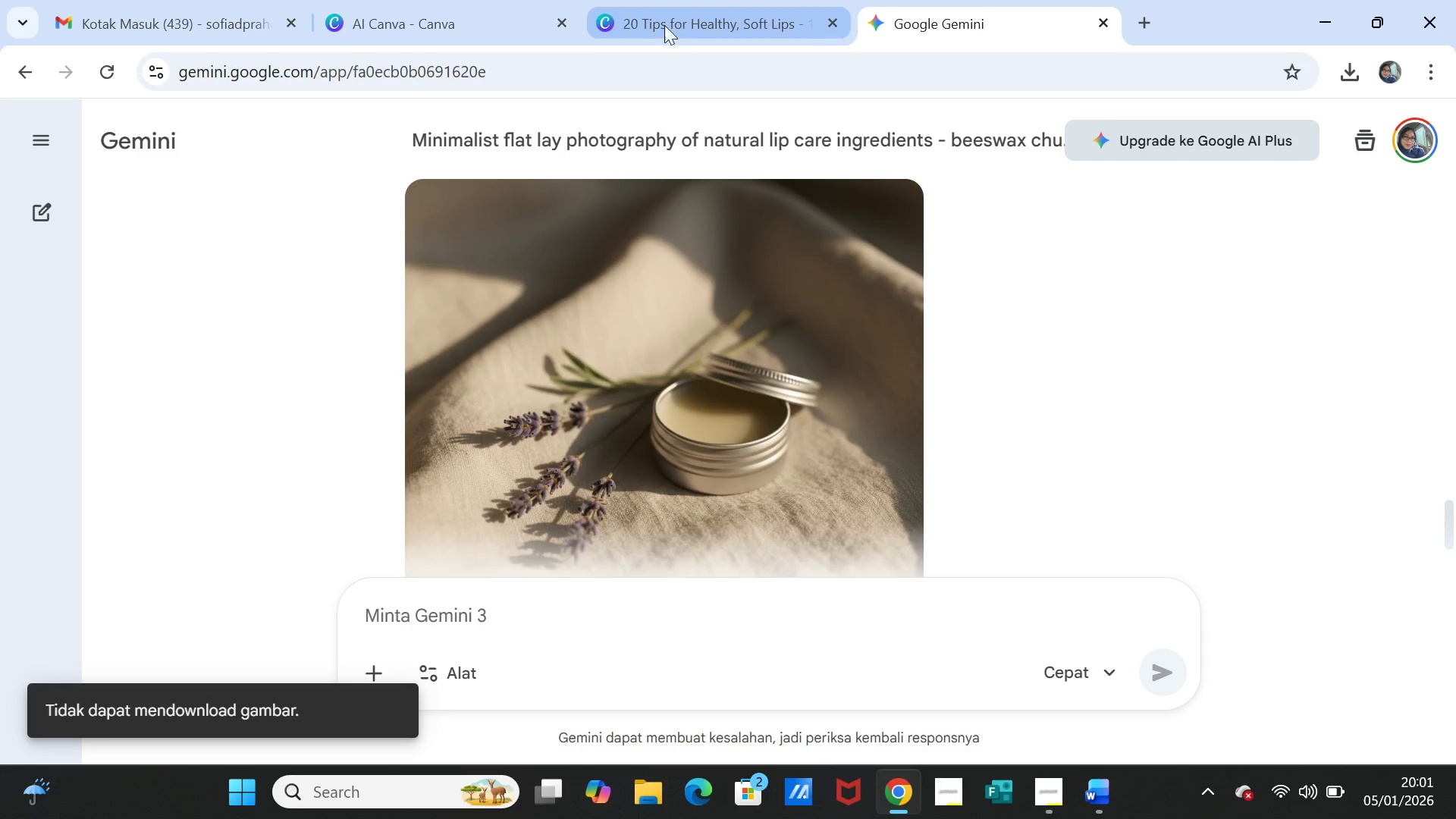 
left_click([654, 19])
 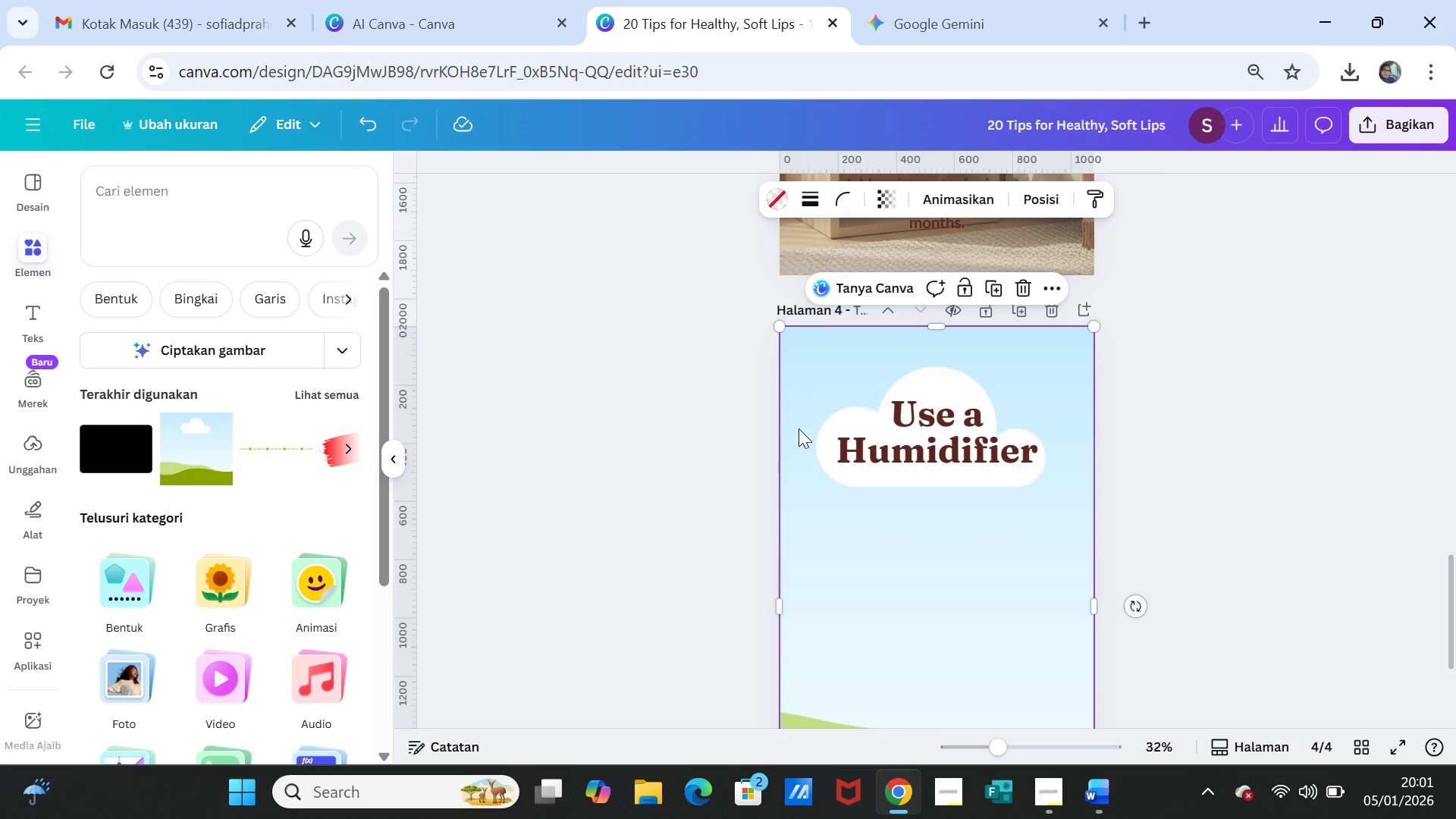 
scroll: coordinate [677, 482], scroll_direction: up, amount: 19.0
 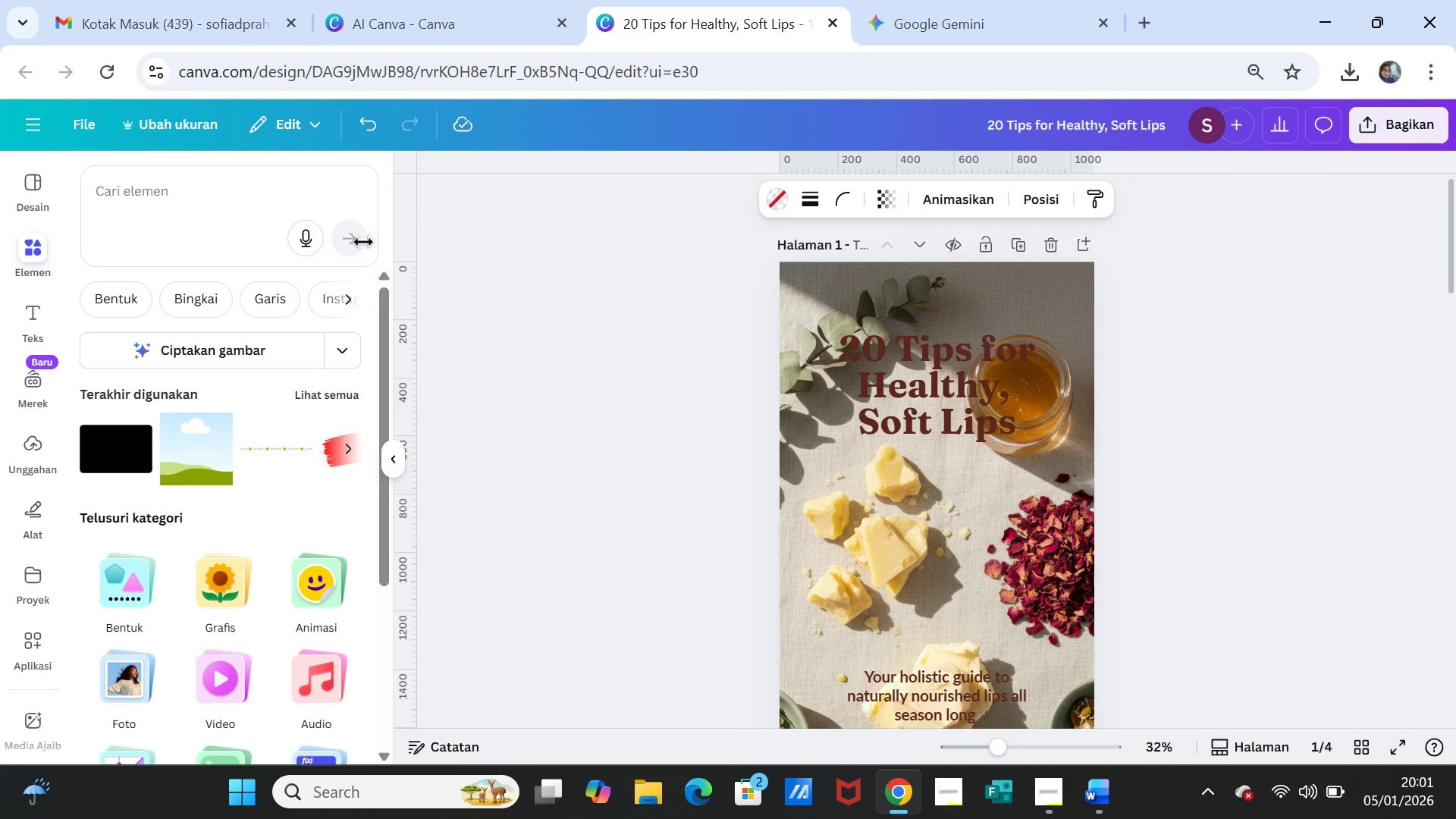 
left_click([31, 252])
 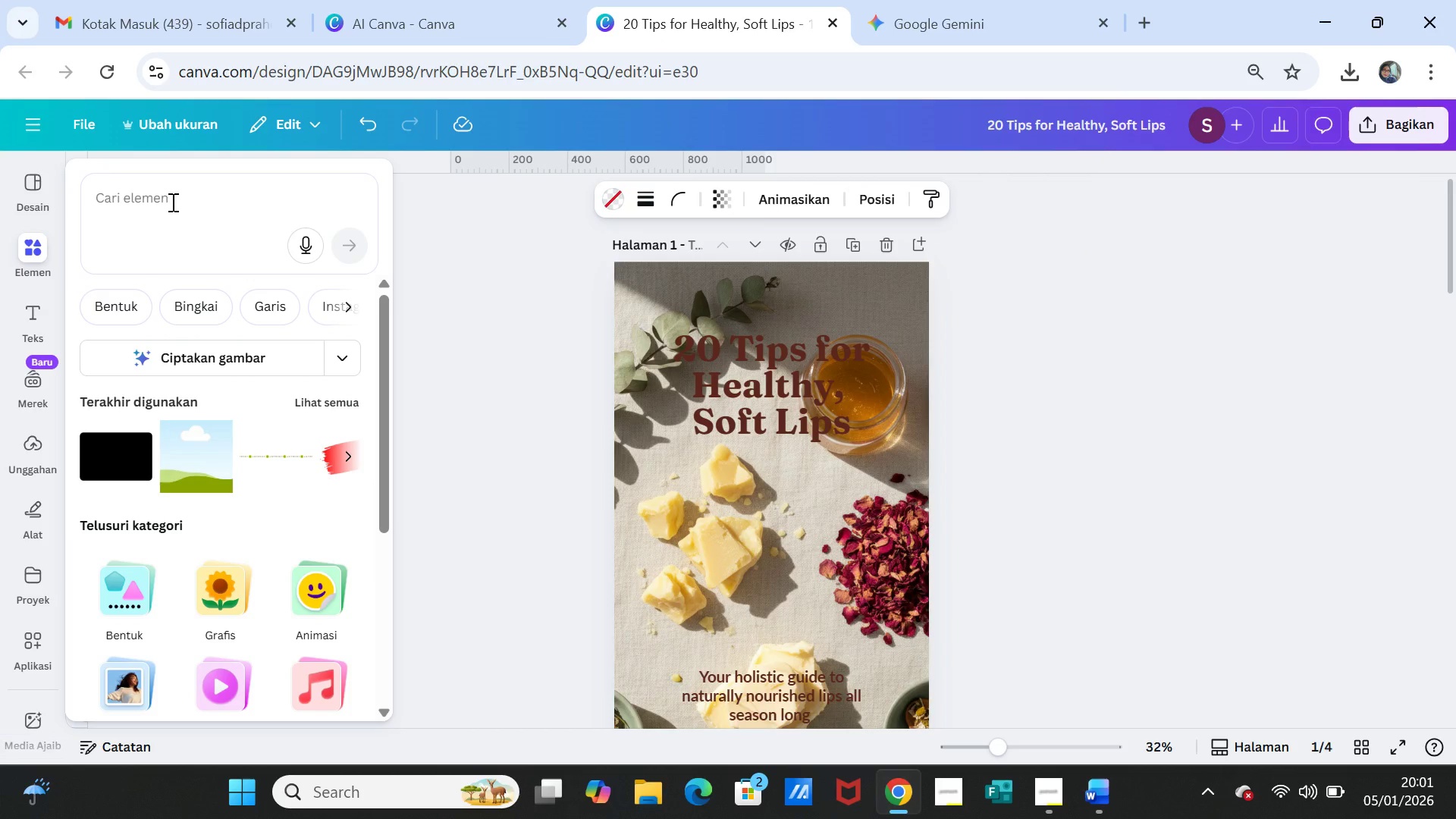 
left_click([171, 202])
 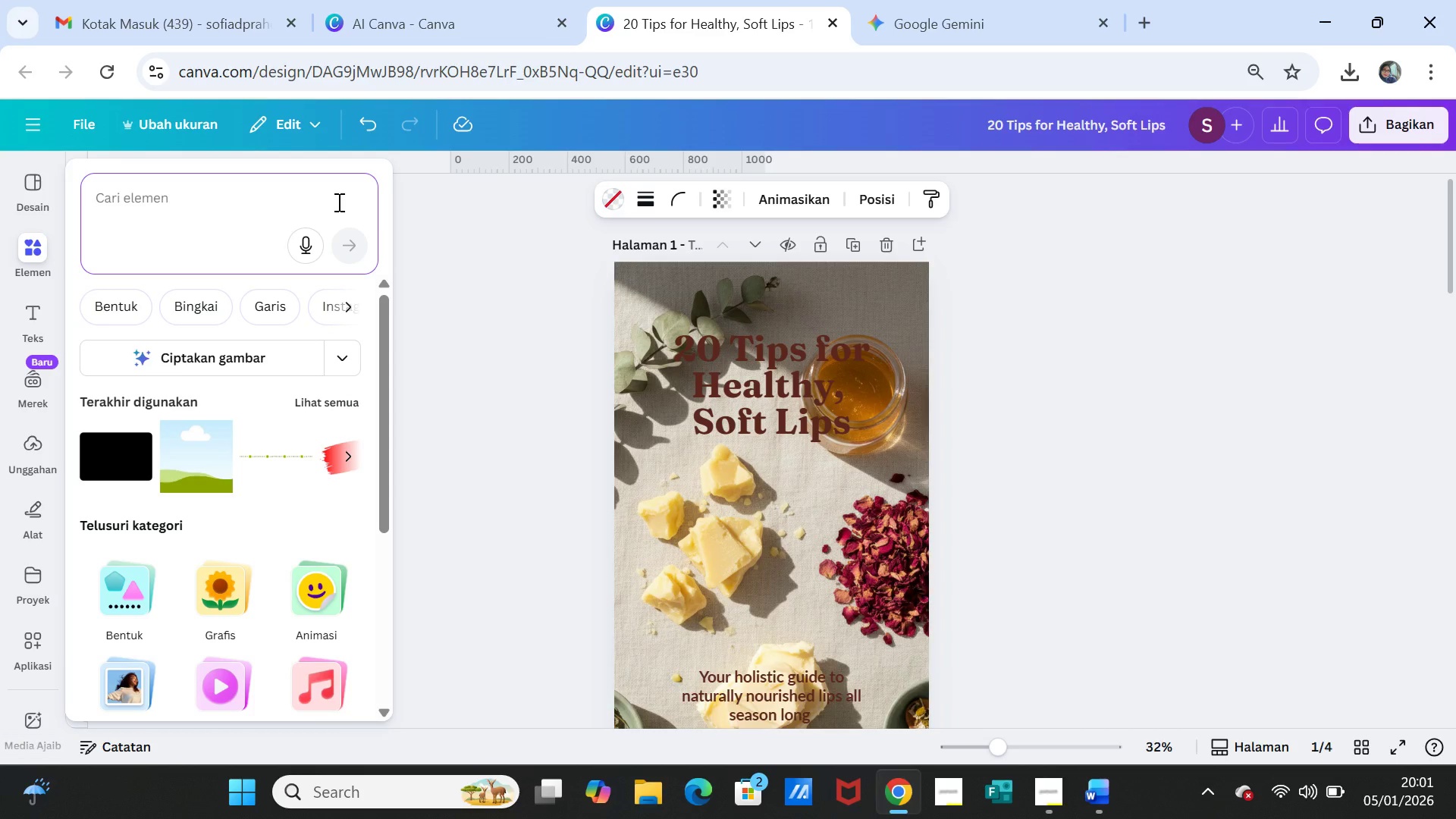 
type(daun)
 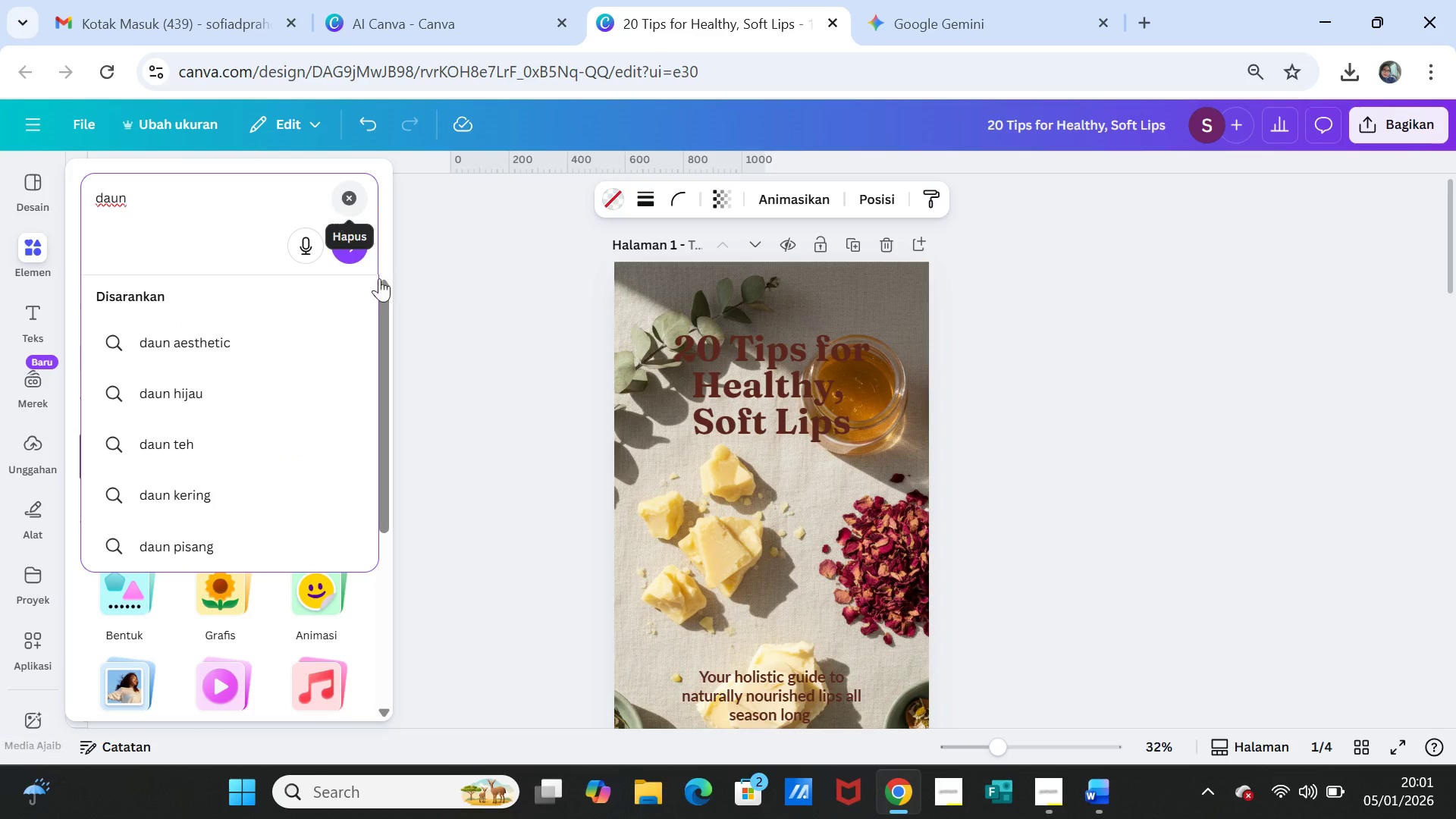 
left_click([226, 348])
 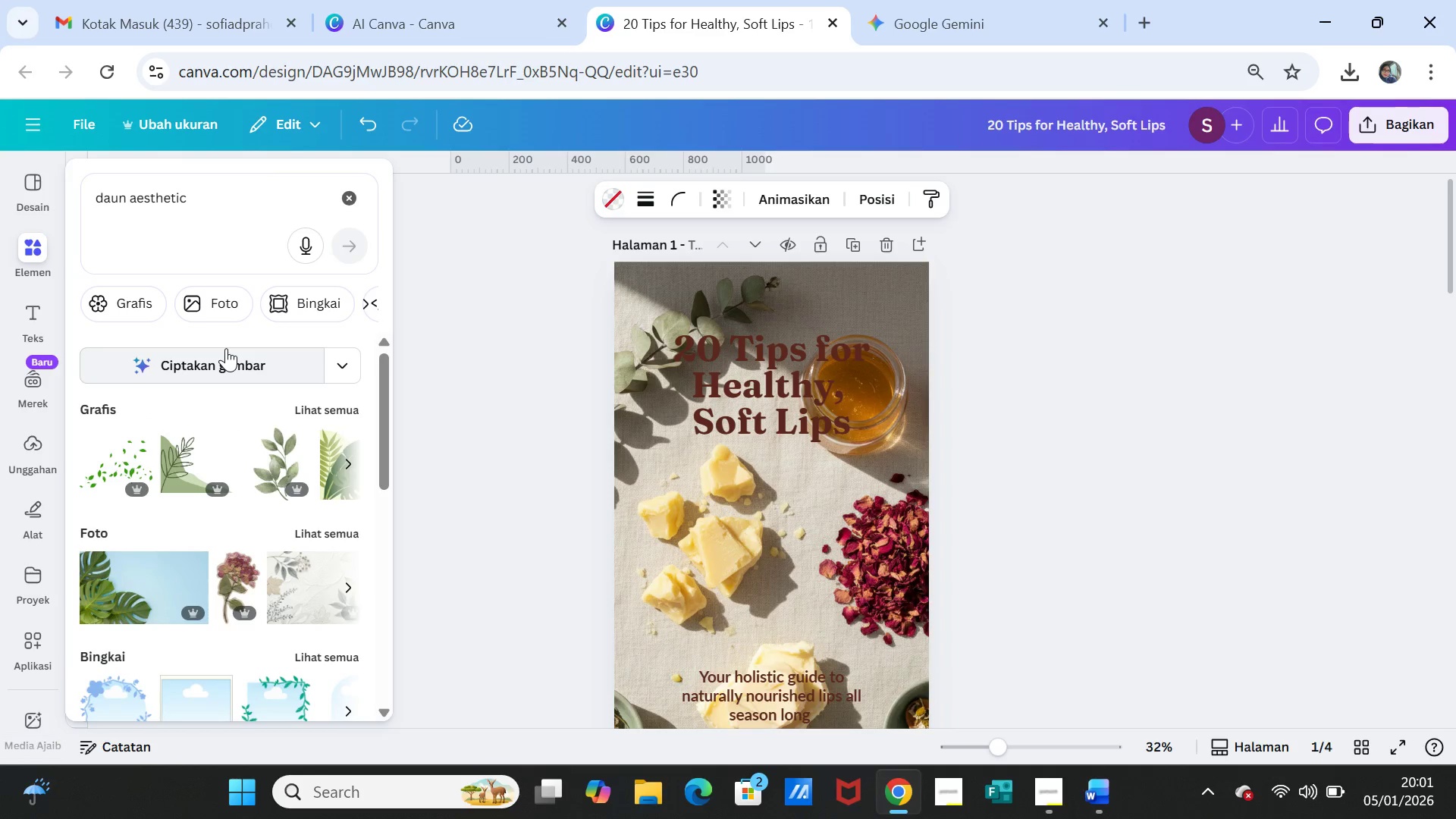 
scroll: coordinate [330, 530], scroll_direction: down, amount: 2.0
 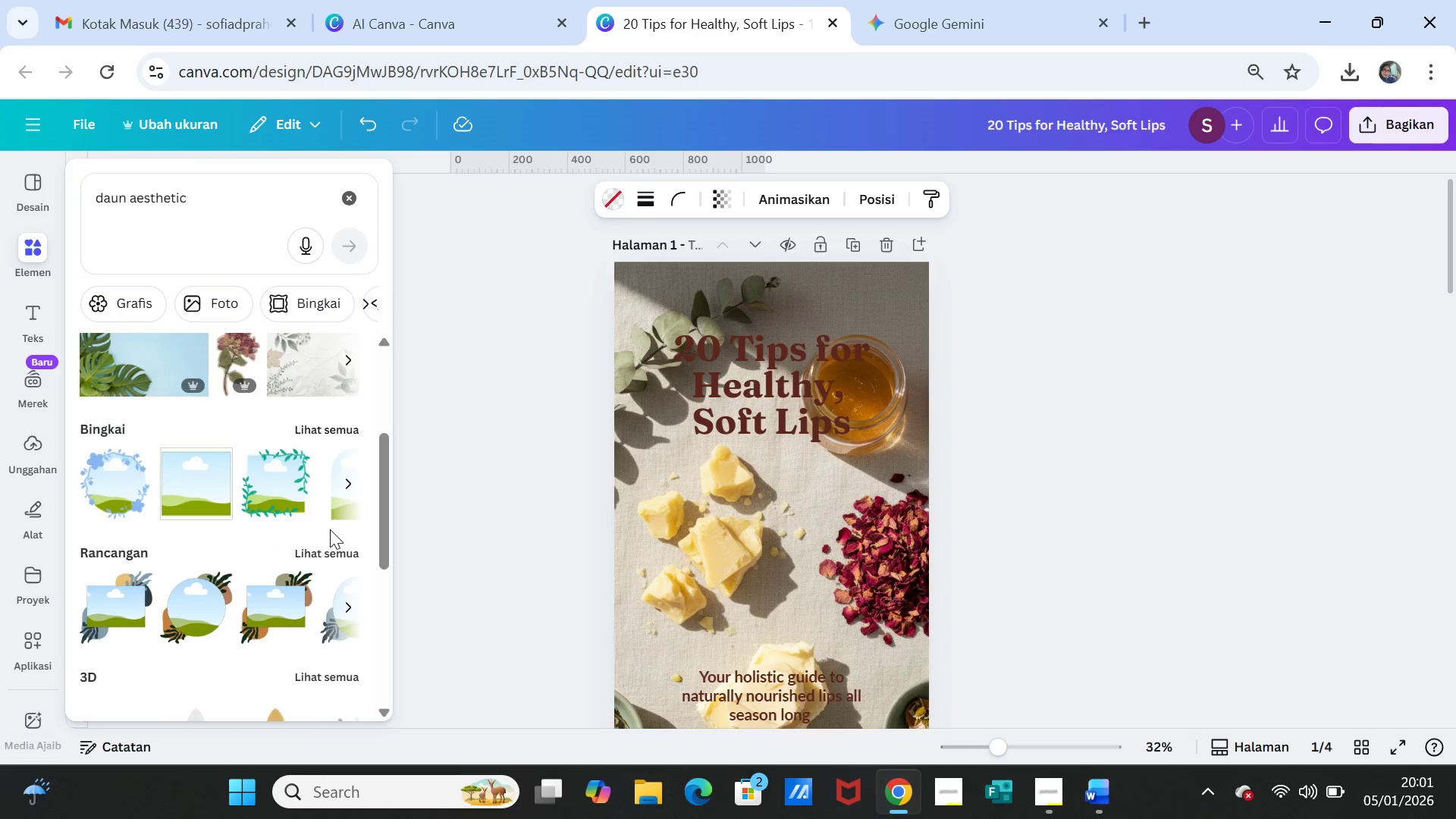 
scroll: coordinate [330, 528], scroll_direction: up, amount: 2.0
 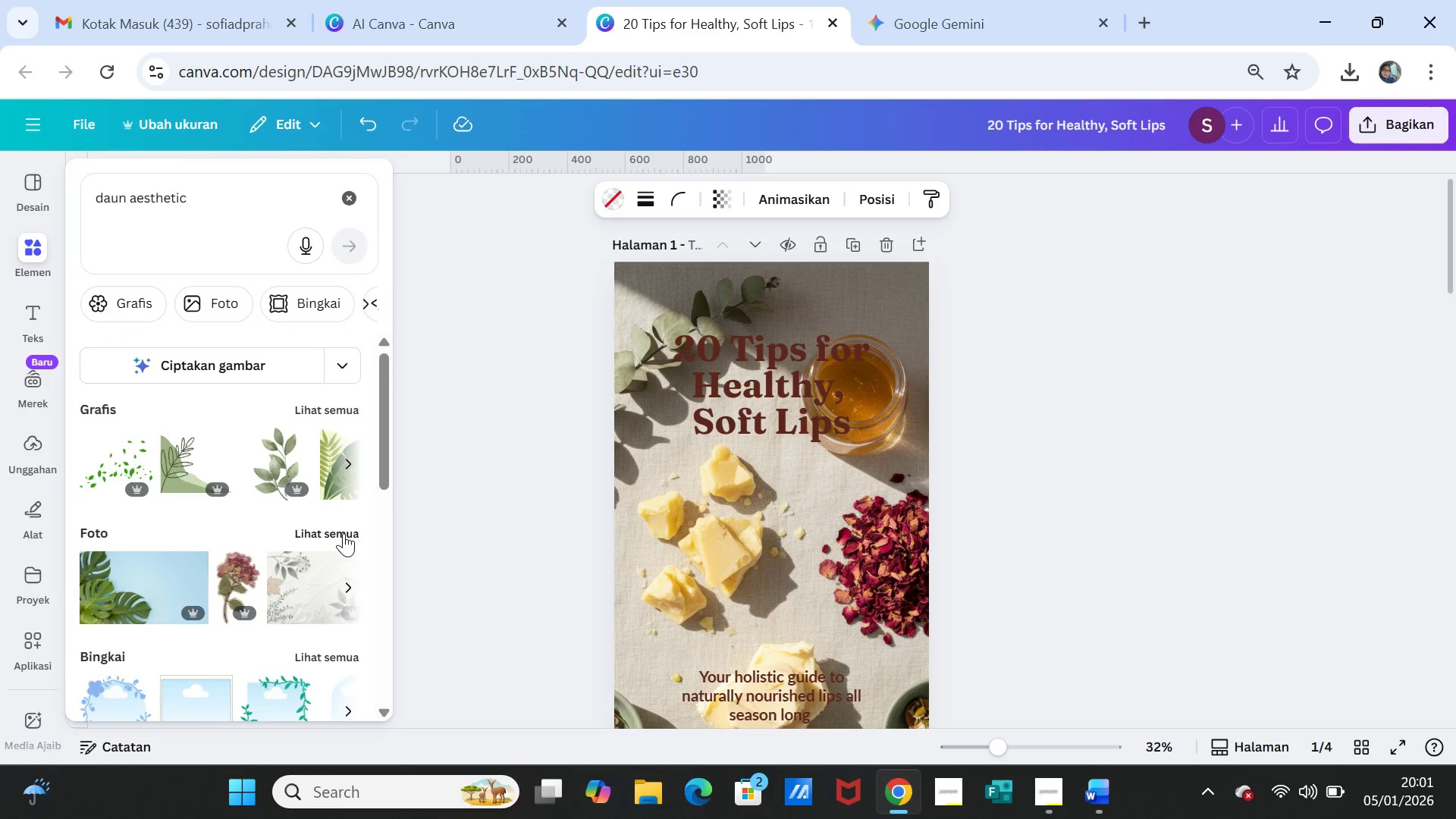 
left_click([344, 533])
 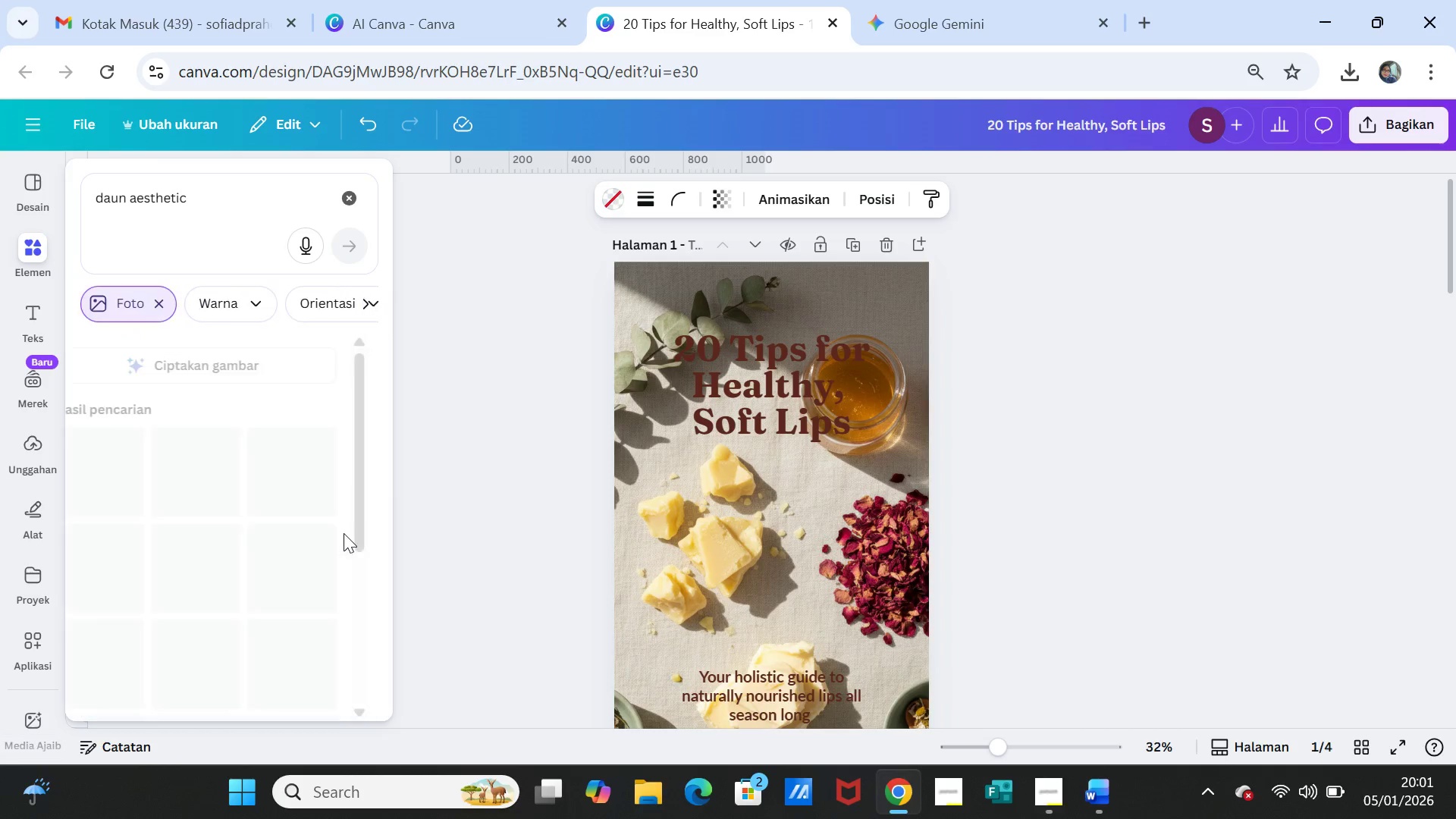 
mouse_move([357, 519])
 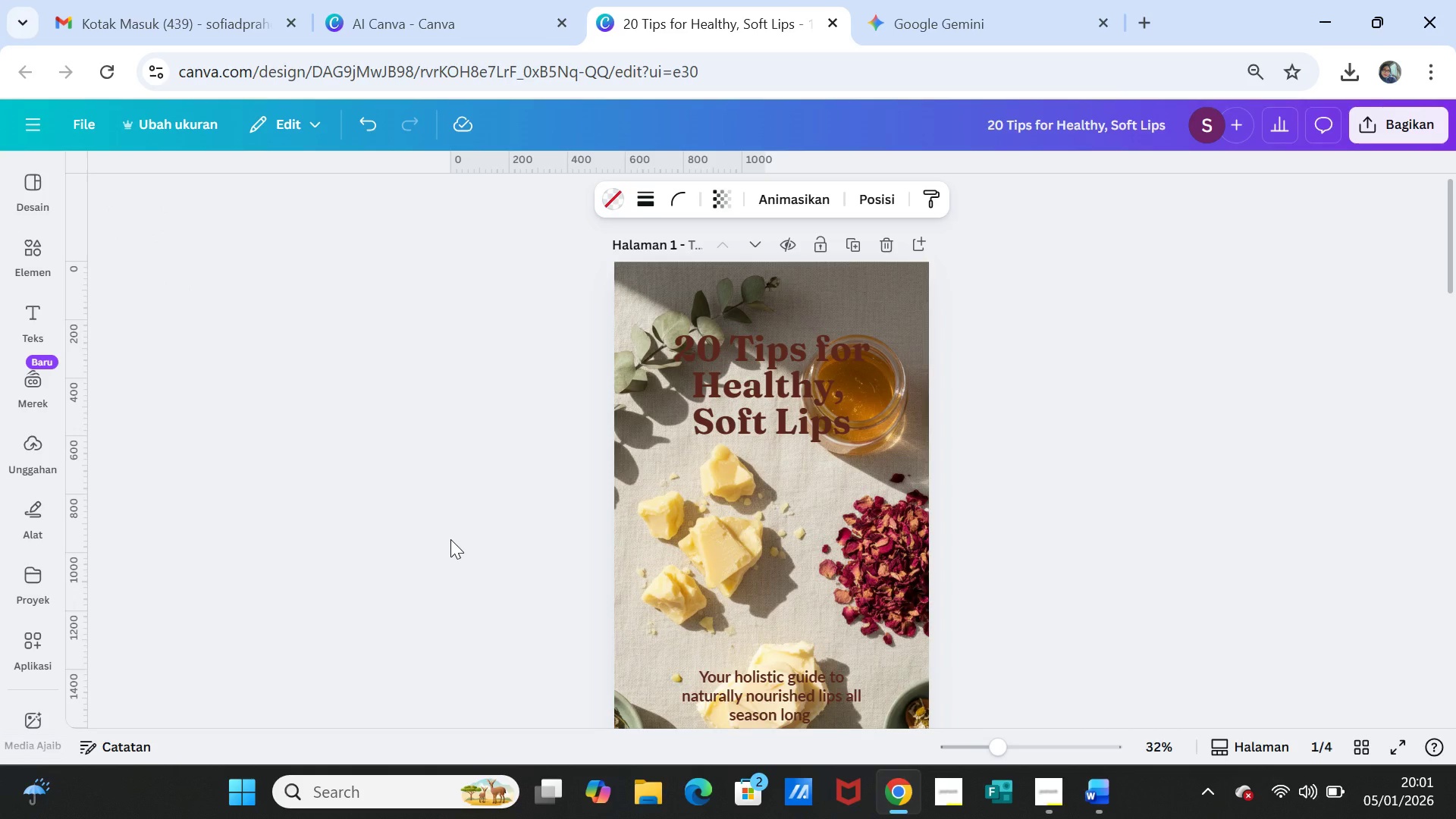 
wait(7.29)
 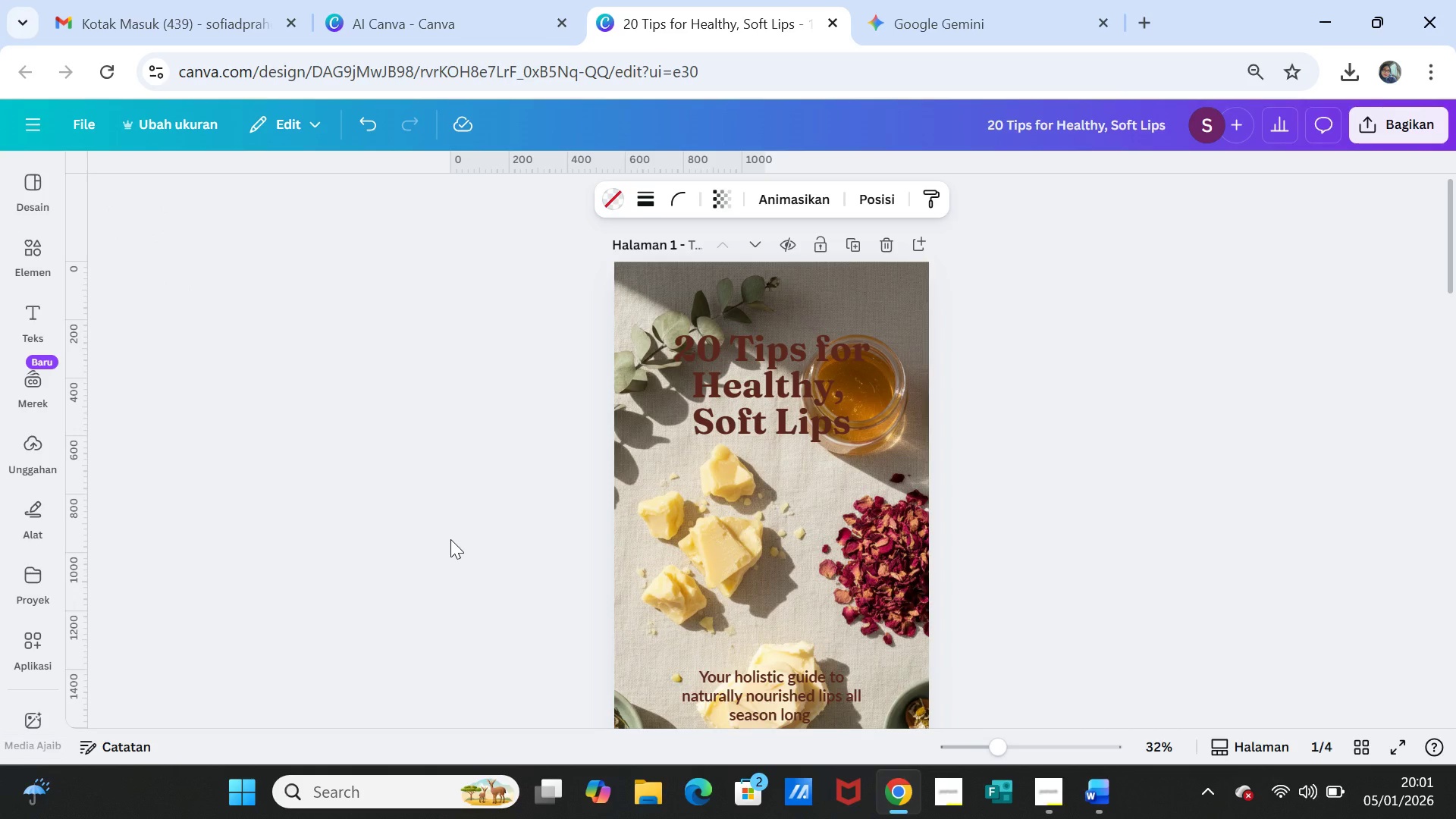 
scroll: coordinate [253, 413], scroll_direction: up, amount: 7.0
 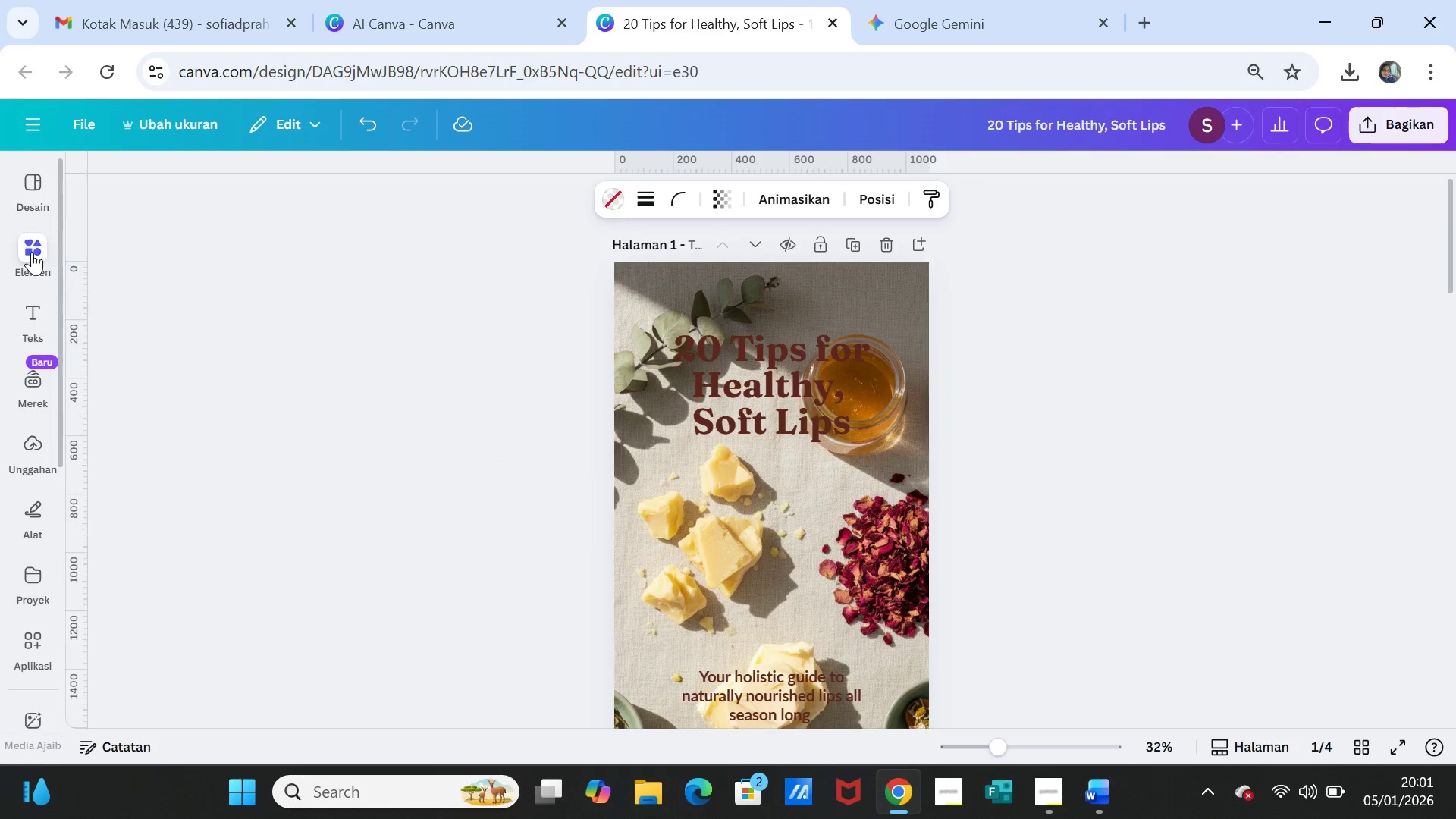 
left_click([36, 250])
 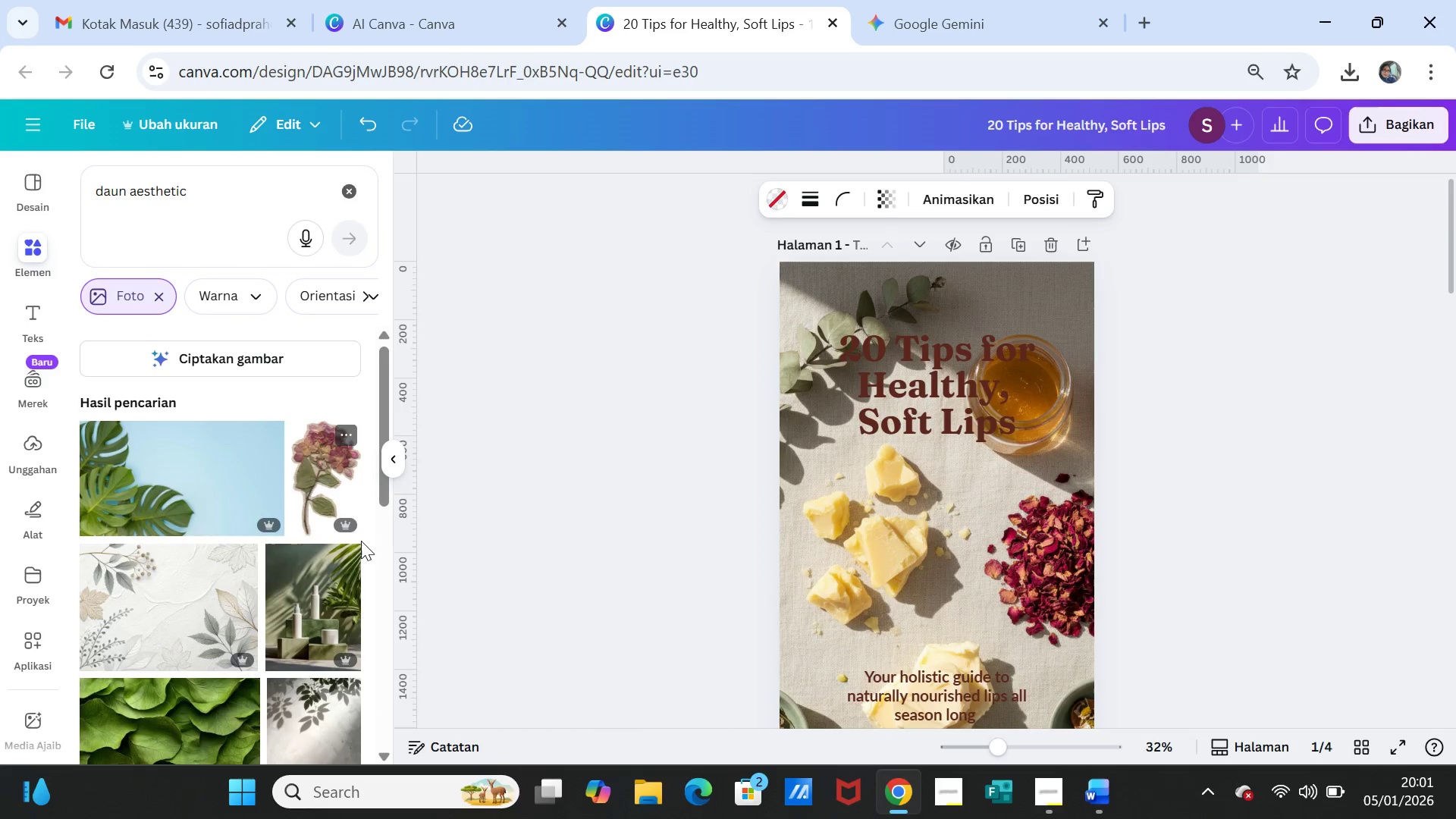 
scroll: coordinate [315, 585], scroll_direction: down, amount: 6.0
 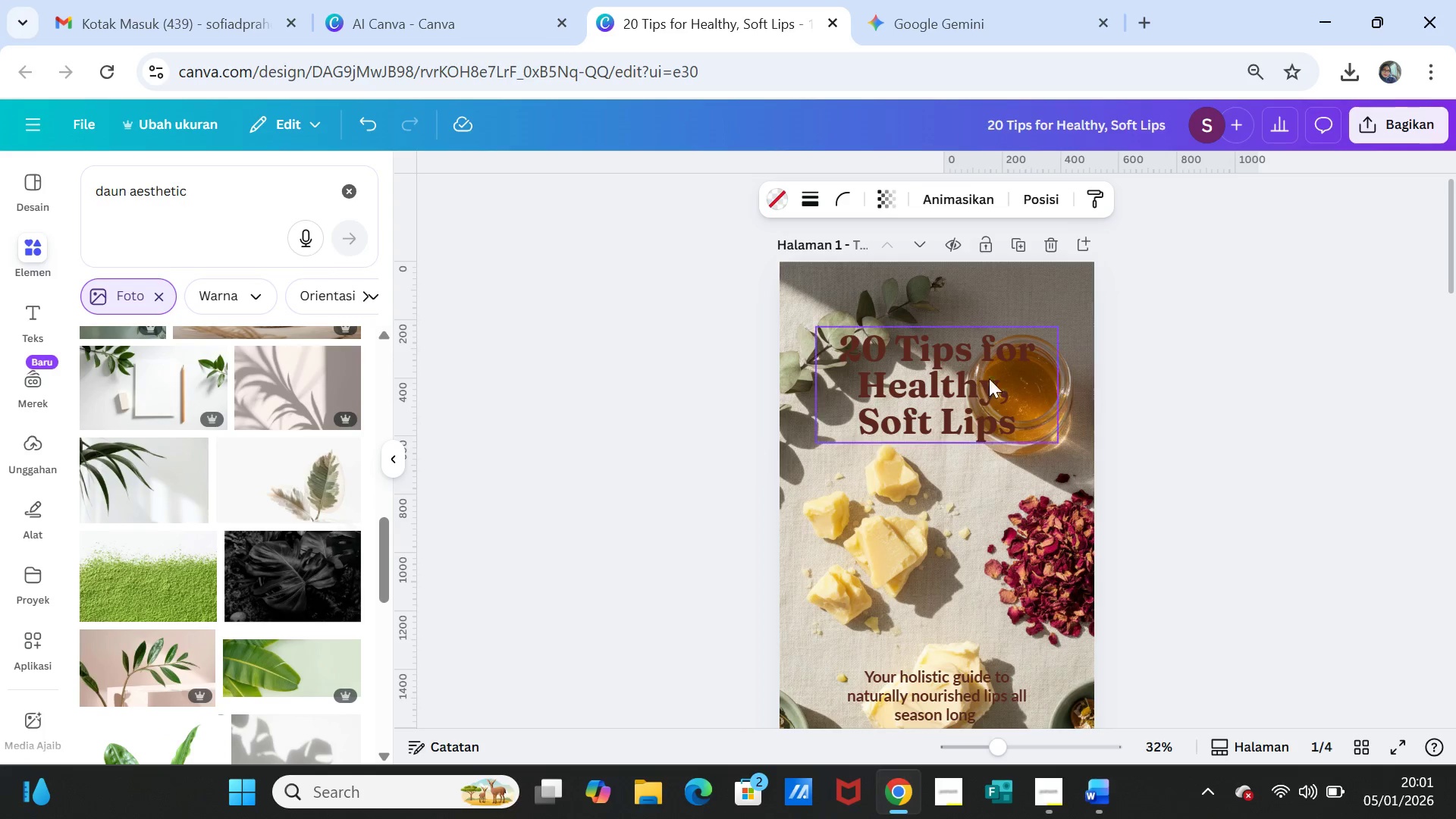 
left_click([335, 486])
 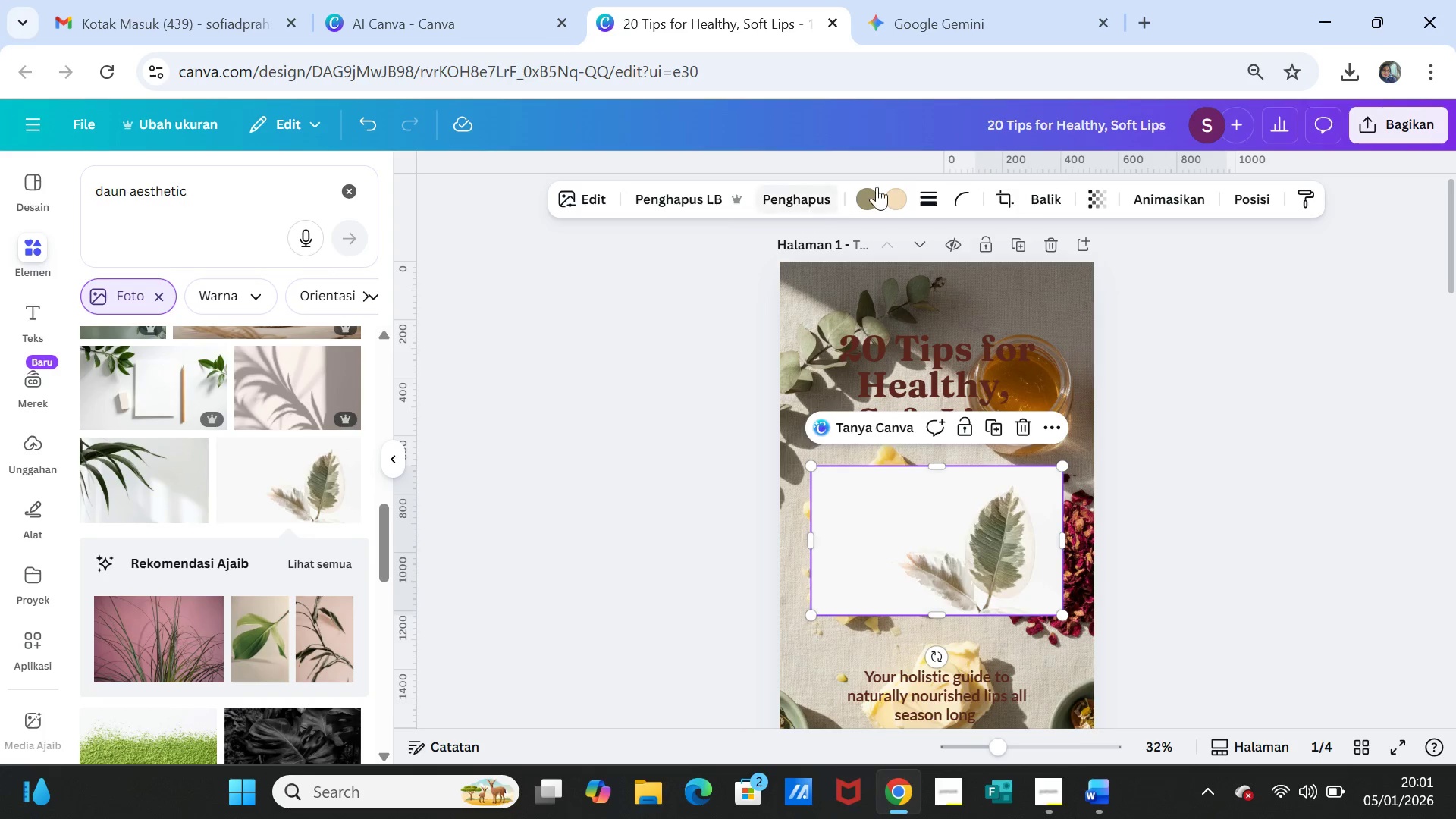 
left_click([695, 197])
 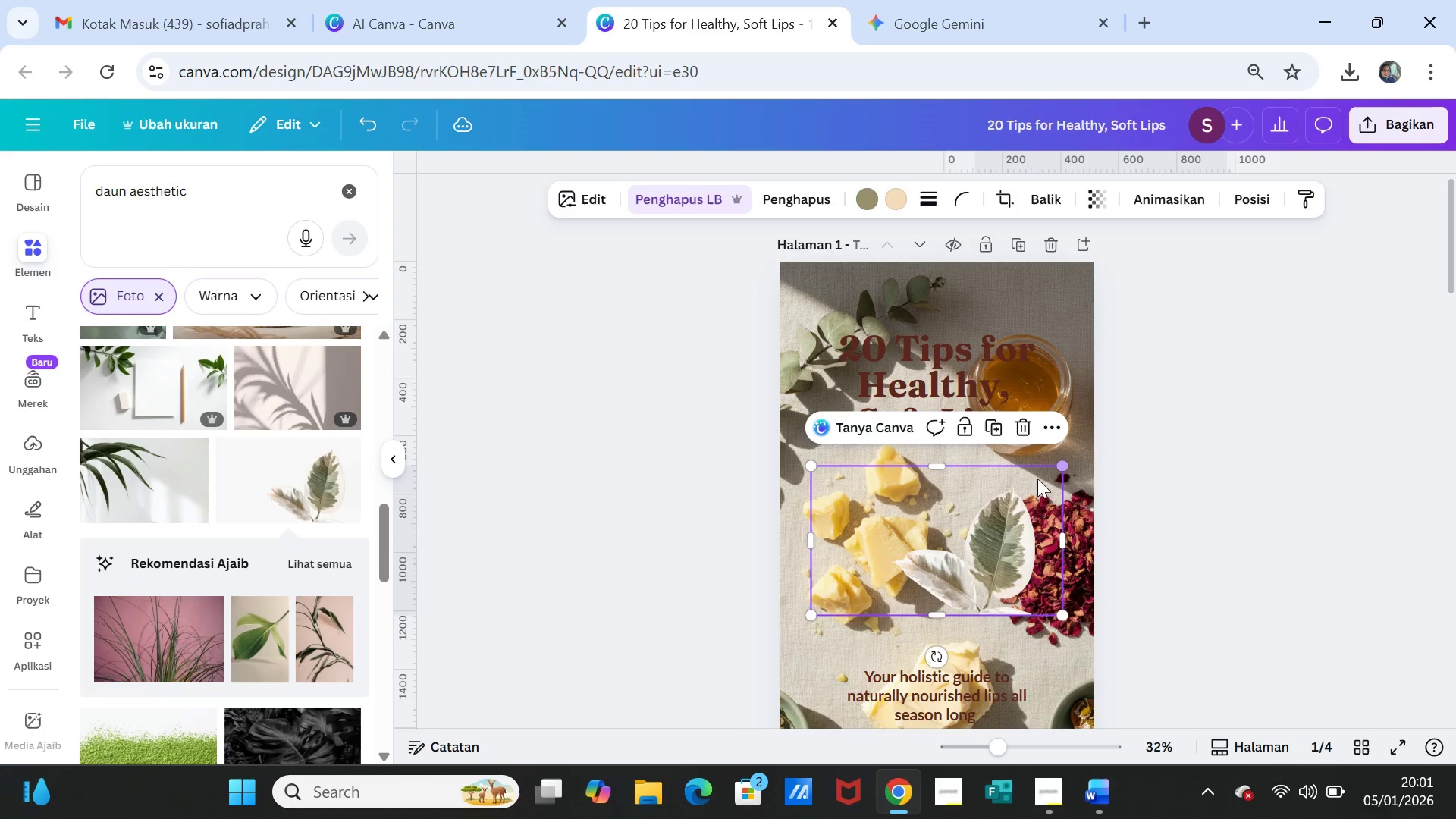 
wait(5.31)
 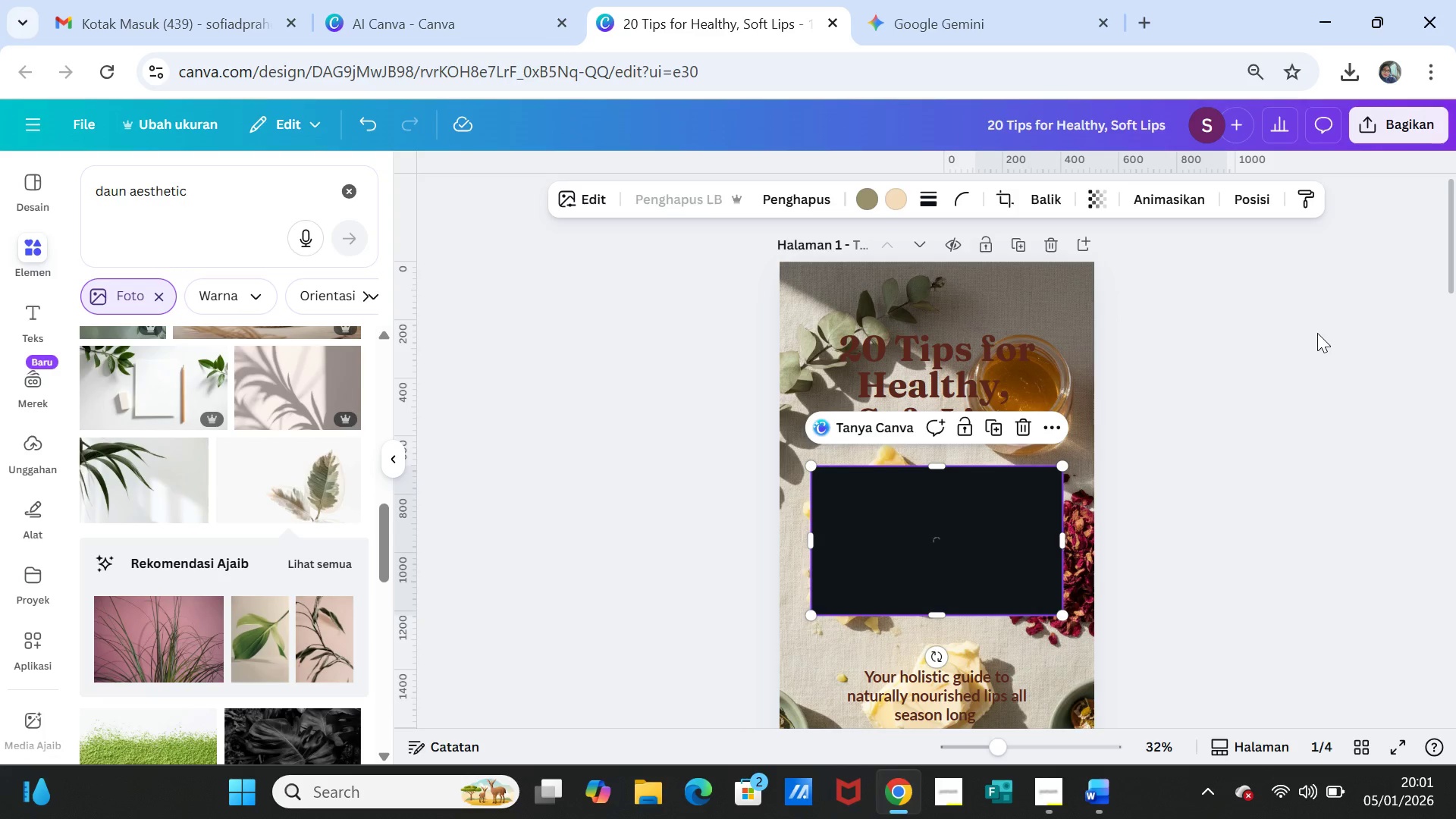 
key(Delete)
 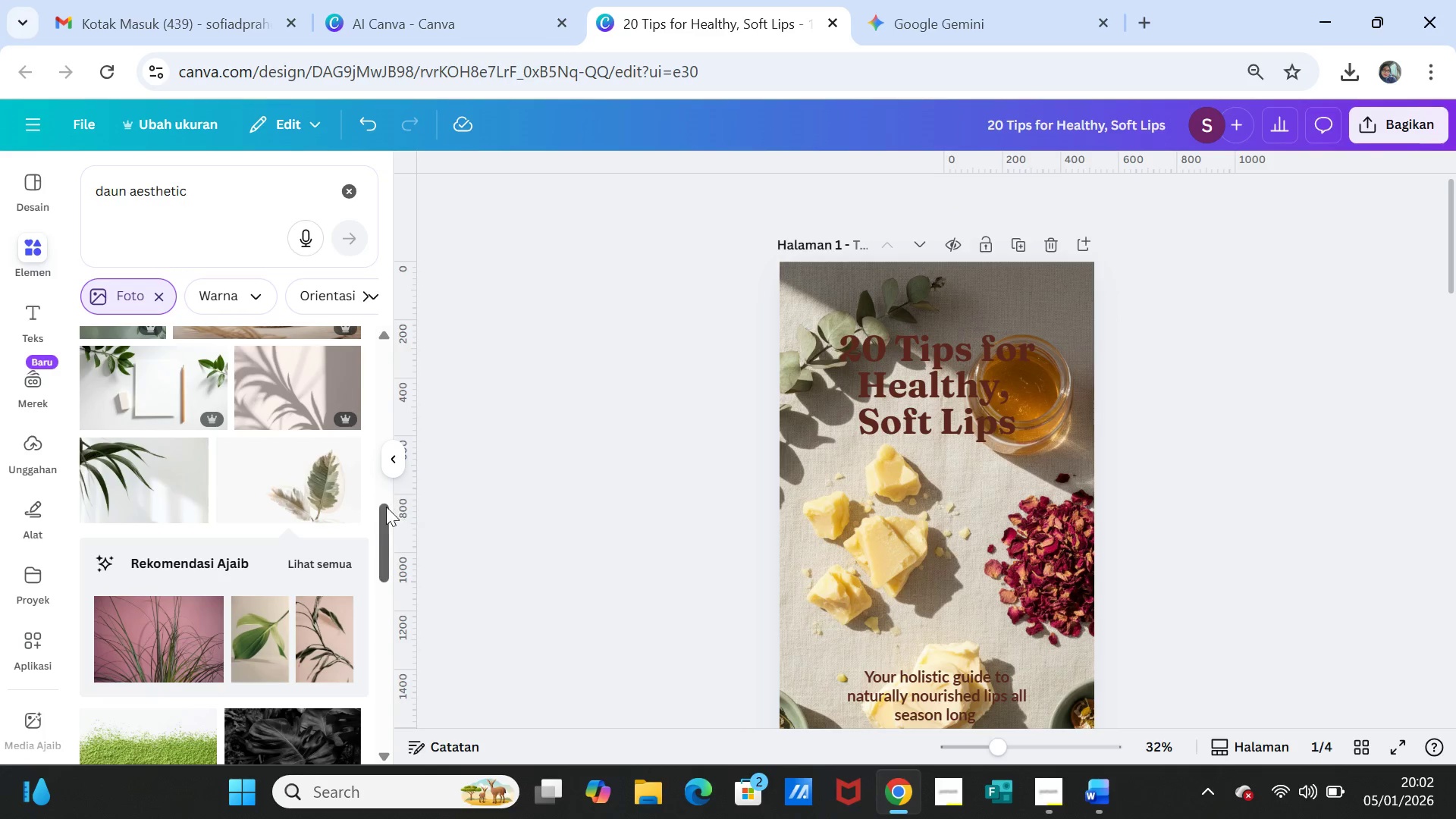 
scroll: coordinate [278, 552], scroll_direction: down, amount: 15.0
 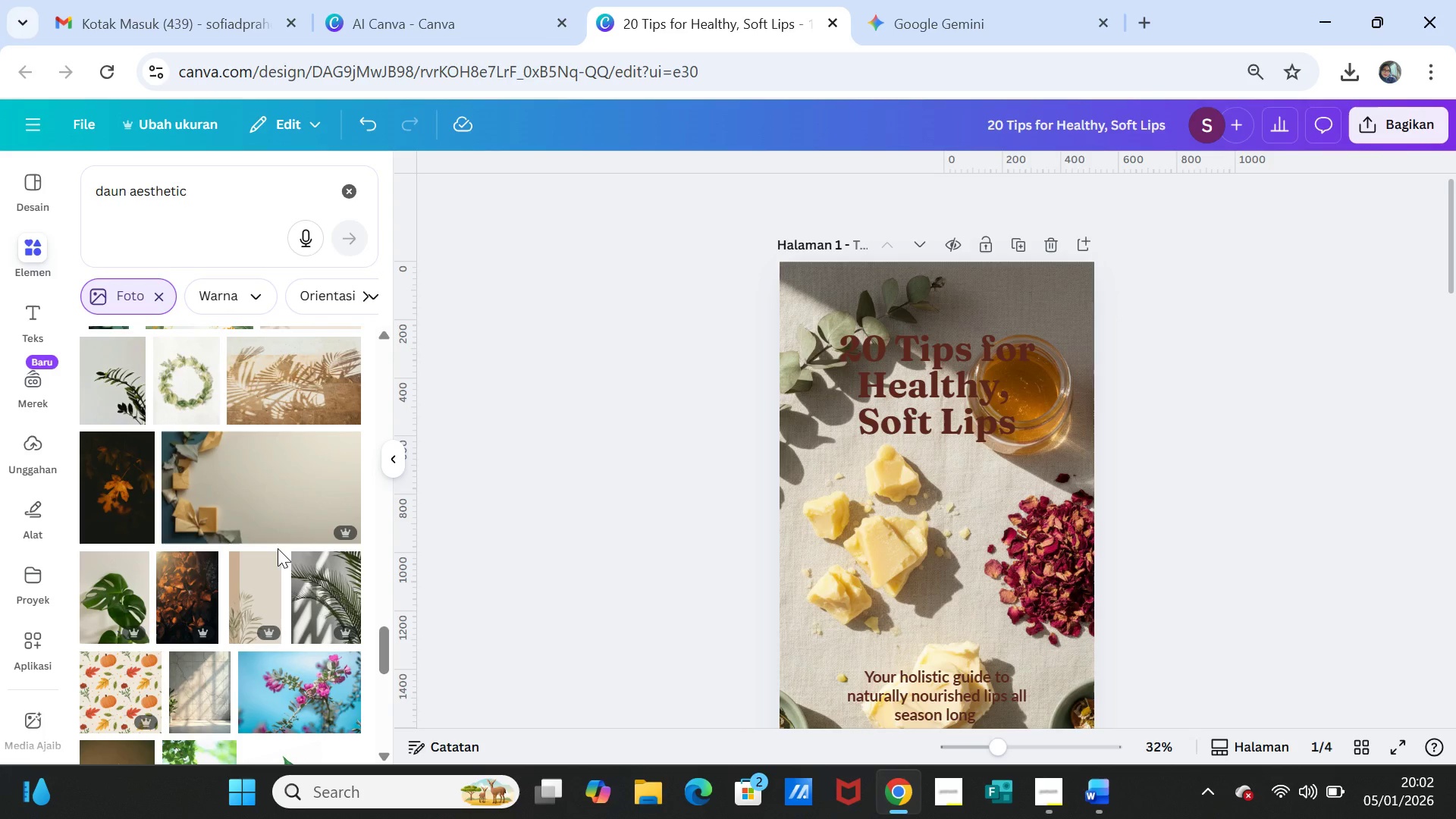 
scroll: coordinate [278, 548], scroll_direction: up, amount: 1.0
 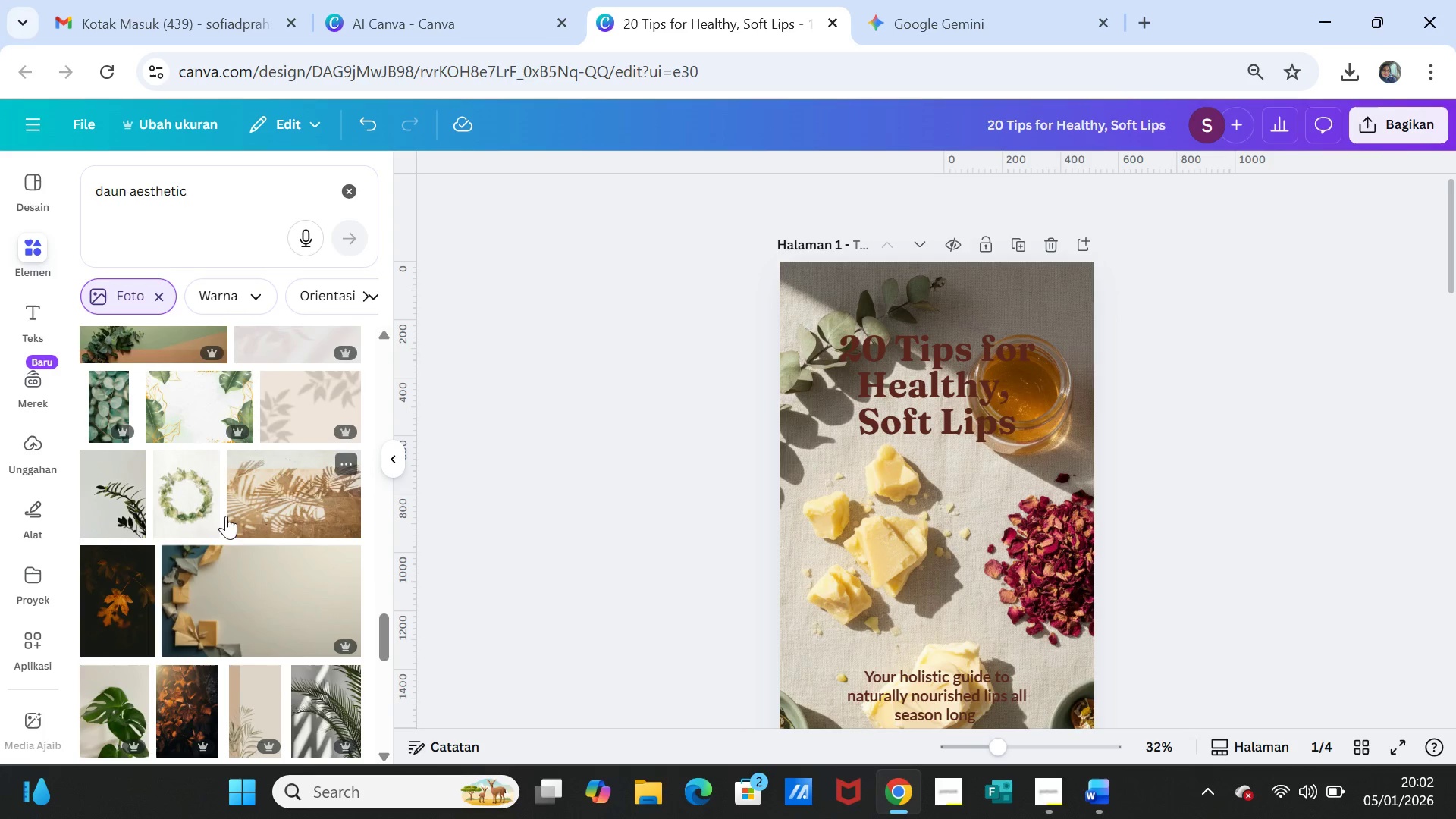 
mouse_move([215, 534])
 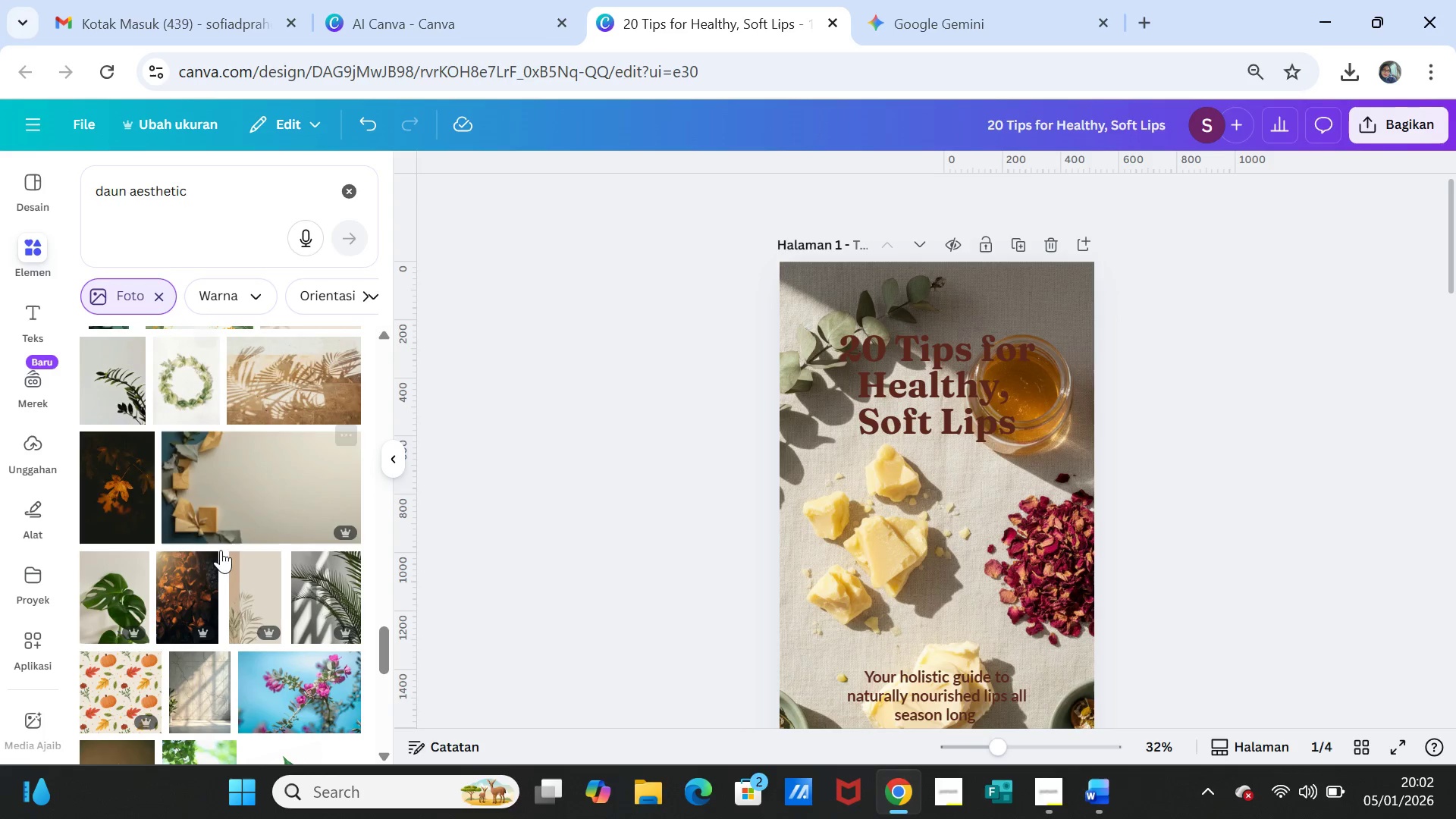 
scroll: coordinate [221, 550], scroll_direction: down, amount: 1.0
 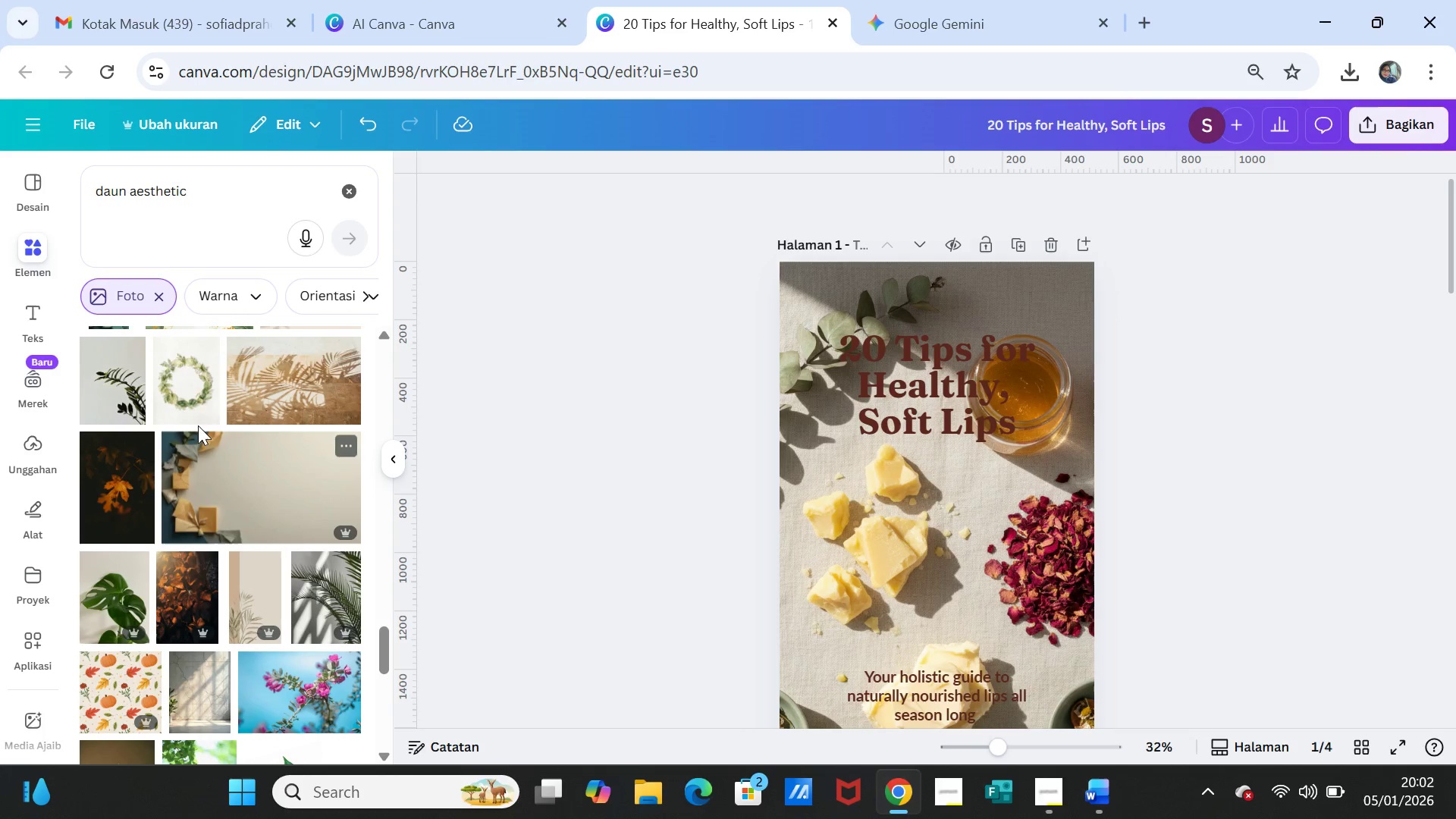 
left_click([196, 381])
 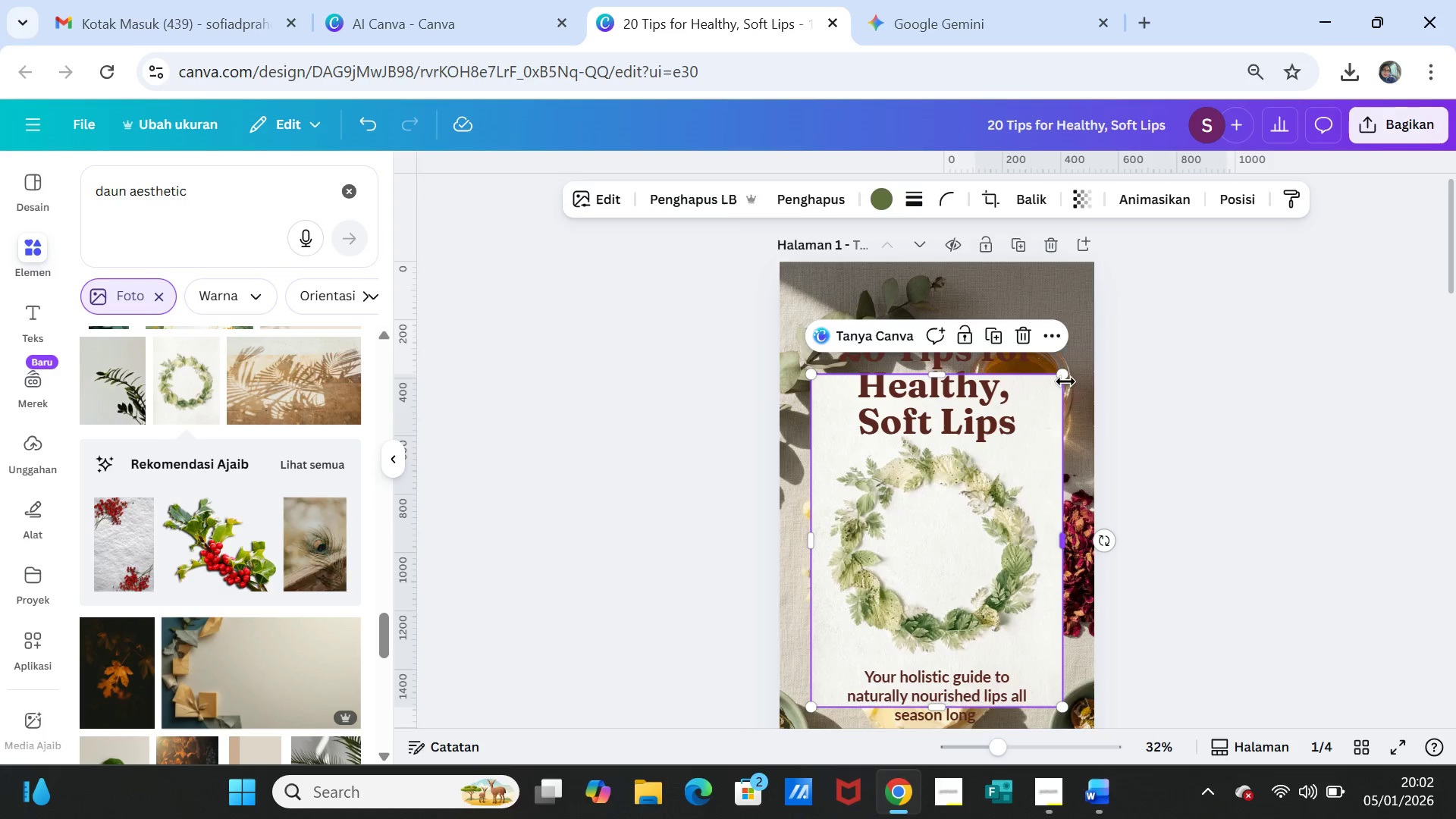 
left_click_drag(start_coordinate=[1066, 377], to_coordinate=[864, 619])
 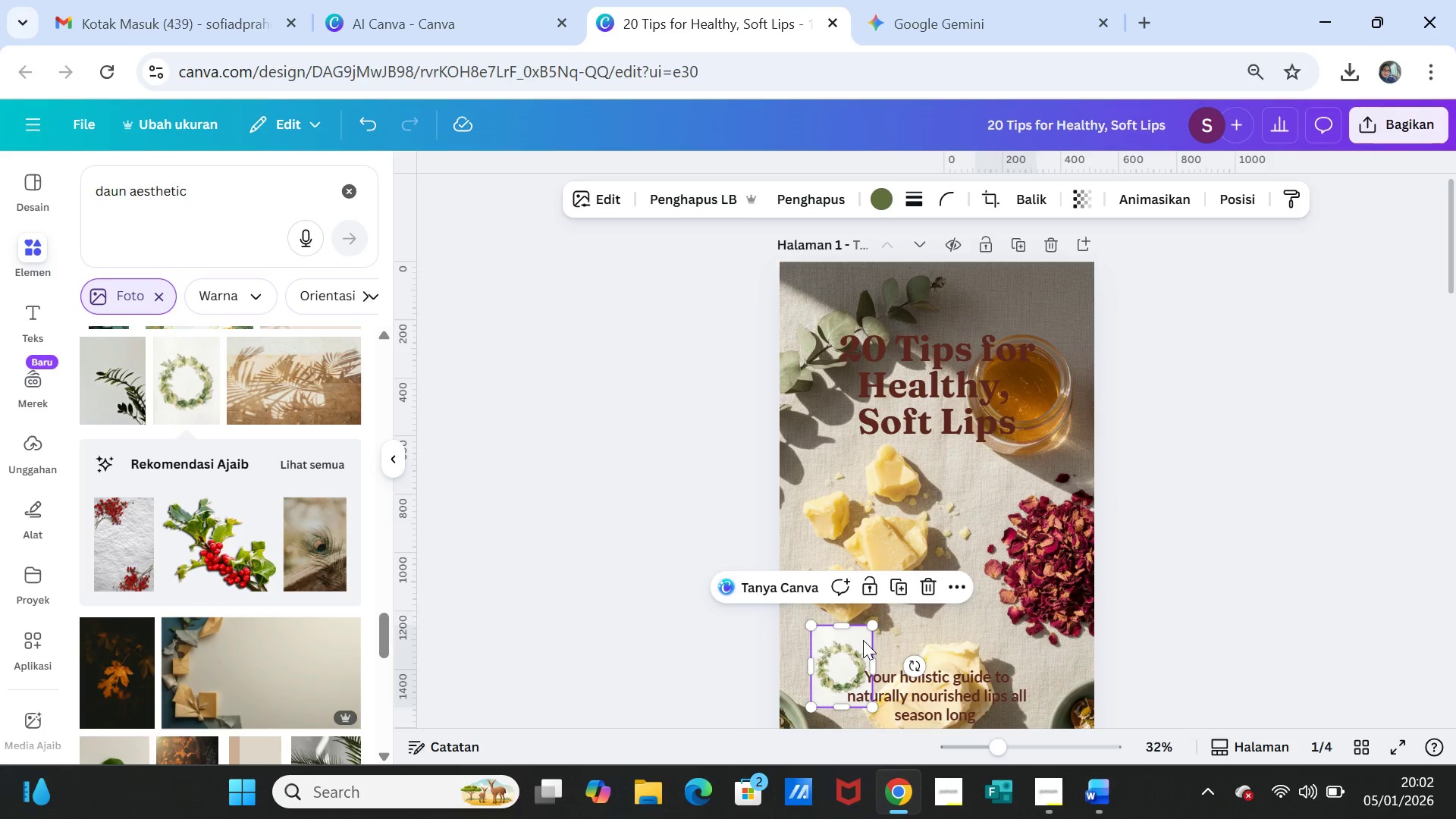 
left_click_drag(start_coordinate=[863, 640], to_coordinate=[840, 335])
 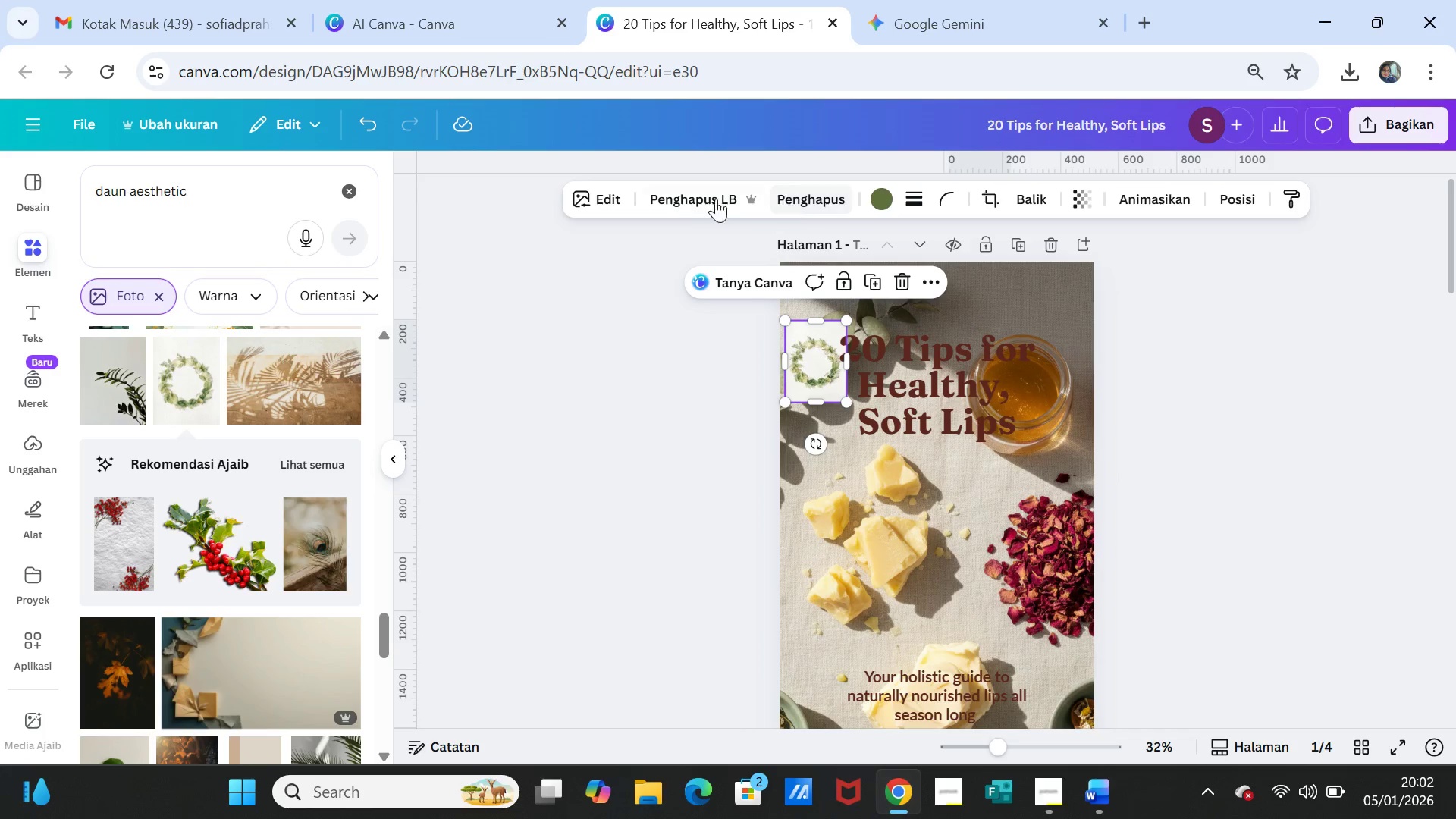 
left_click([680, 199])
 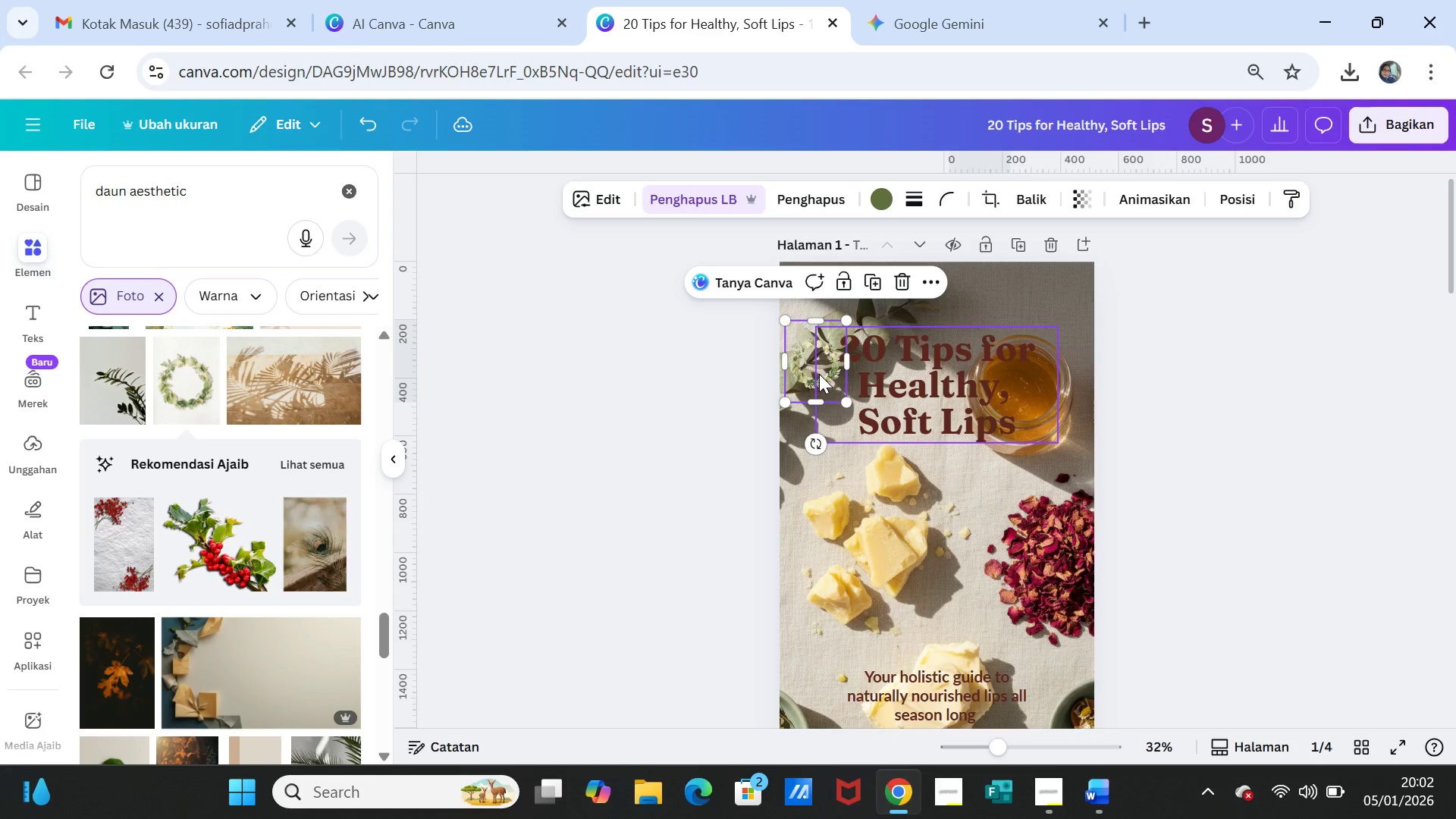 
wait(5.05)
 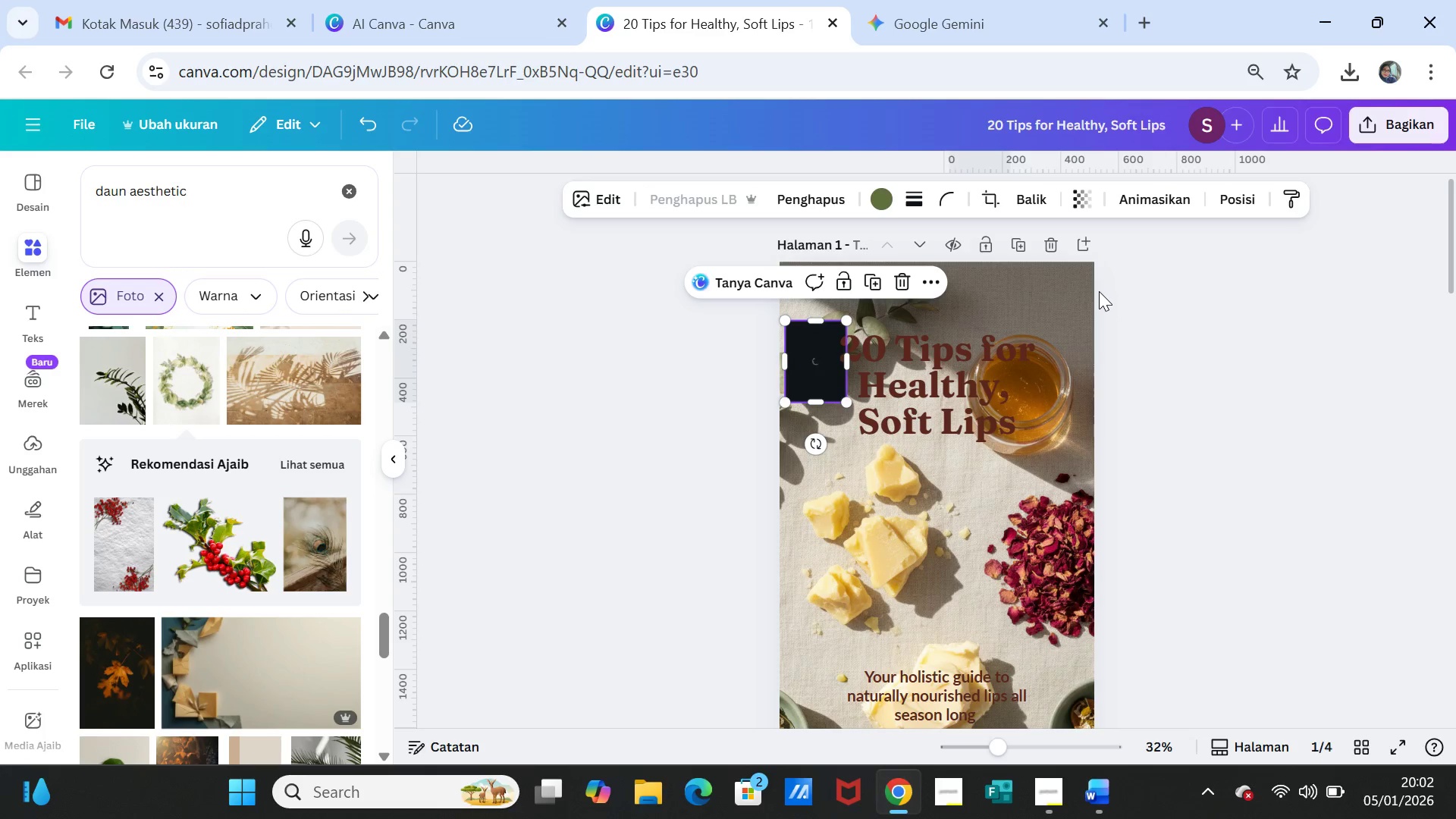 
key(Delete)
 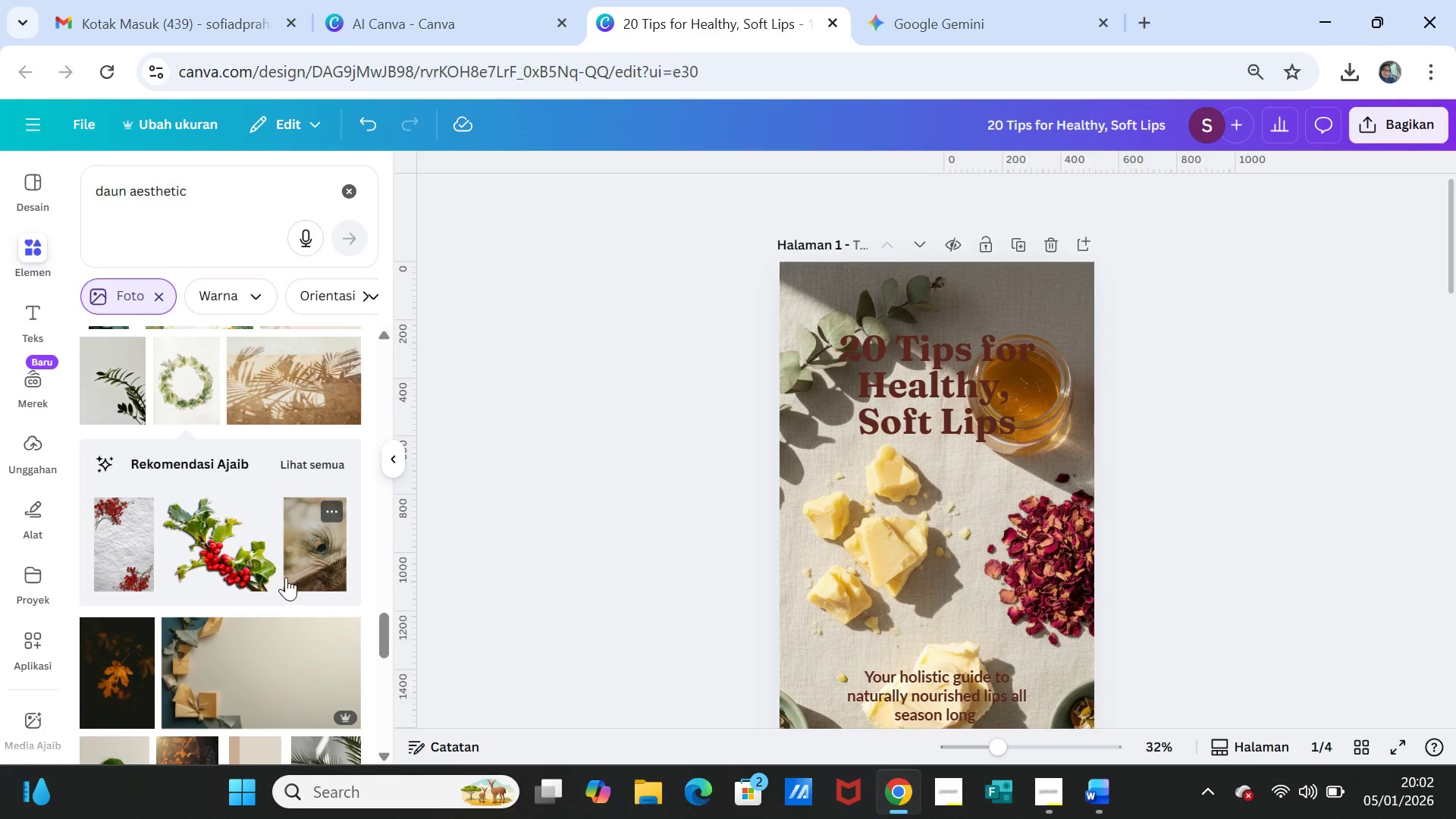 
scroll: coordinate [284, 572], scroll_direction: down, amount: 10.0
 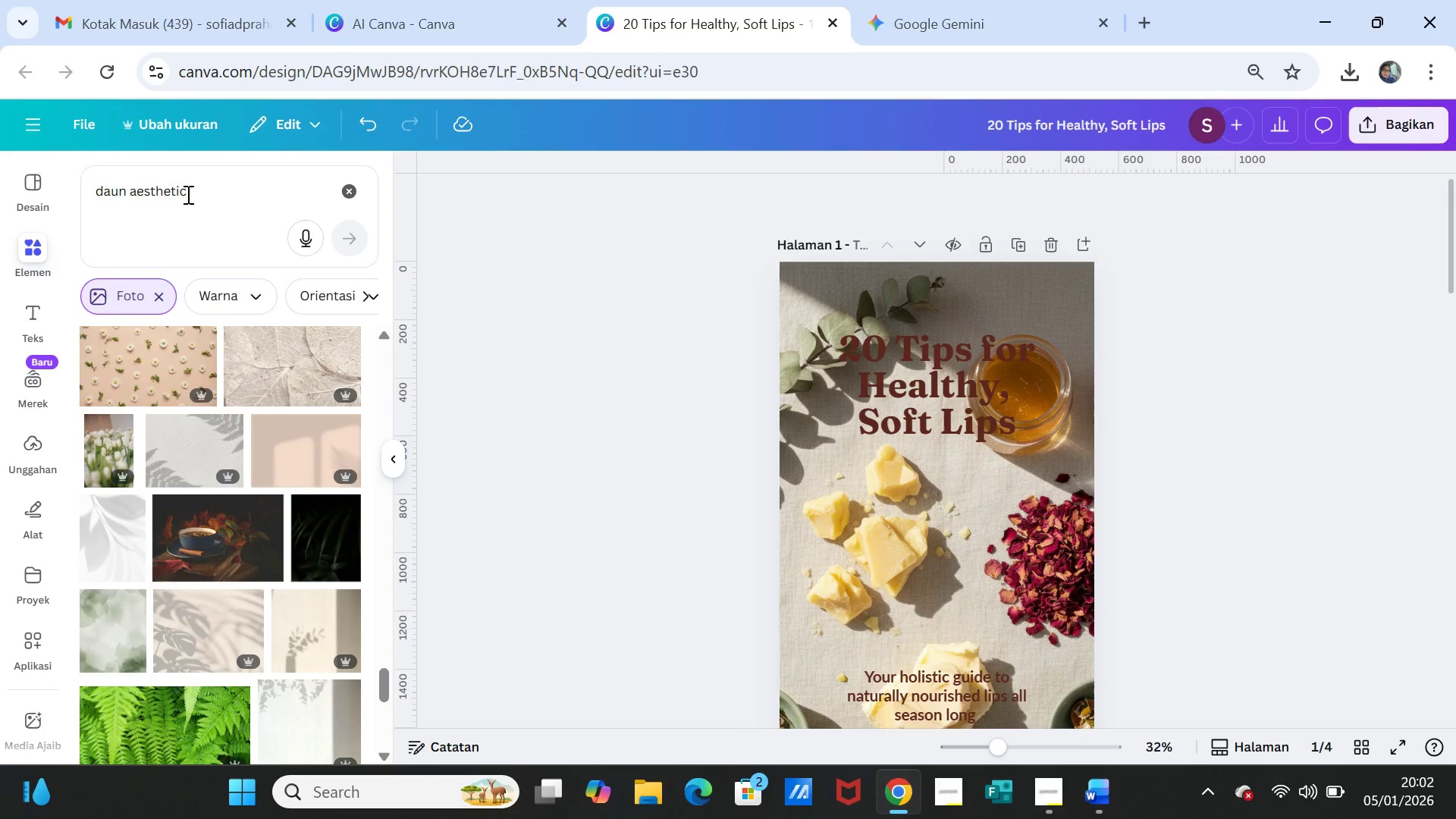 
left_click_drag(start_coordinate=[187, 193], to_coordinate=[89, 192])
 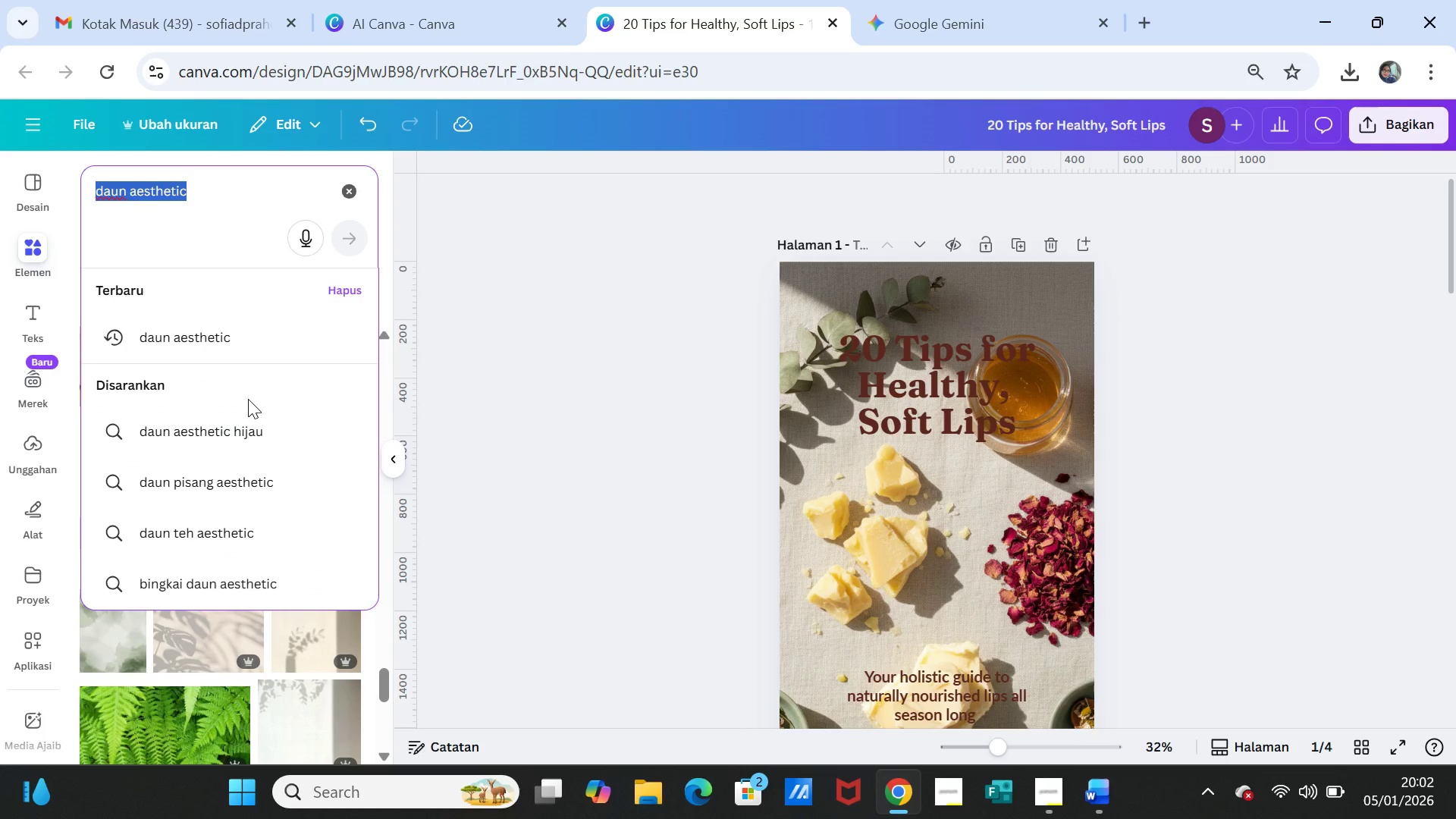 
type(daun bunga menyaa)
key(Backspace)
type(la)
 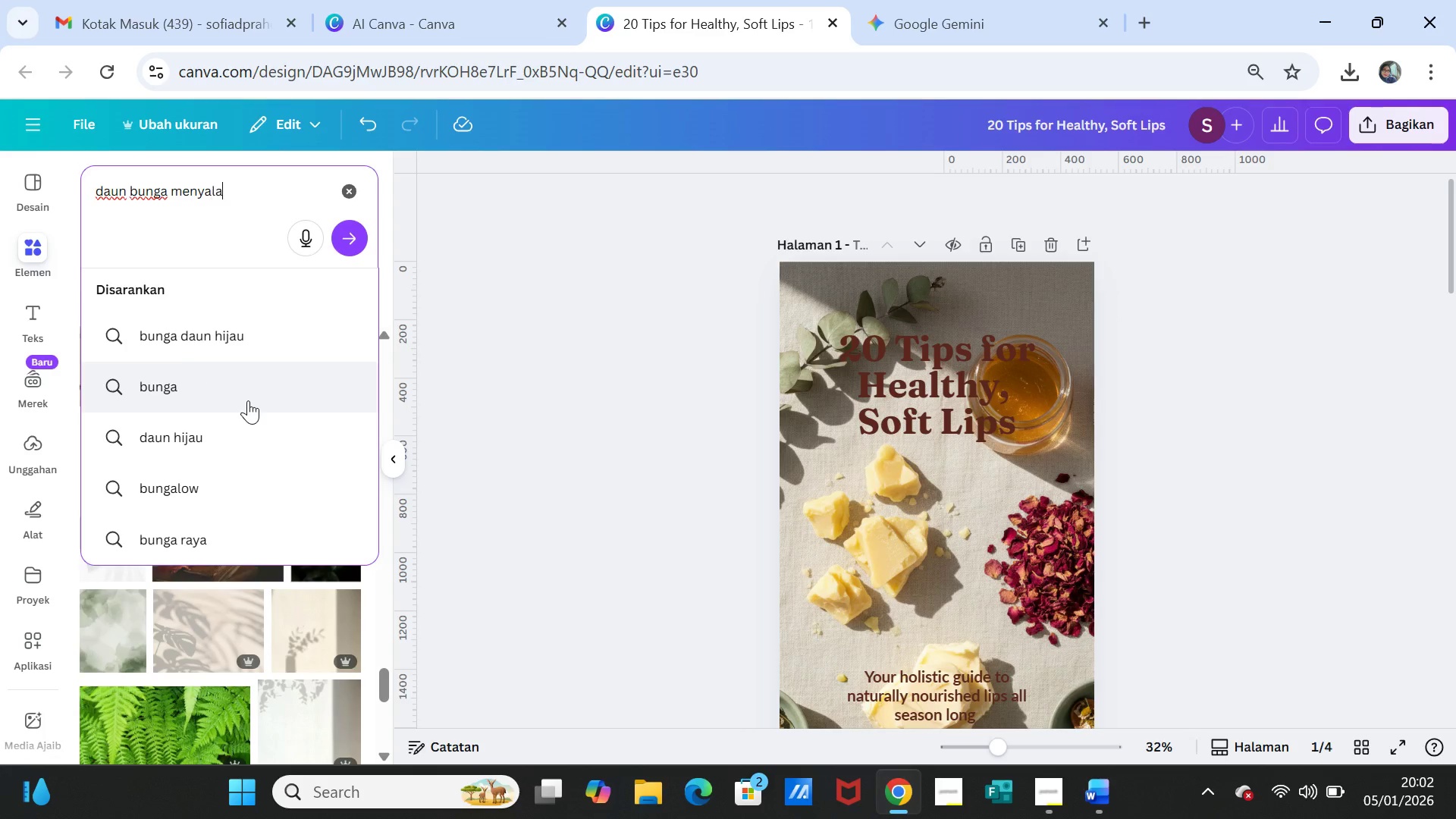 
key(Enter)
 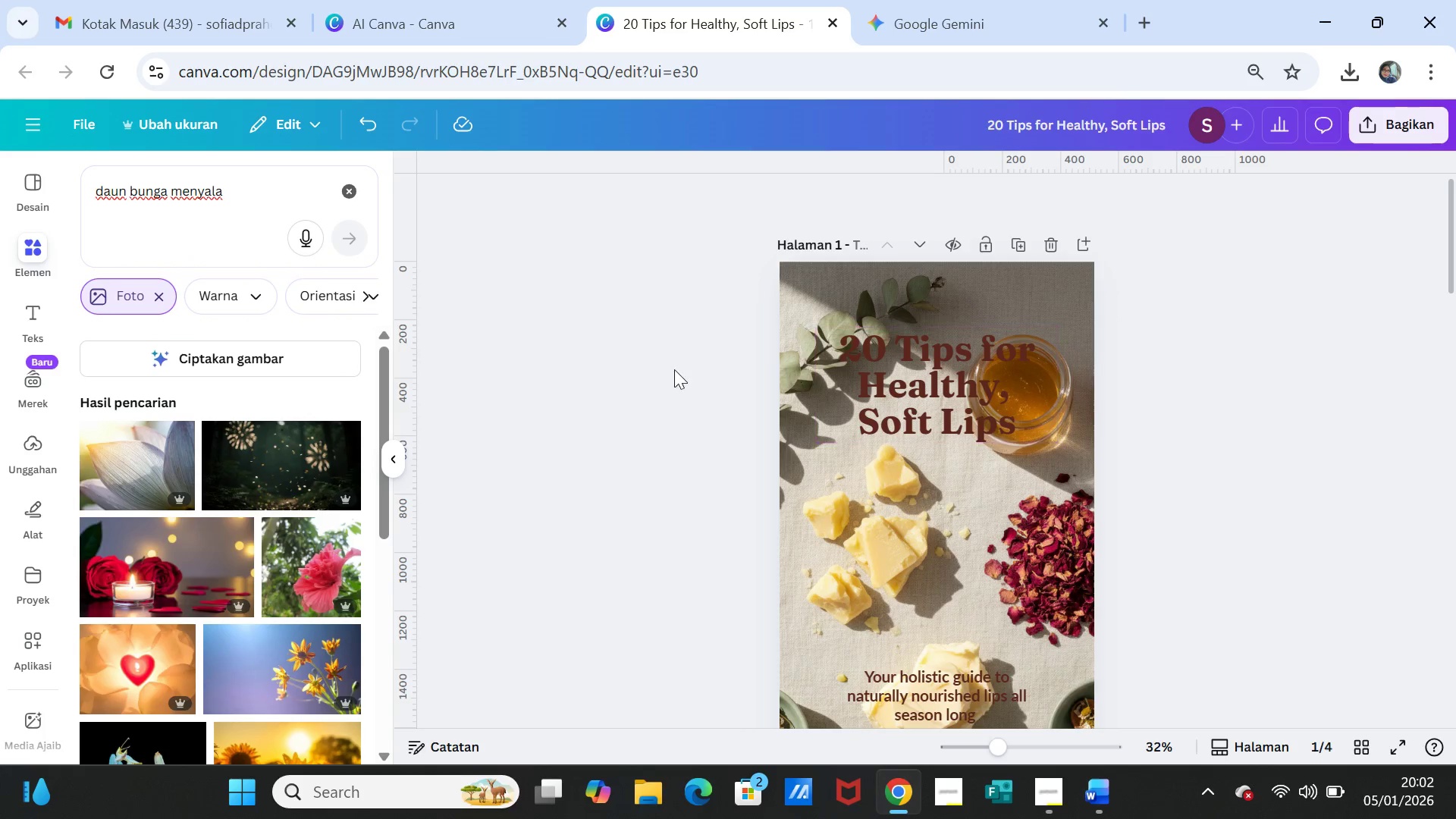 
wait(5.91)
 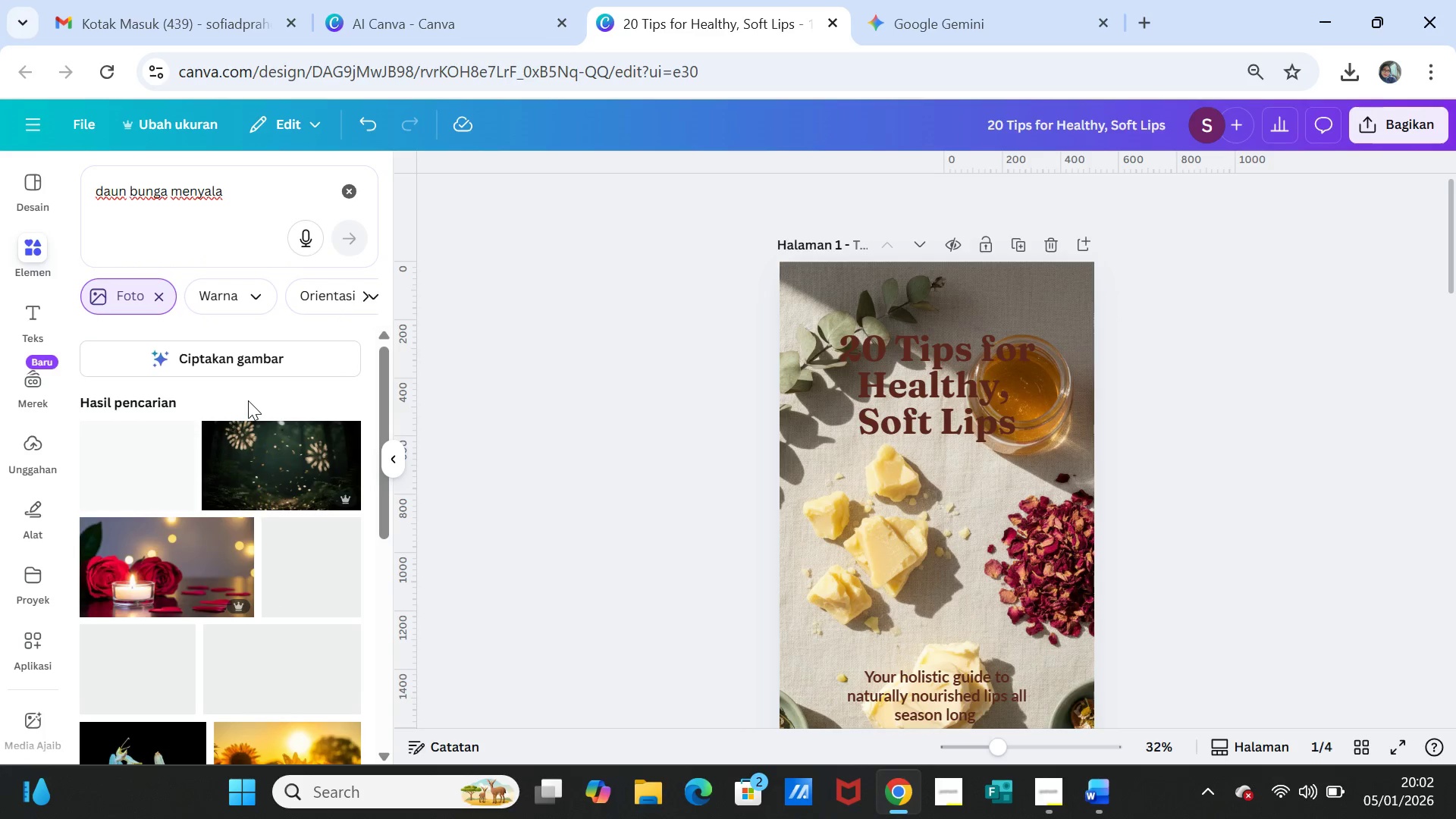 
scroll: coordinate [392, 598], scroll_direction: down, amount: 1.0
 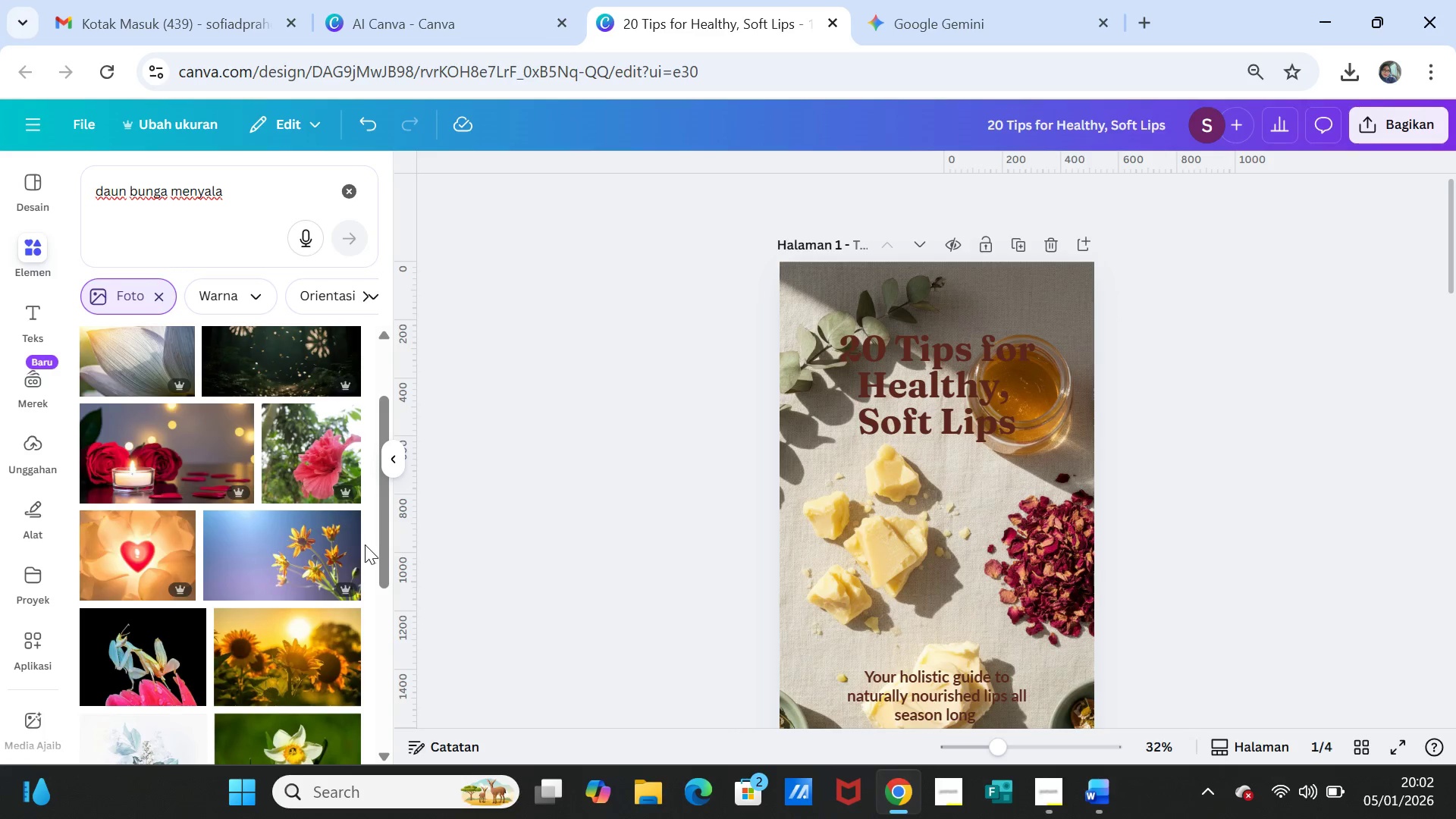 
scroll: coordinate [334, 444], scroll_direction: up, amount: 2.0
 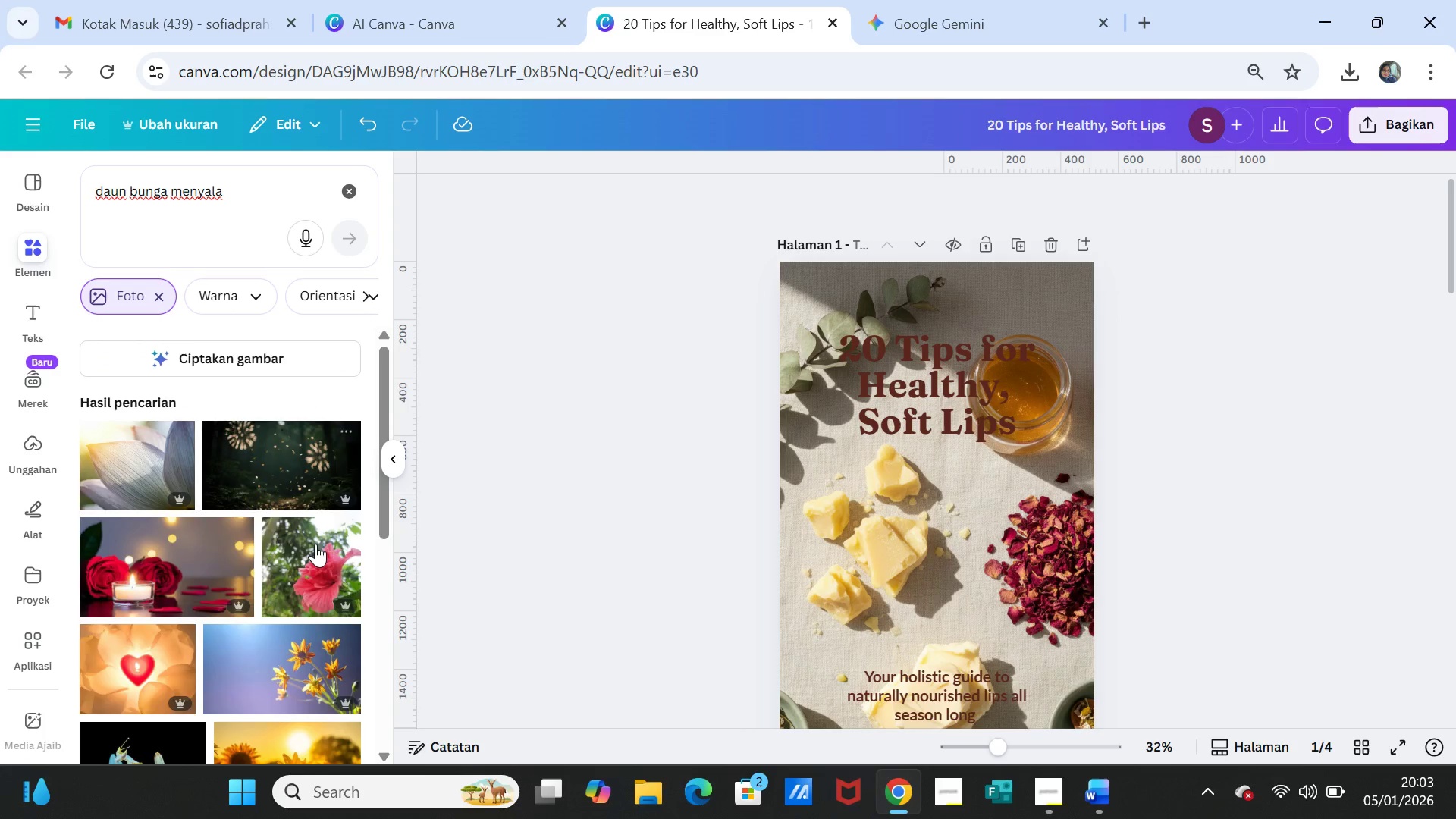 
scroll: coordinate [304, 585], scroll_direction: down, amount: 12.0
 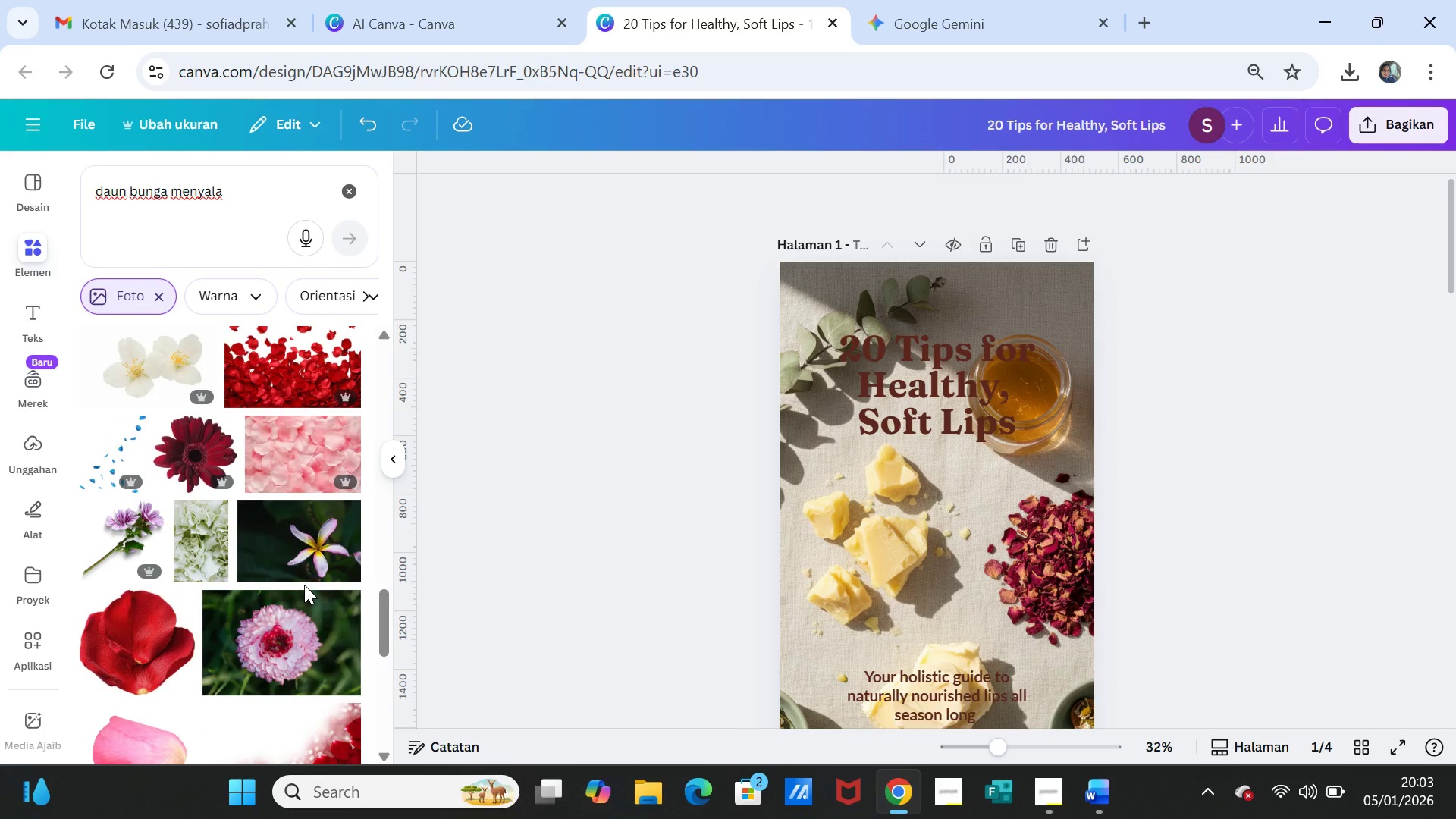 
scroll: coordinate [269, 601], scroll_direction: down, amount: 7.0
 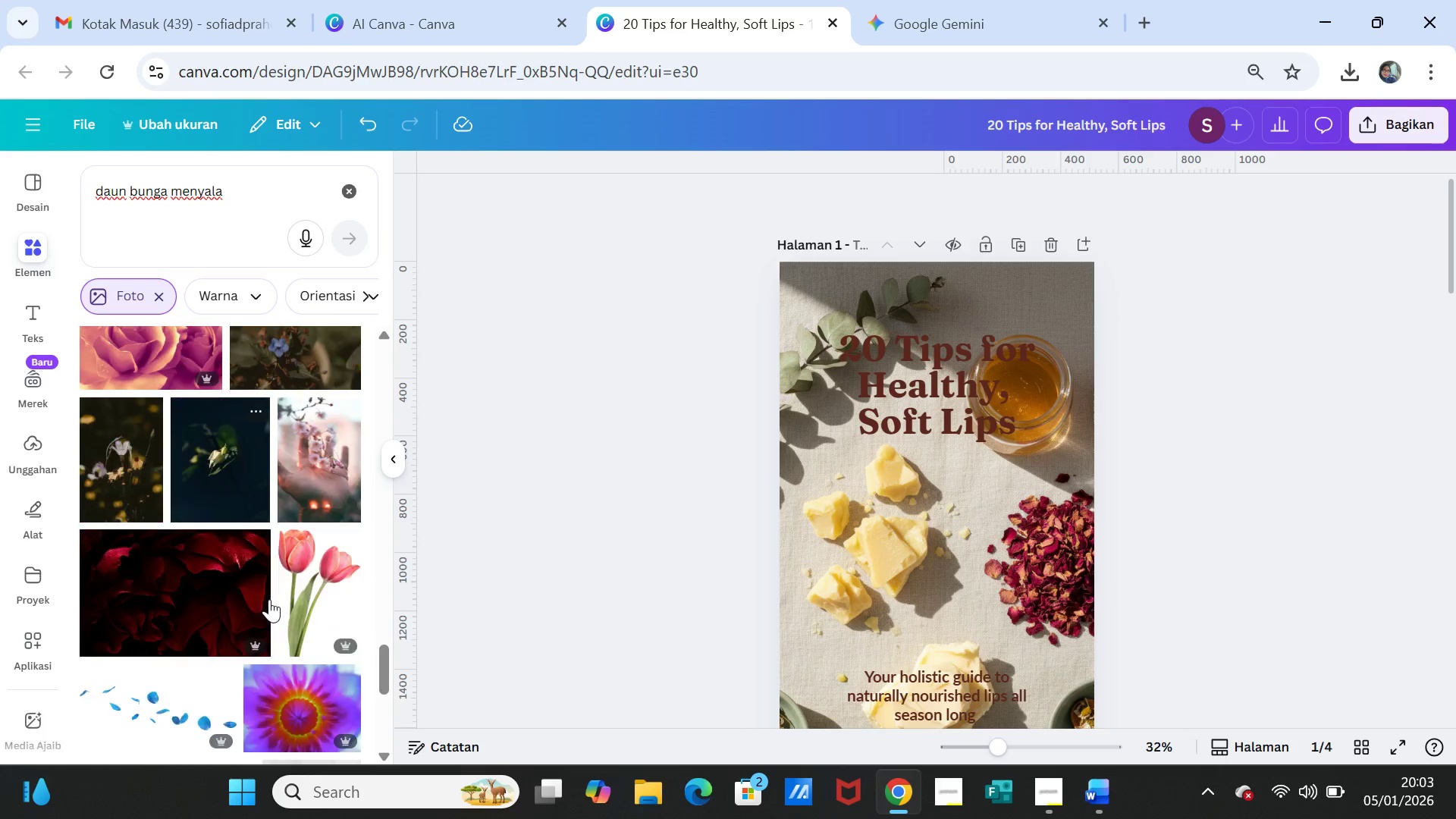 
scroll: coordinate [269, 599], scroll_direction: none, amount: 0.0
 